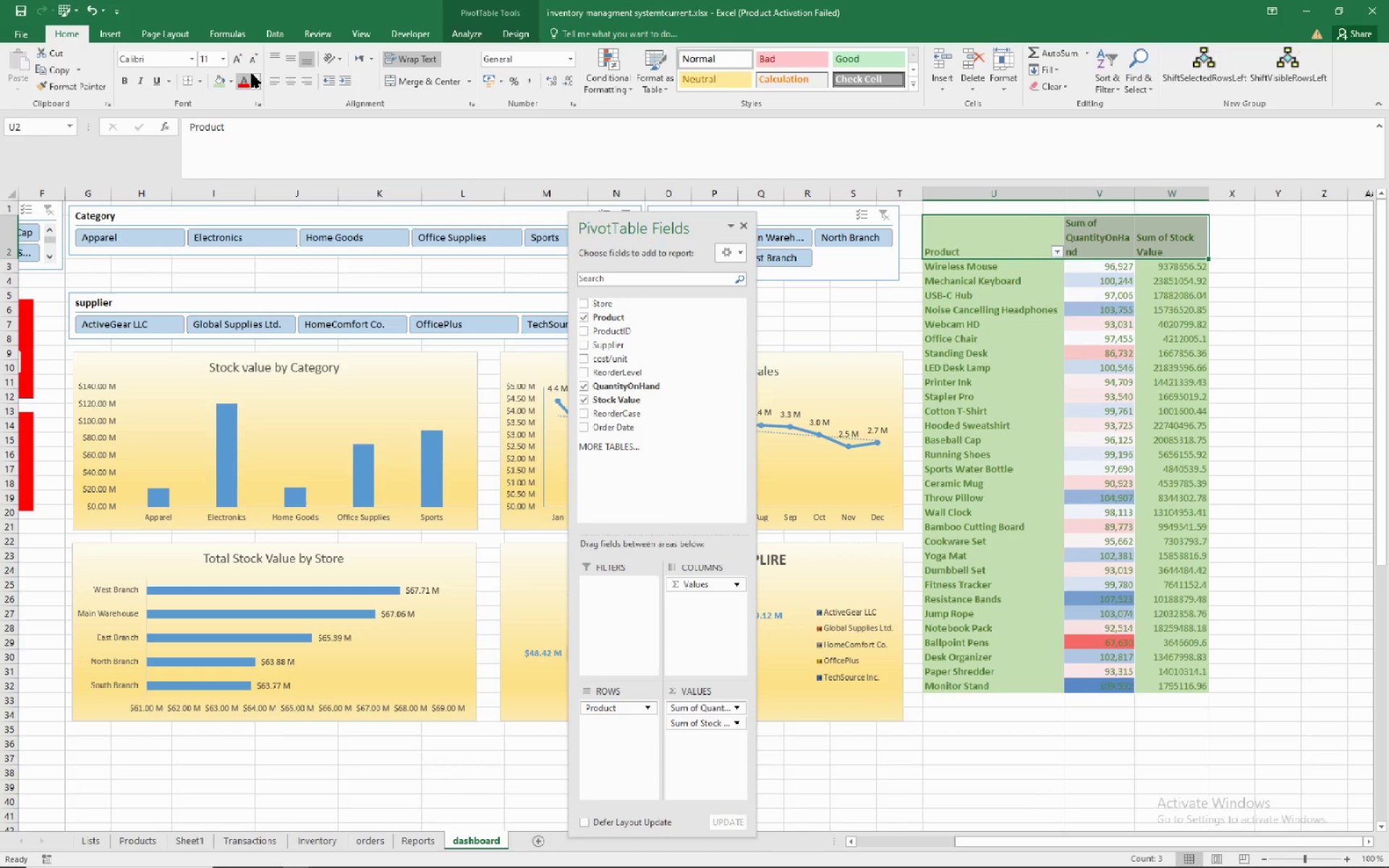 
left_click([289, 85])
 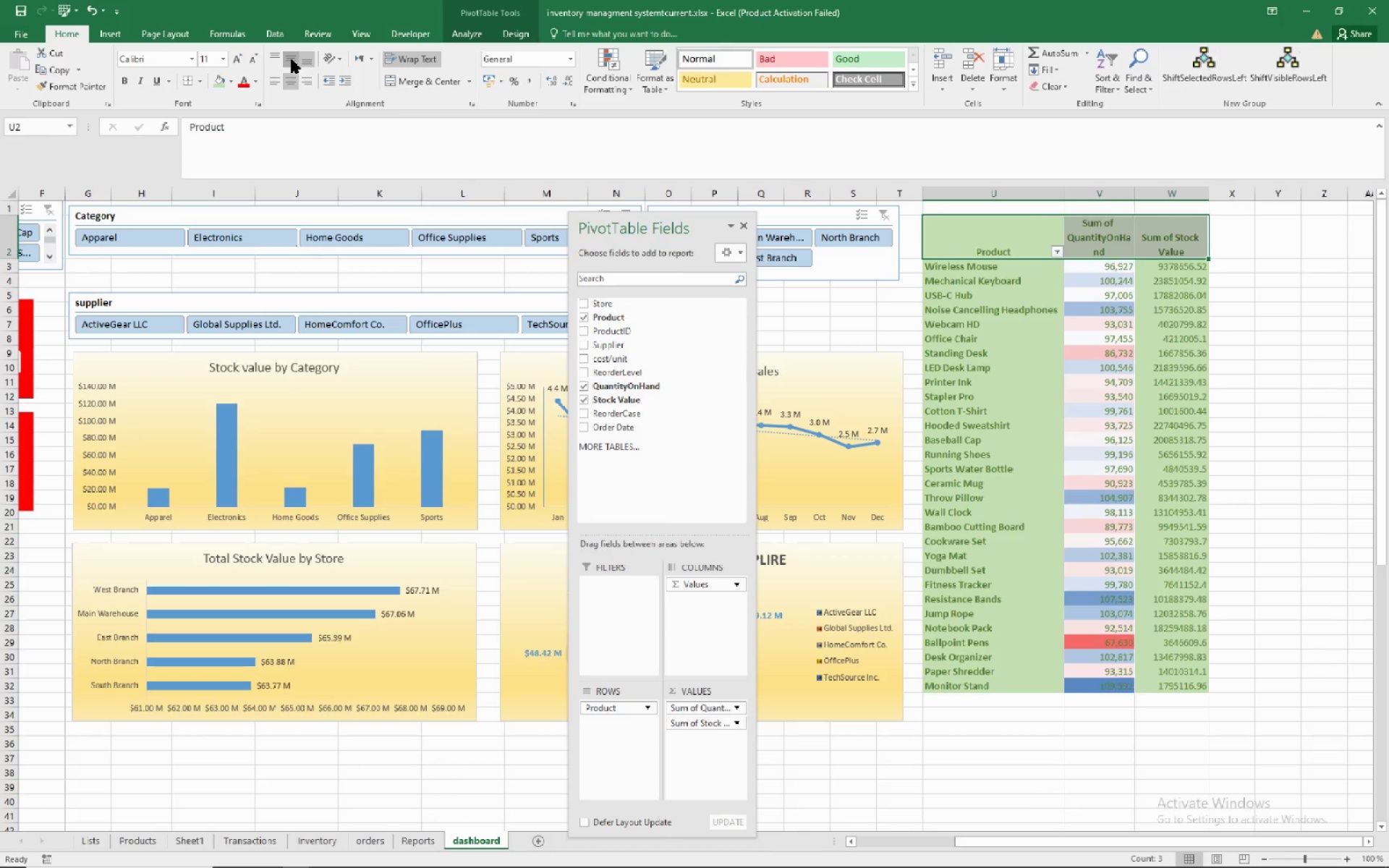 
left_click([292, 59])
 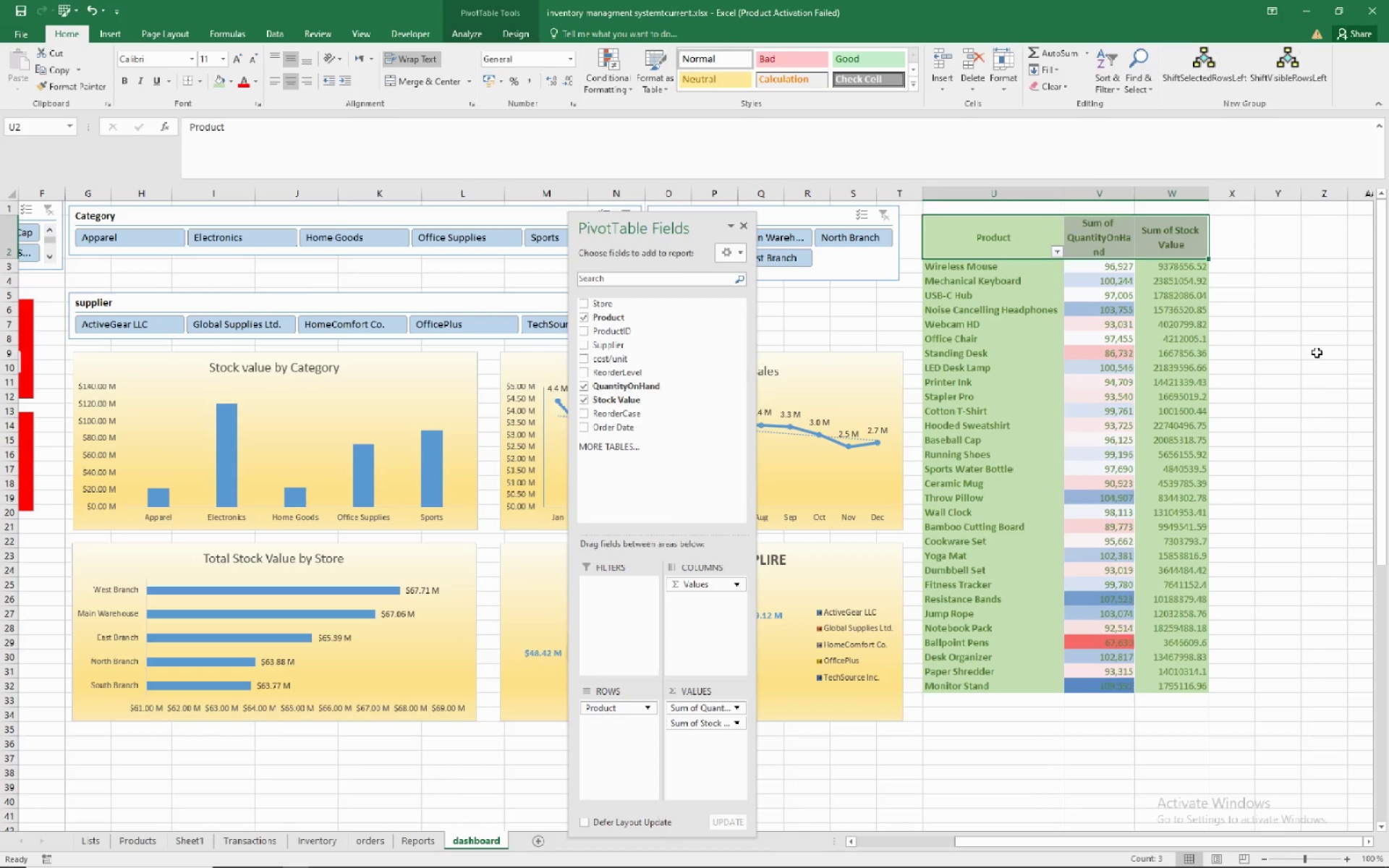 
left_click([1314, 351])
 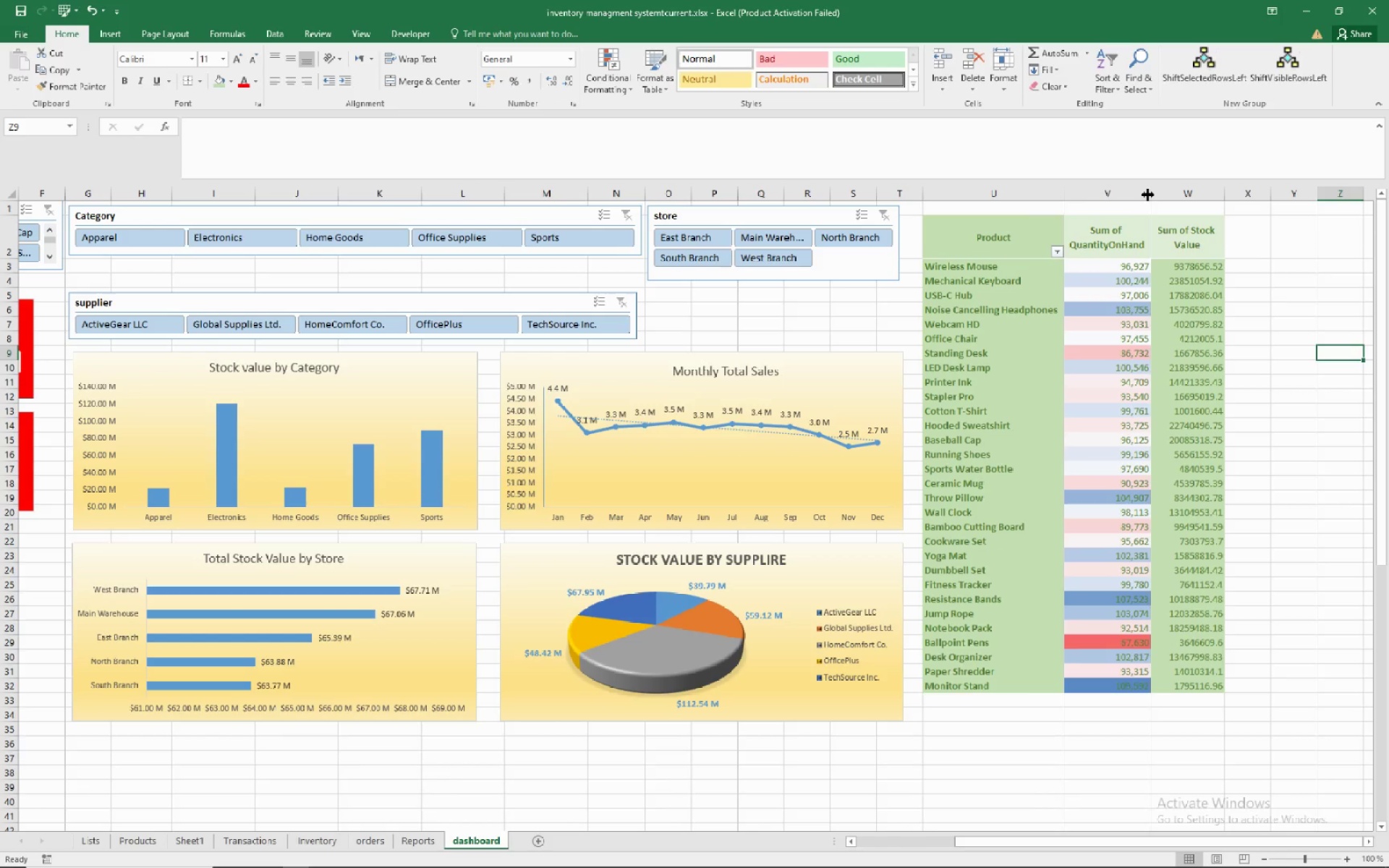 
left_click([1263, 412])
 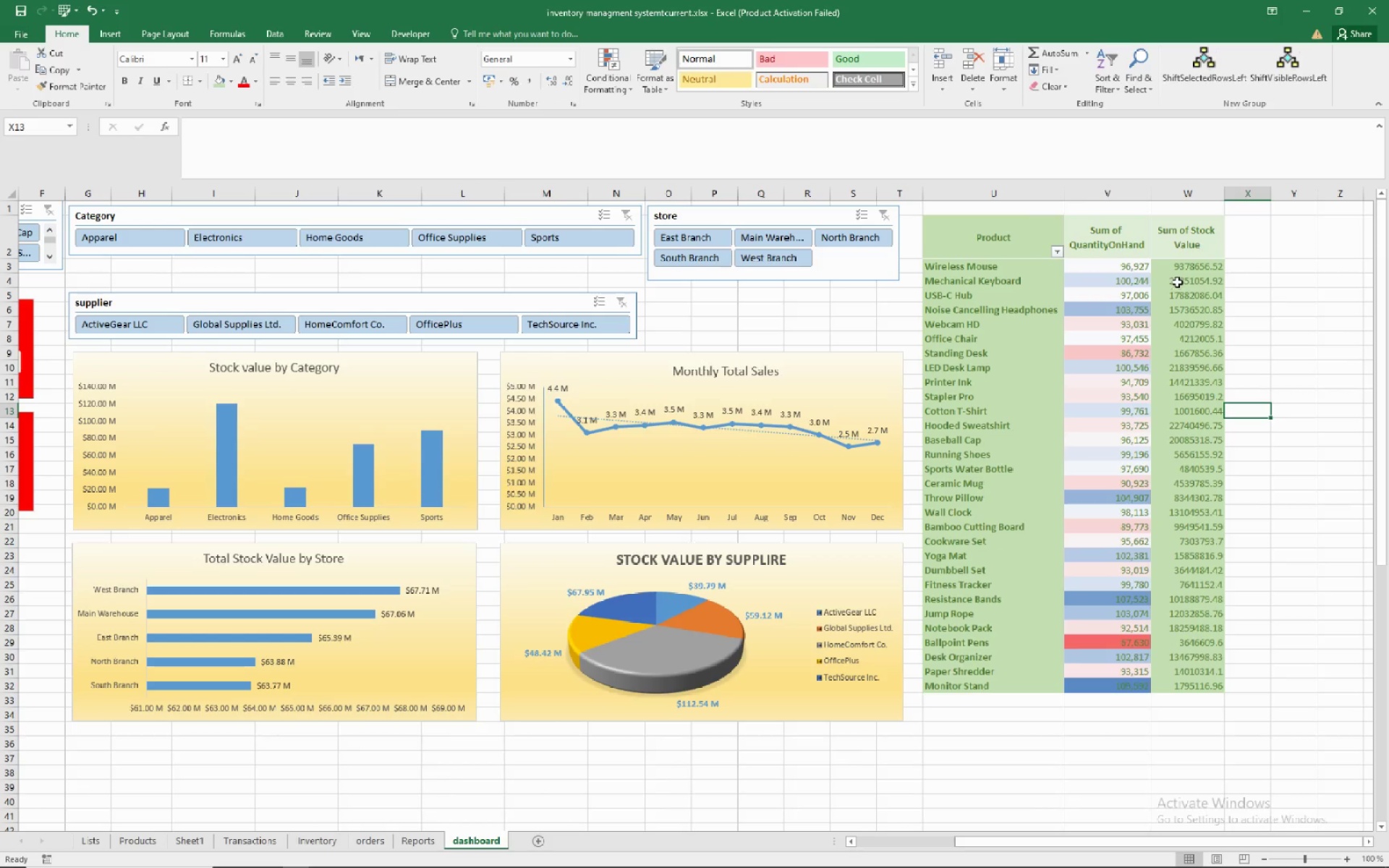 
left_click([1184, 285])
 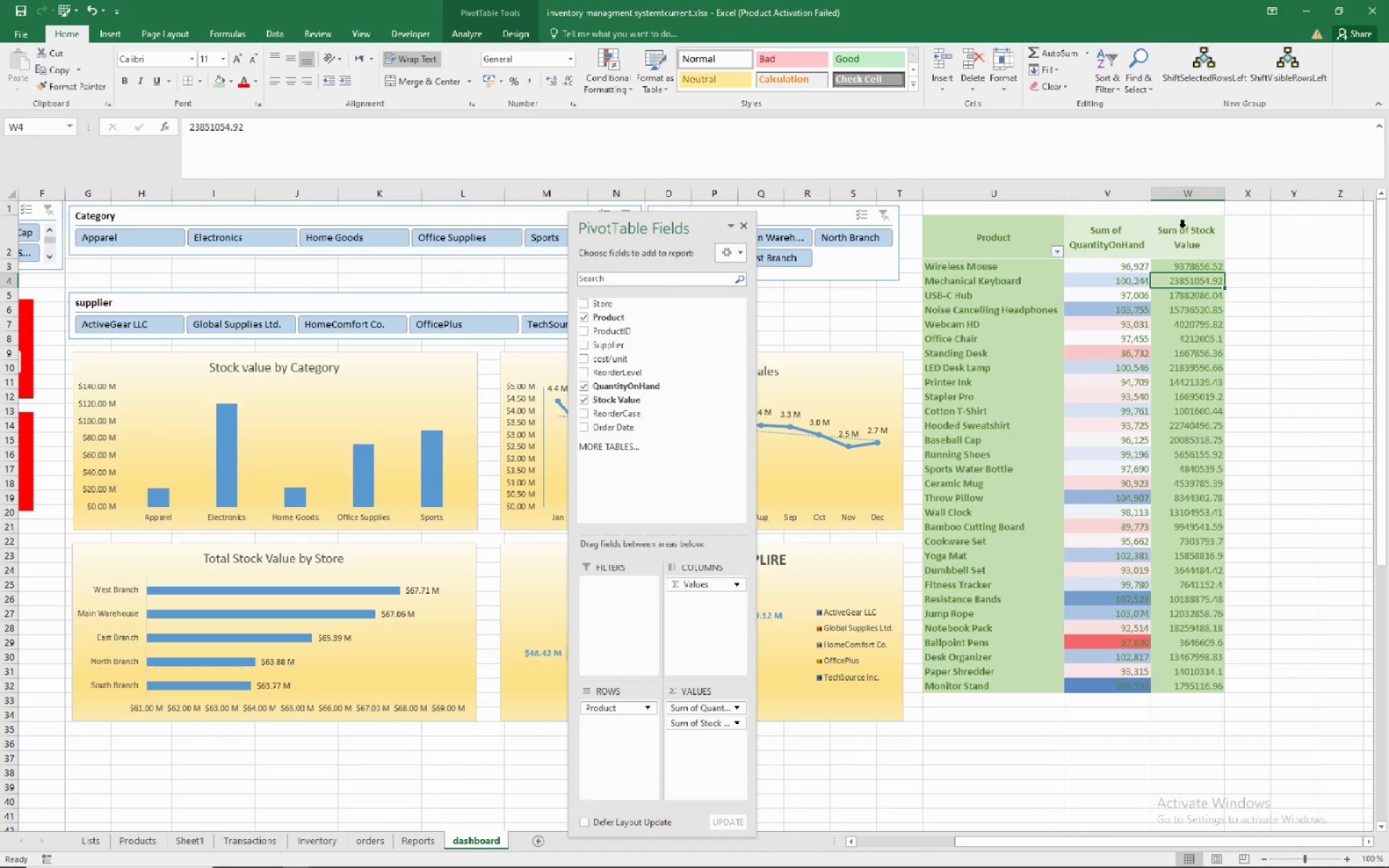 
left_click([1183, 227])
 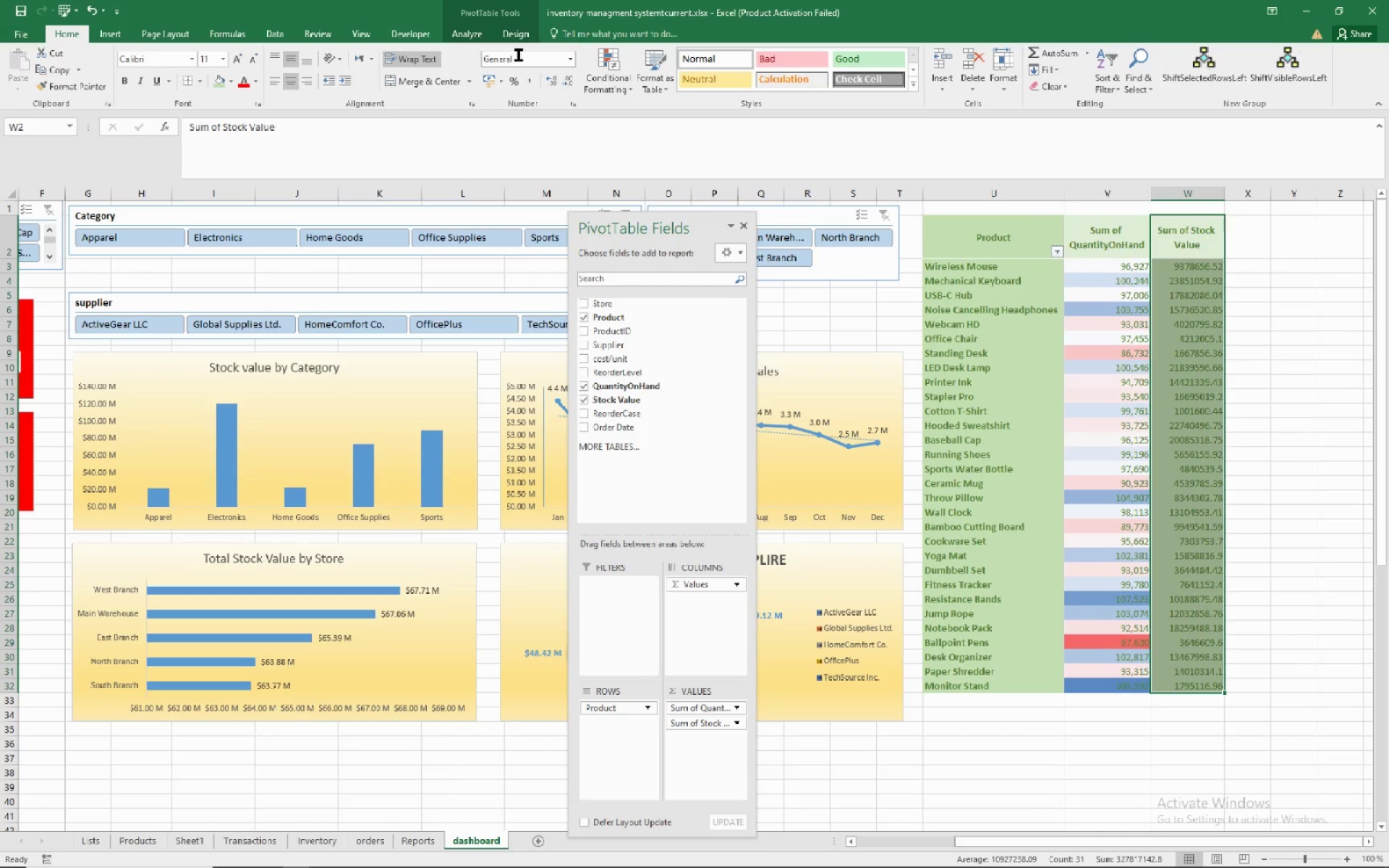 
left_click([568, 57])
 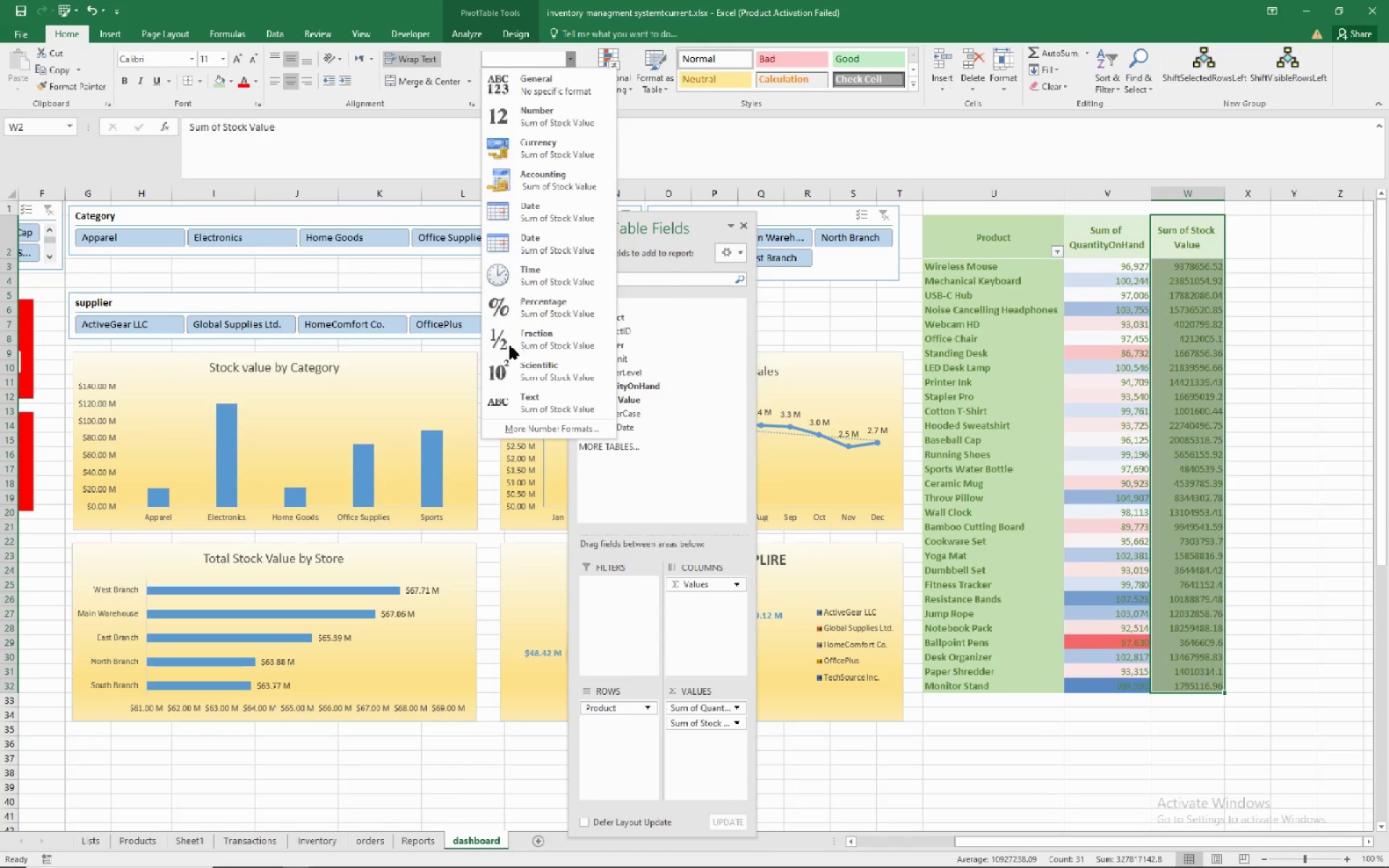 
left_click([511, 430])
 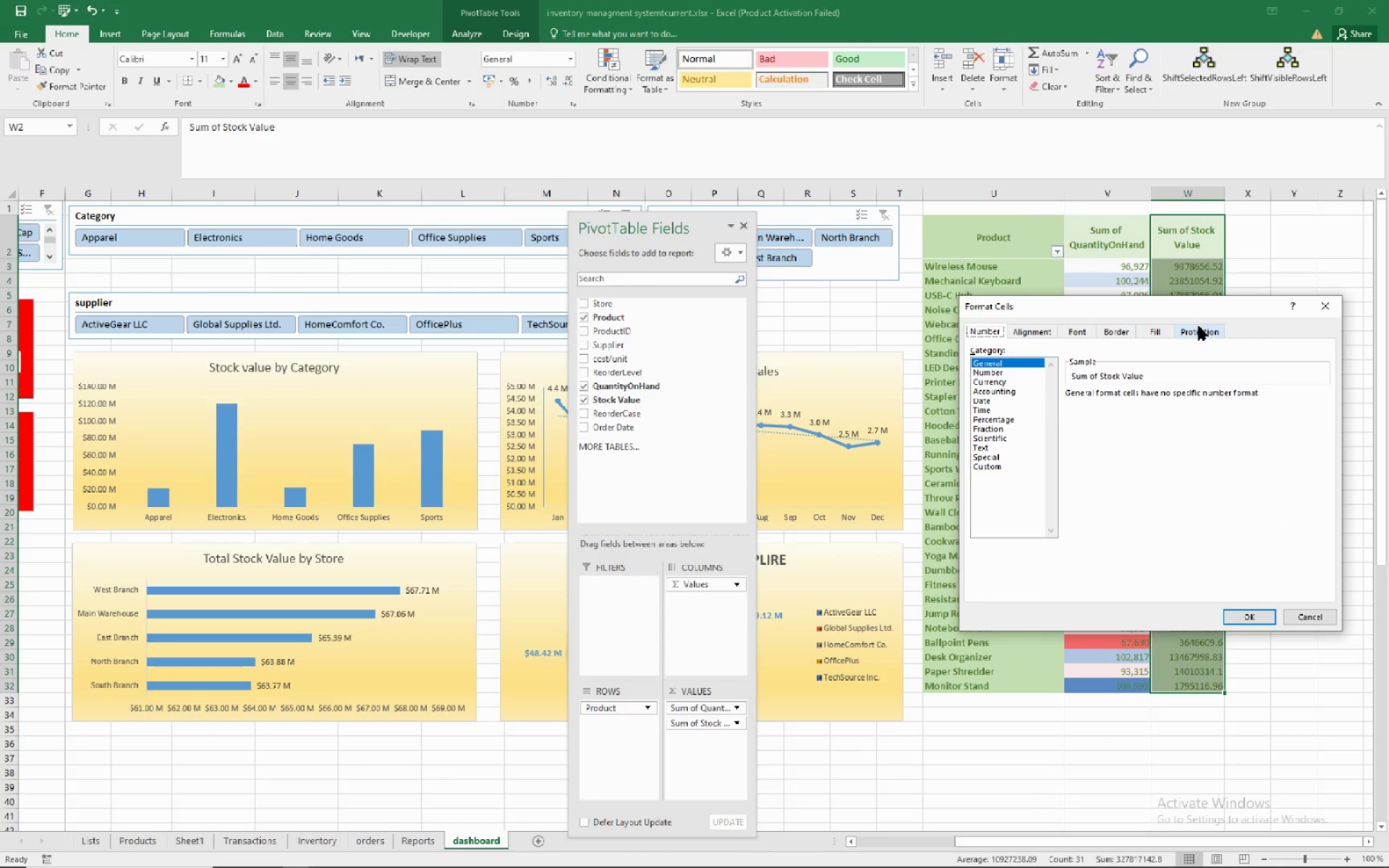 
left_click([1011, 463])
 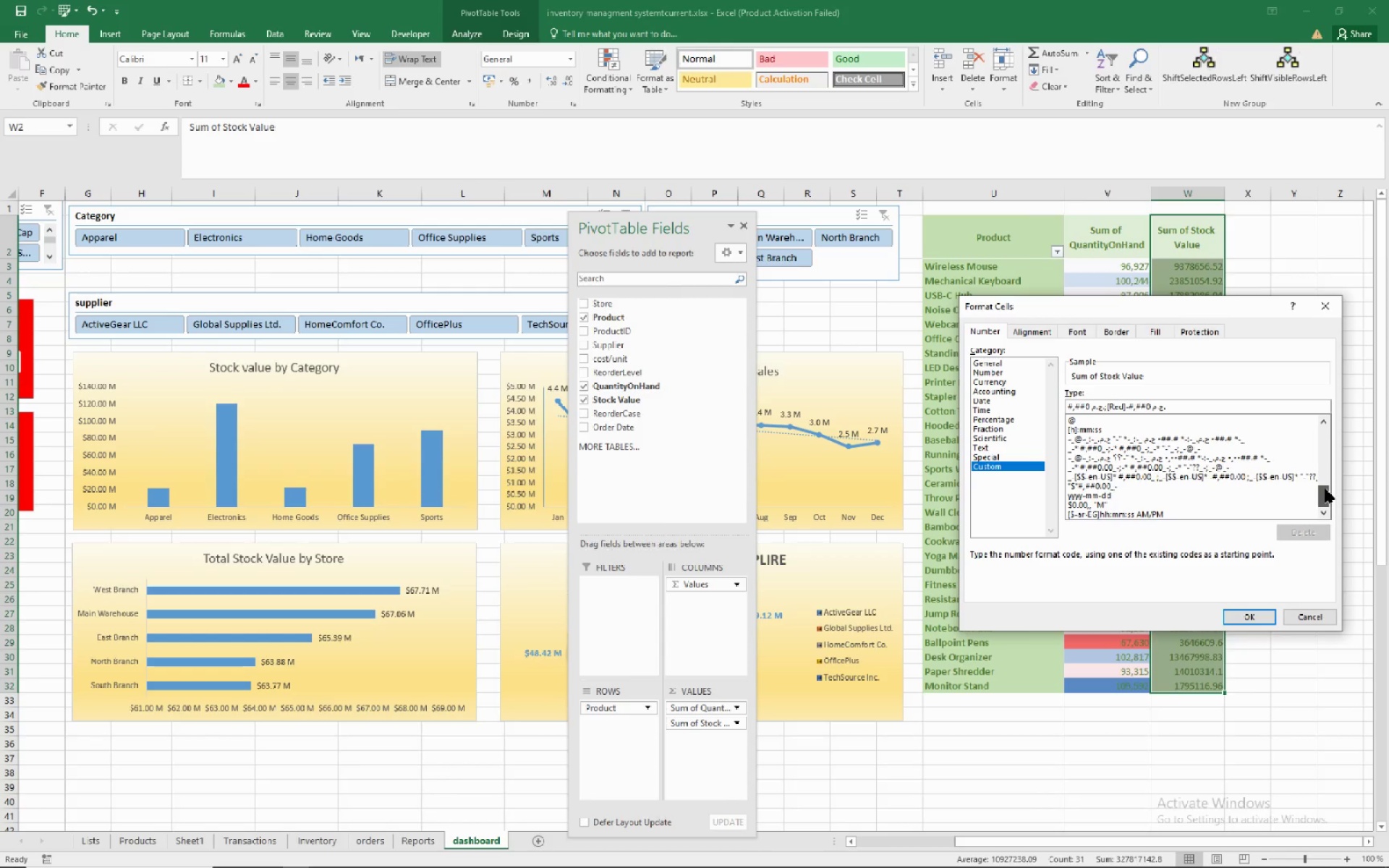 
wait(6.04)
 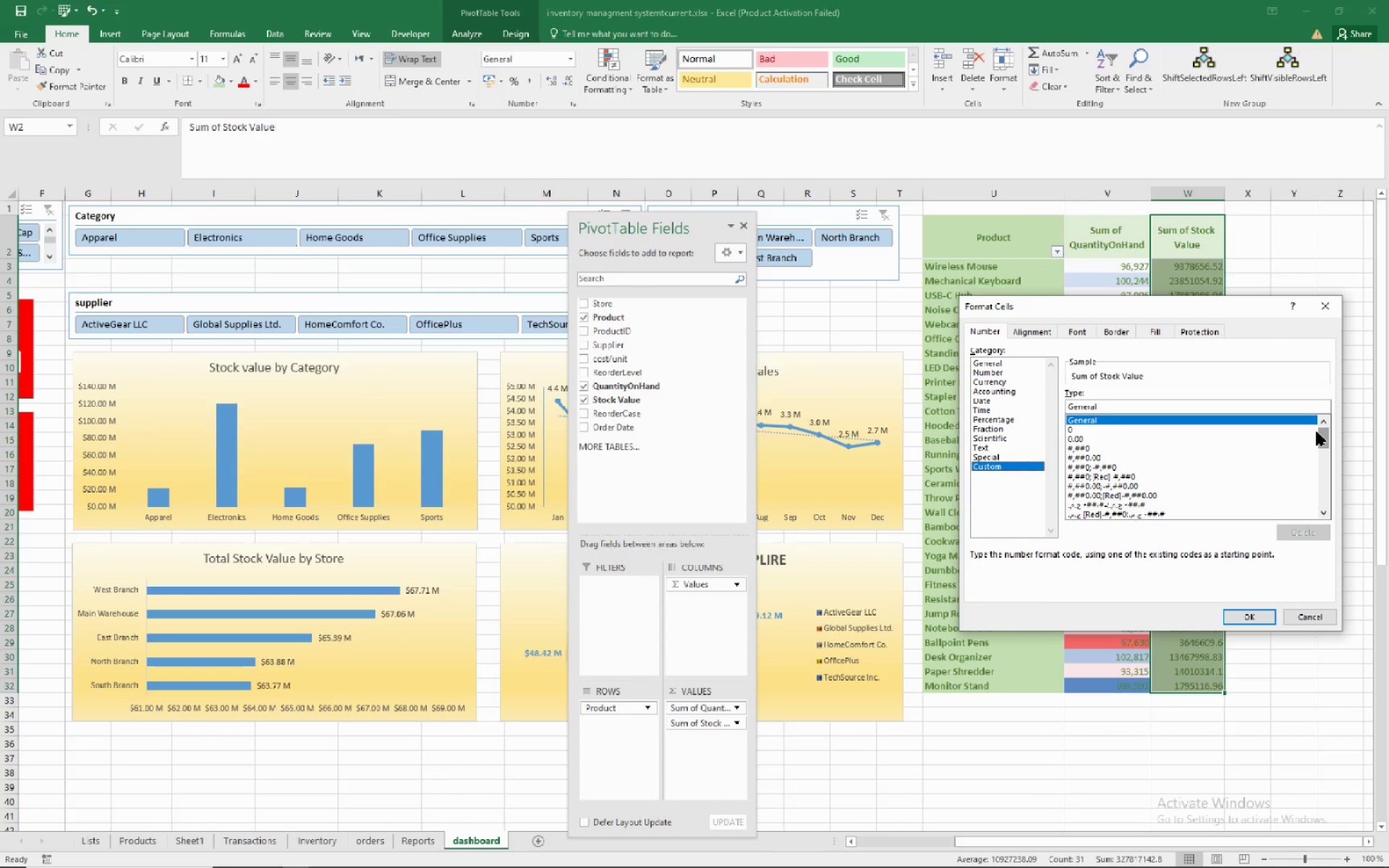 
left_click([1126, 501])
 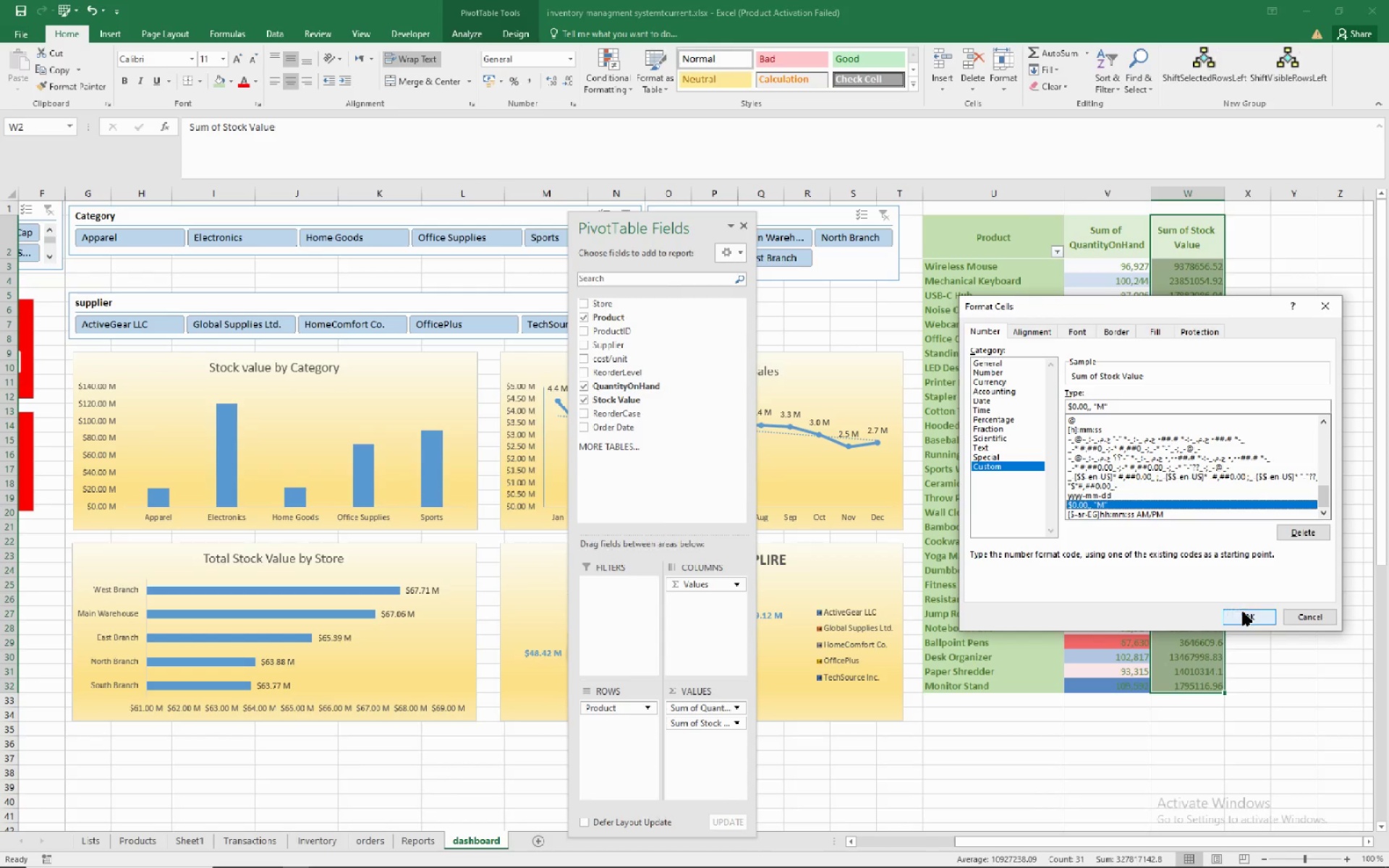 
left_click([1244, 612])
 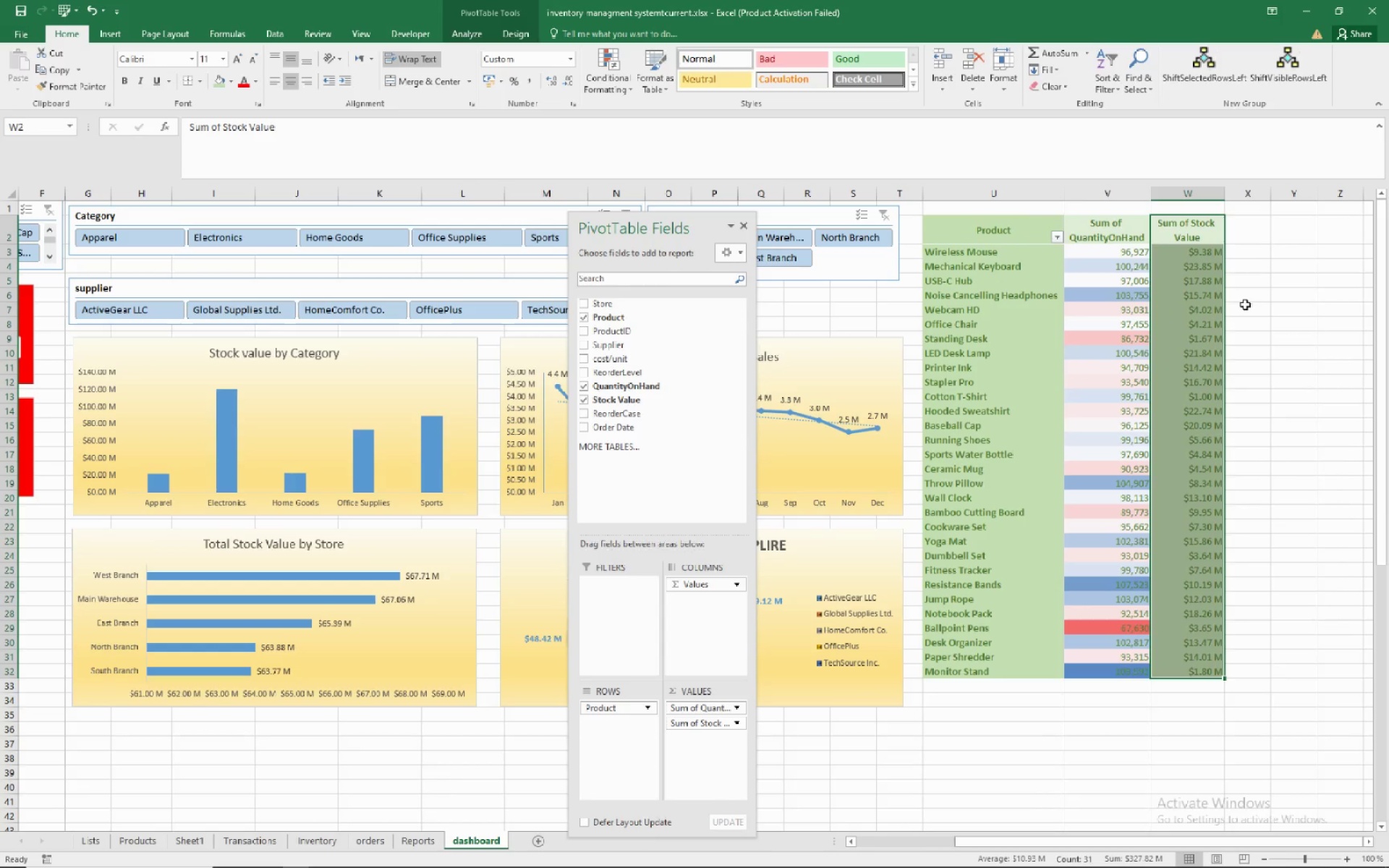 
left_click([1245, 305])
 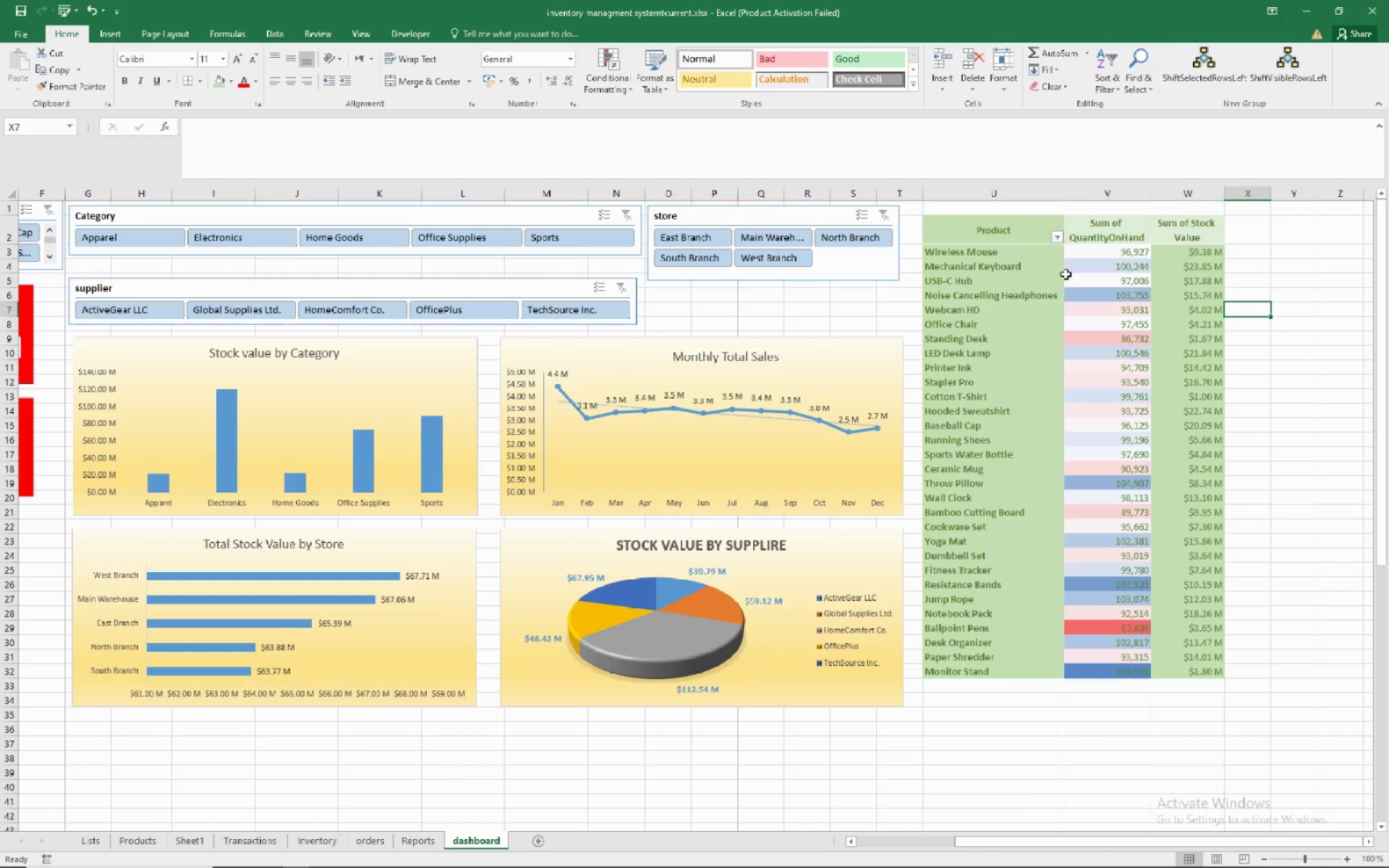 
left_click([1071, 271])
 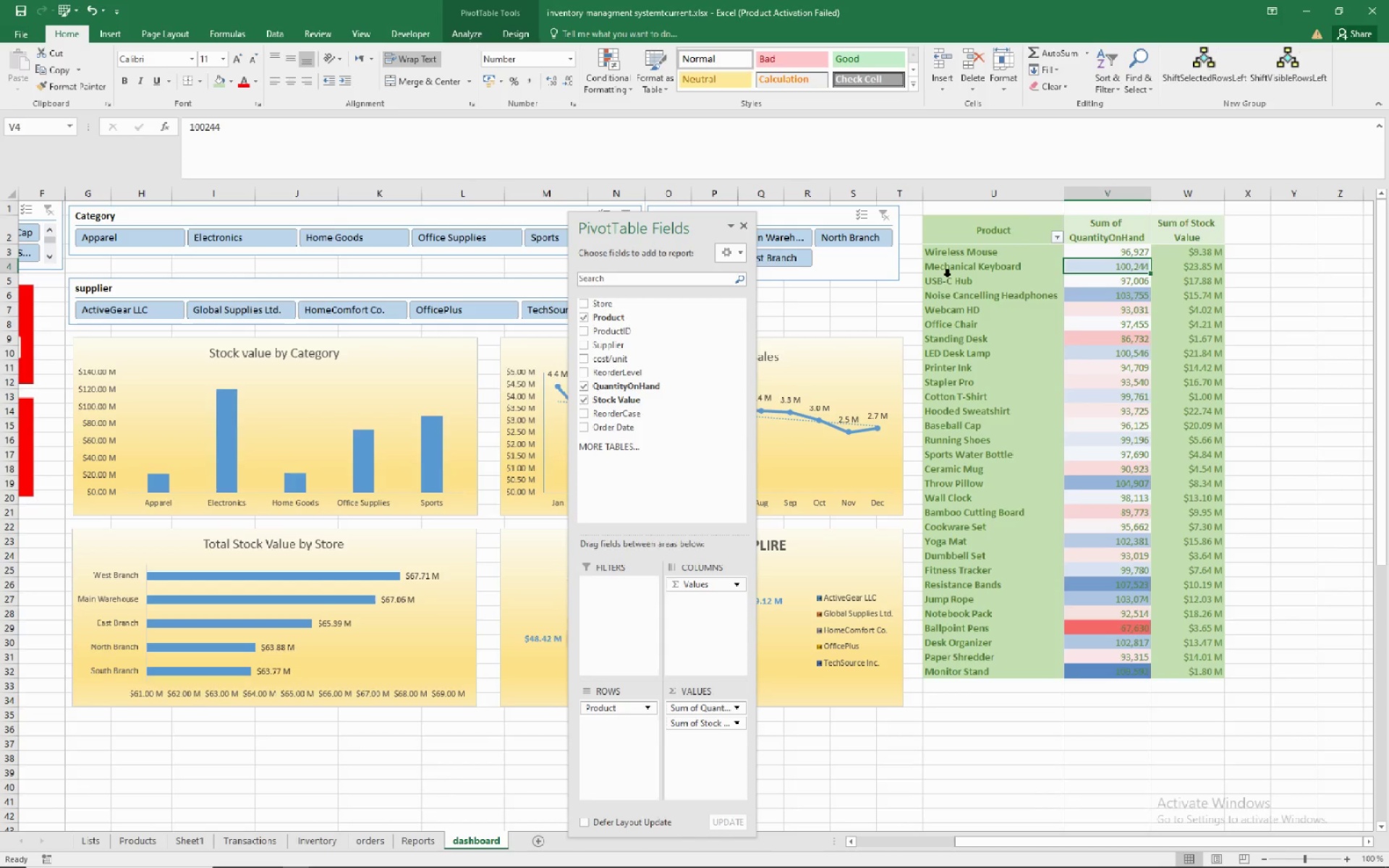 
left_click([950, 275])
 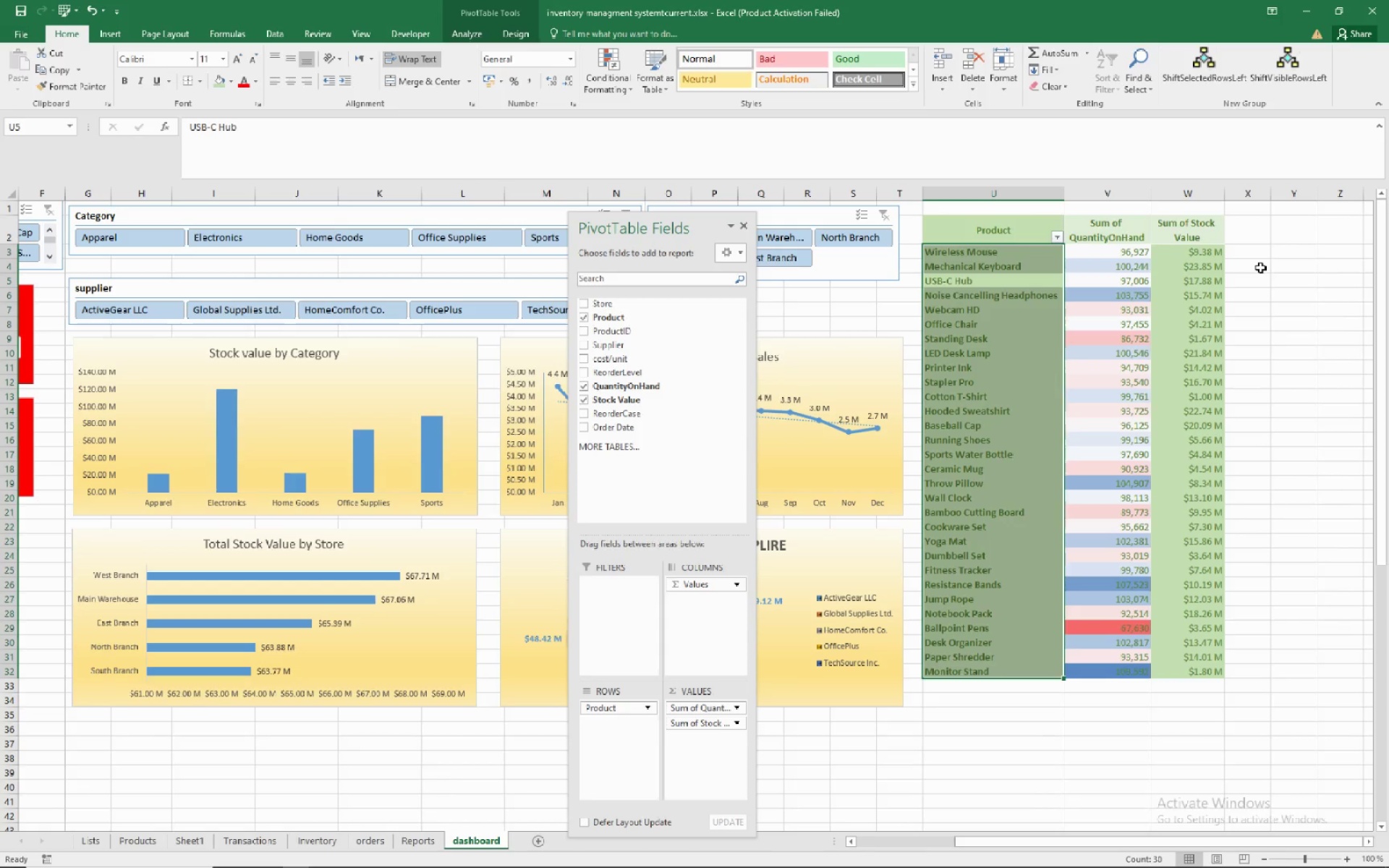 
left_click([1260, 268])
 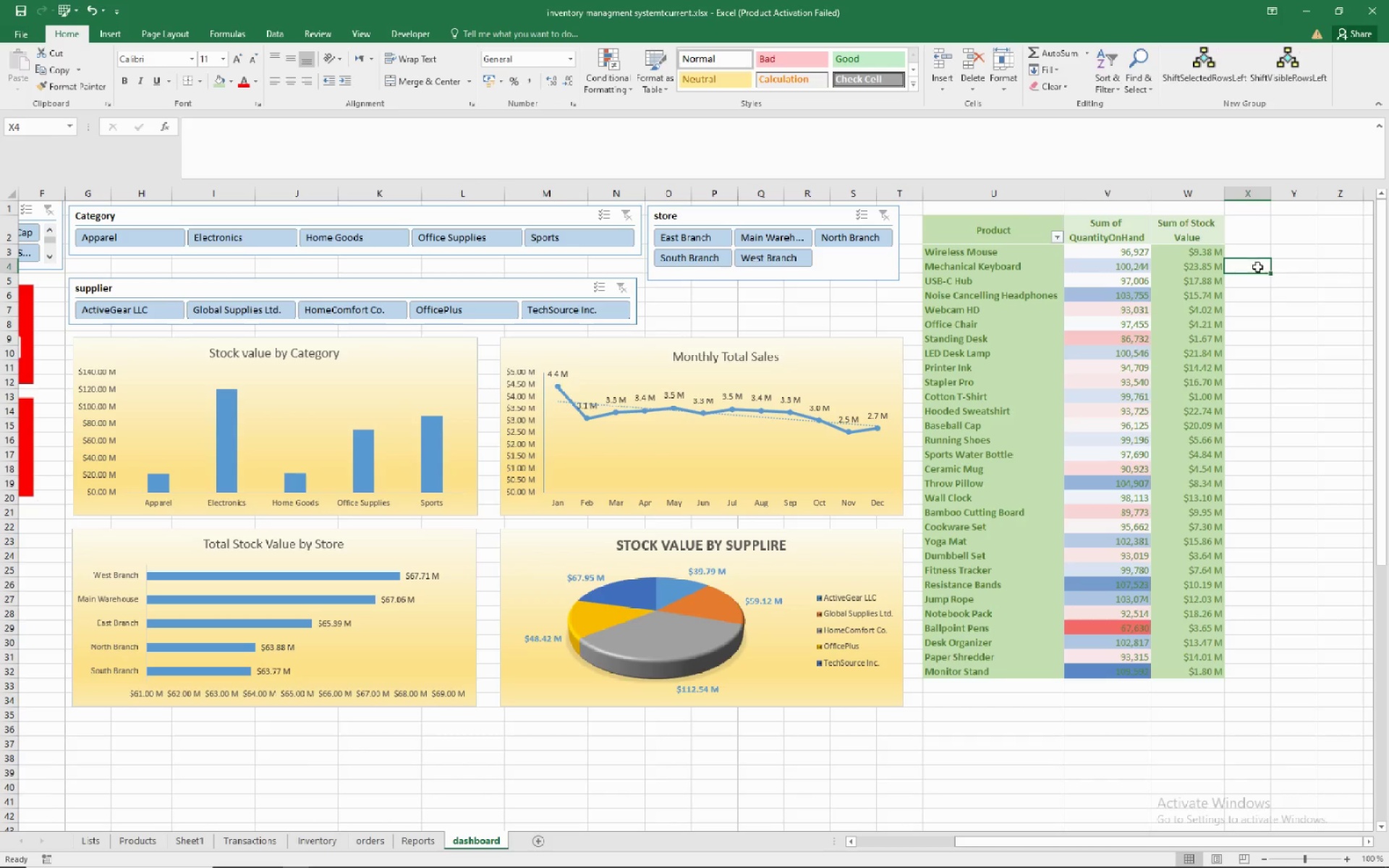 
scroll: coordinate [1257, 294], scroll_direction: up, amount: 4.0
 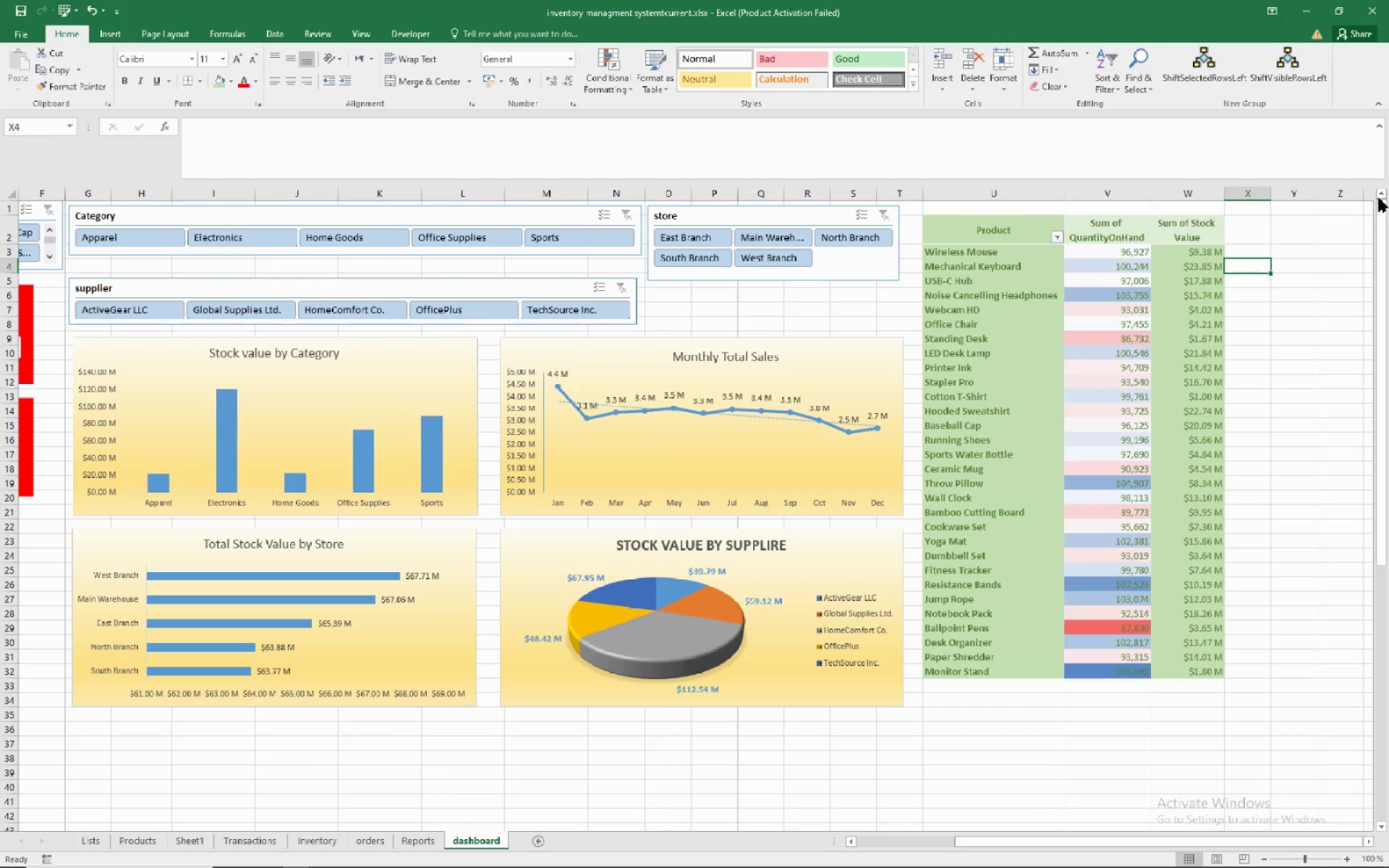 
left_click([1380, 194])
 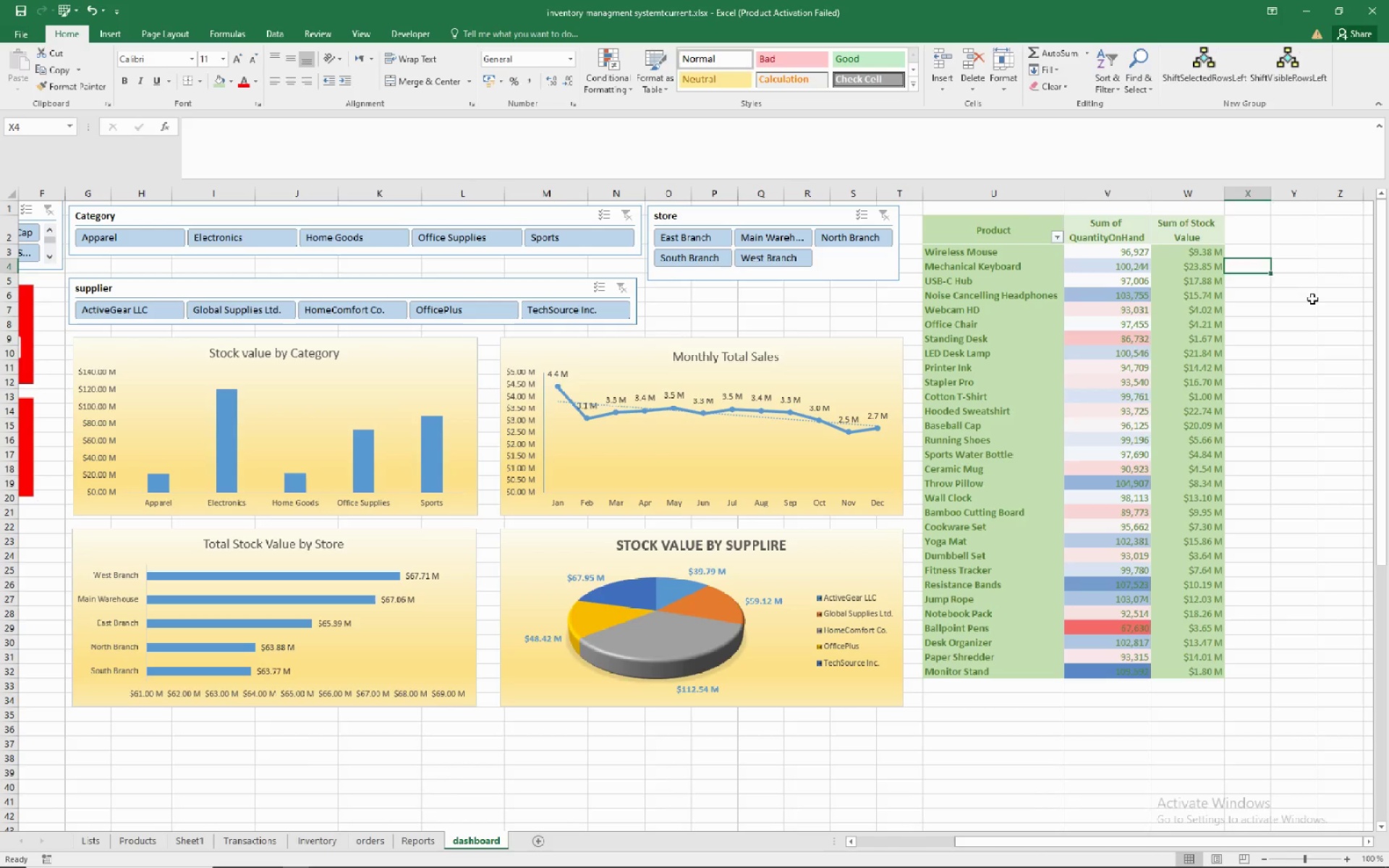 
left_click([1312, 299])
 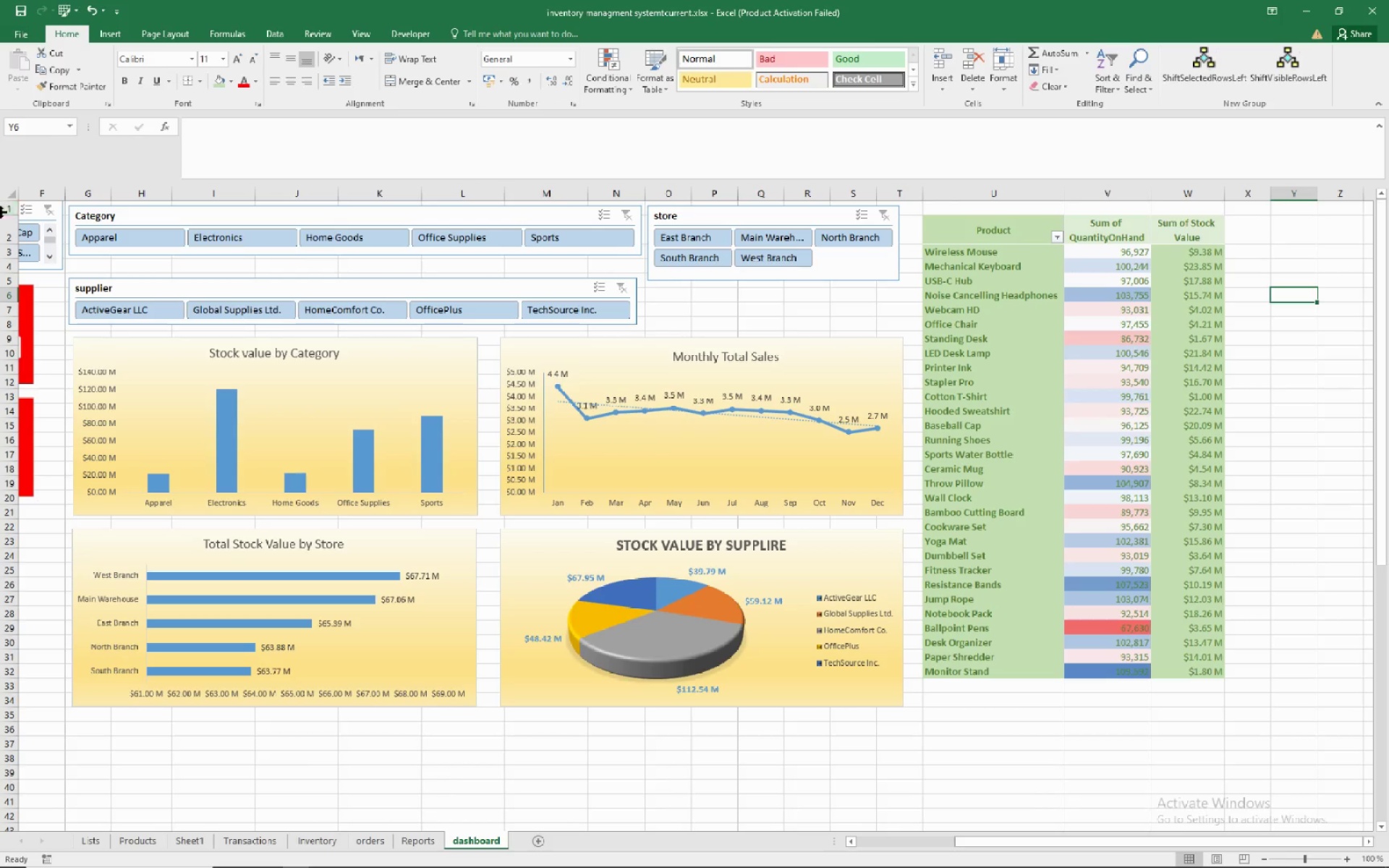 
left_click([4, 209])
 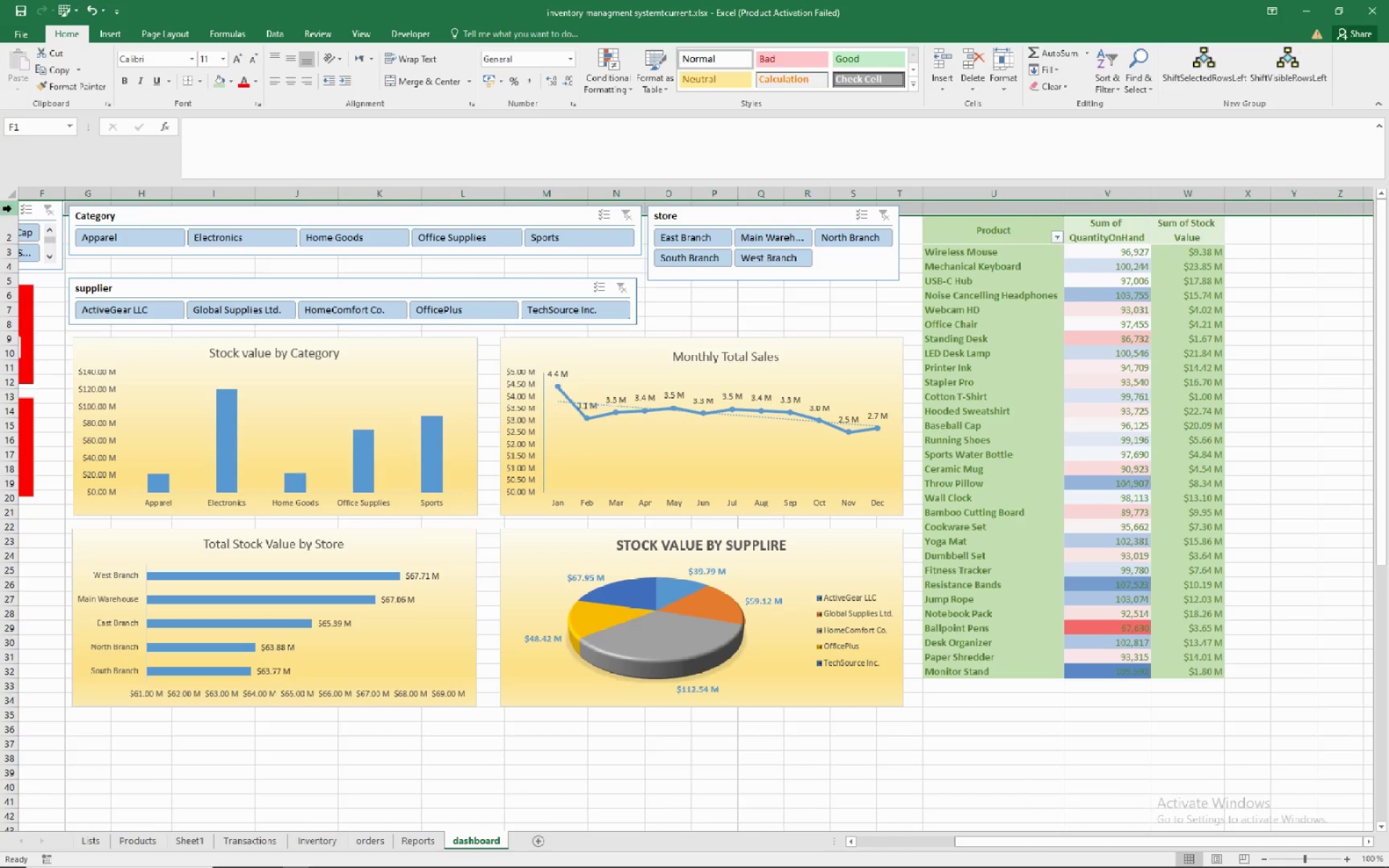 
right_click([14, 210])
 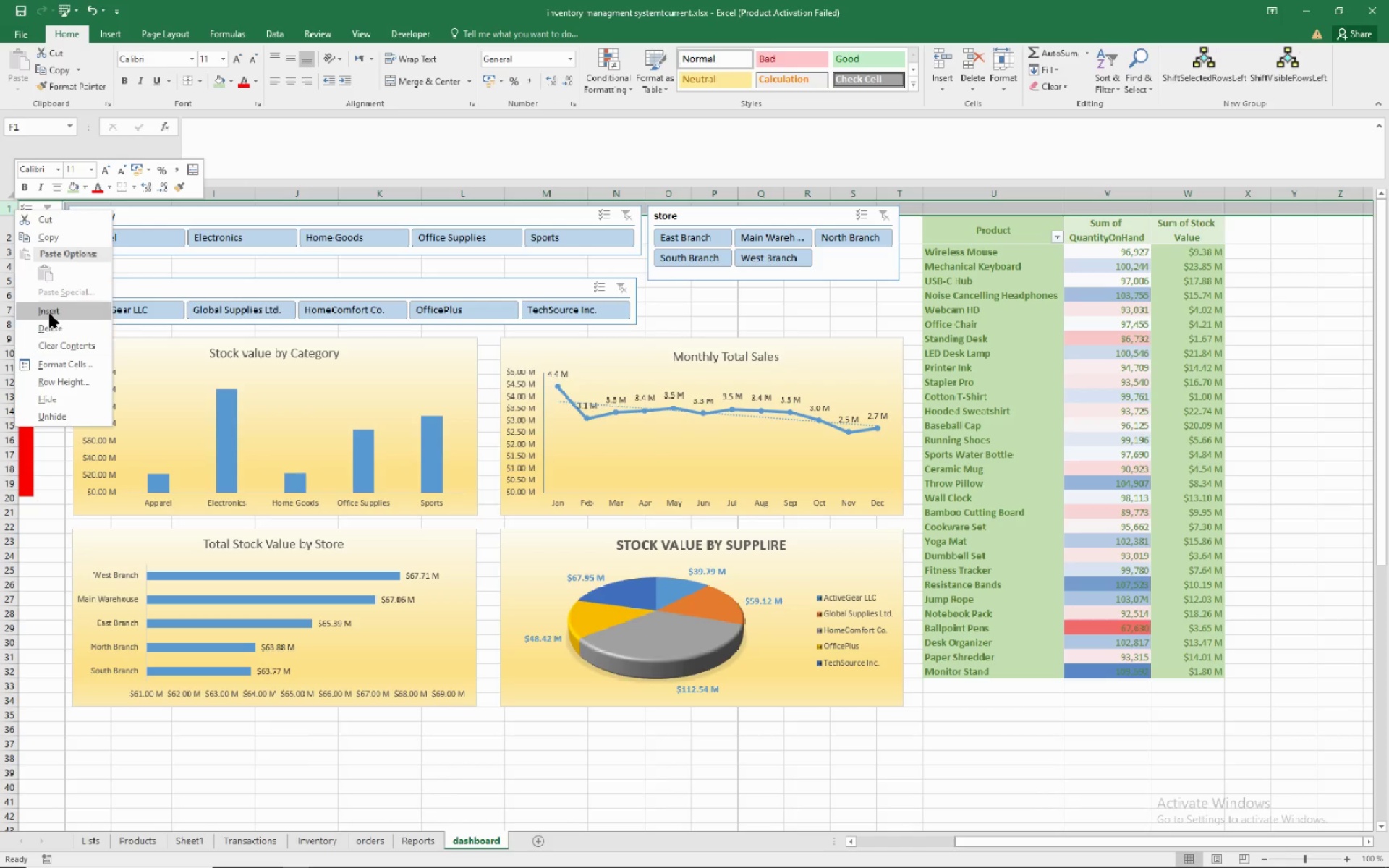 
left_click([50, 314])
 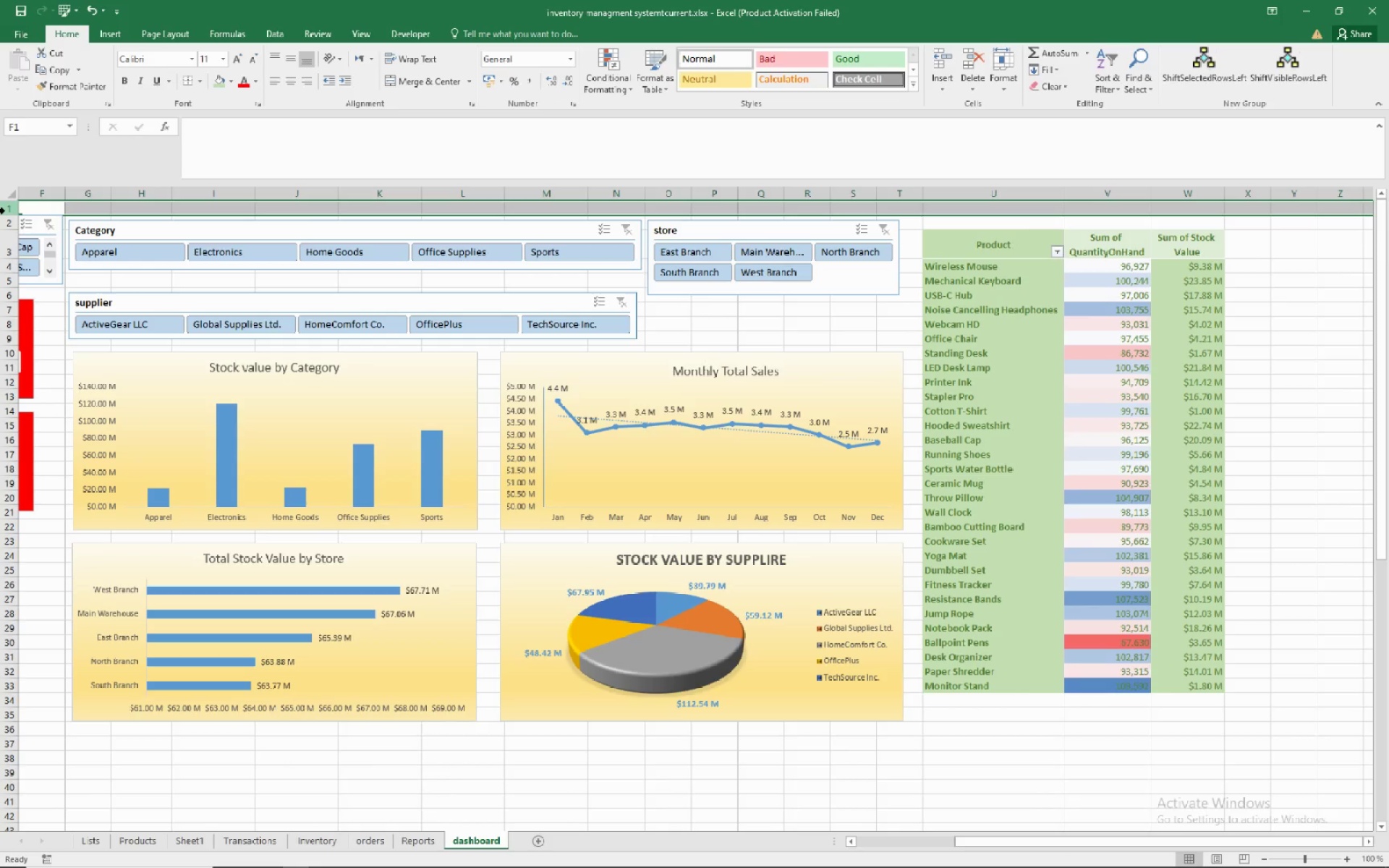 
wait(6.79)
 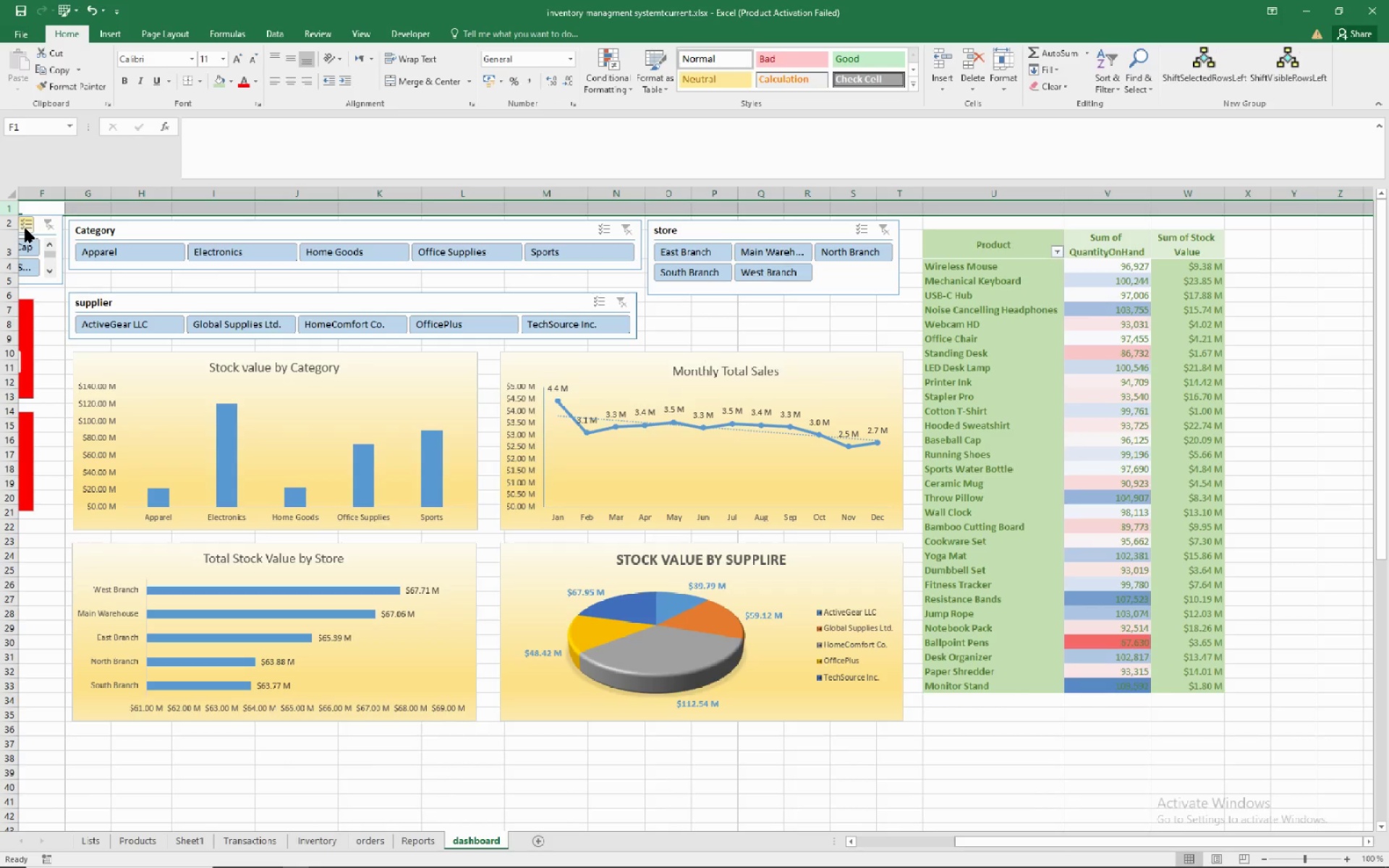 
mouse_move([363, 391])
 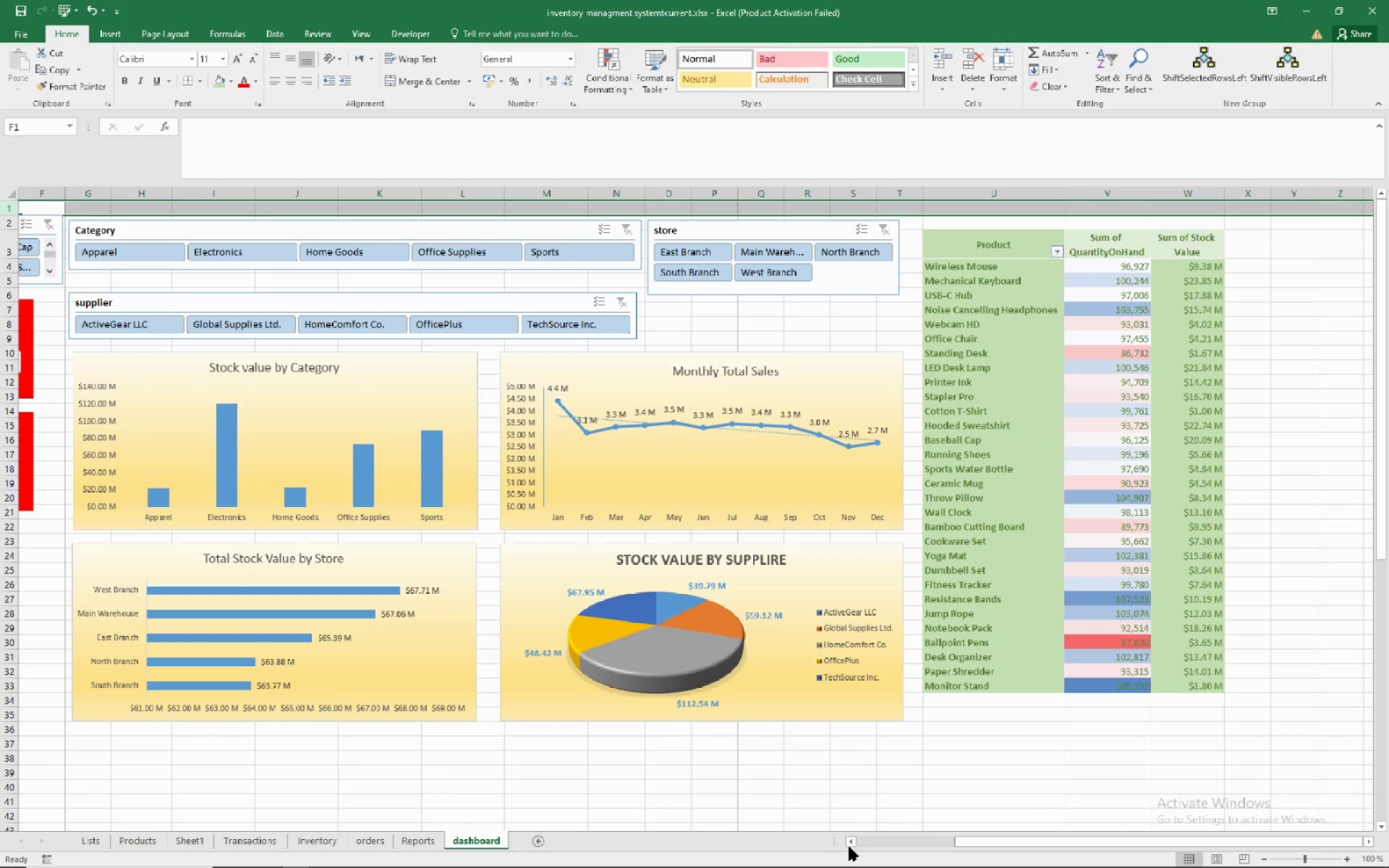 
left_click([850, 843])
 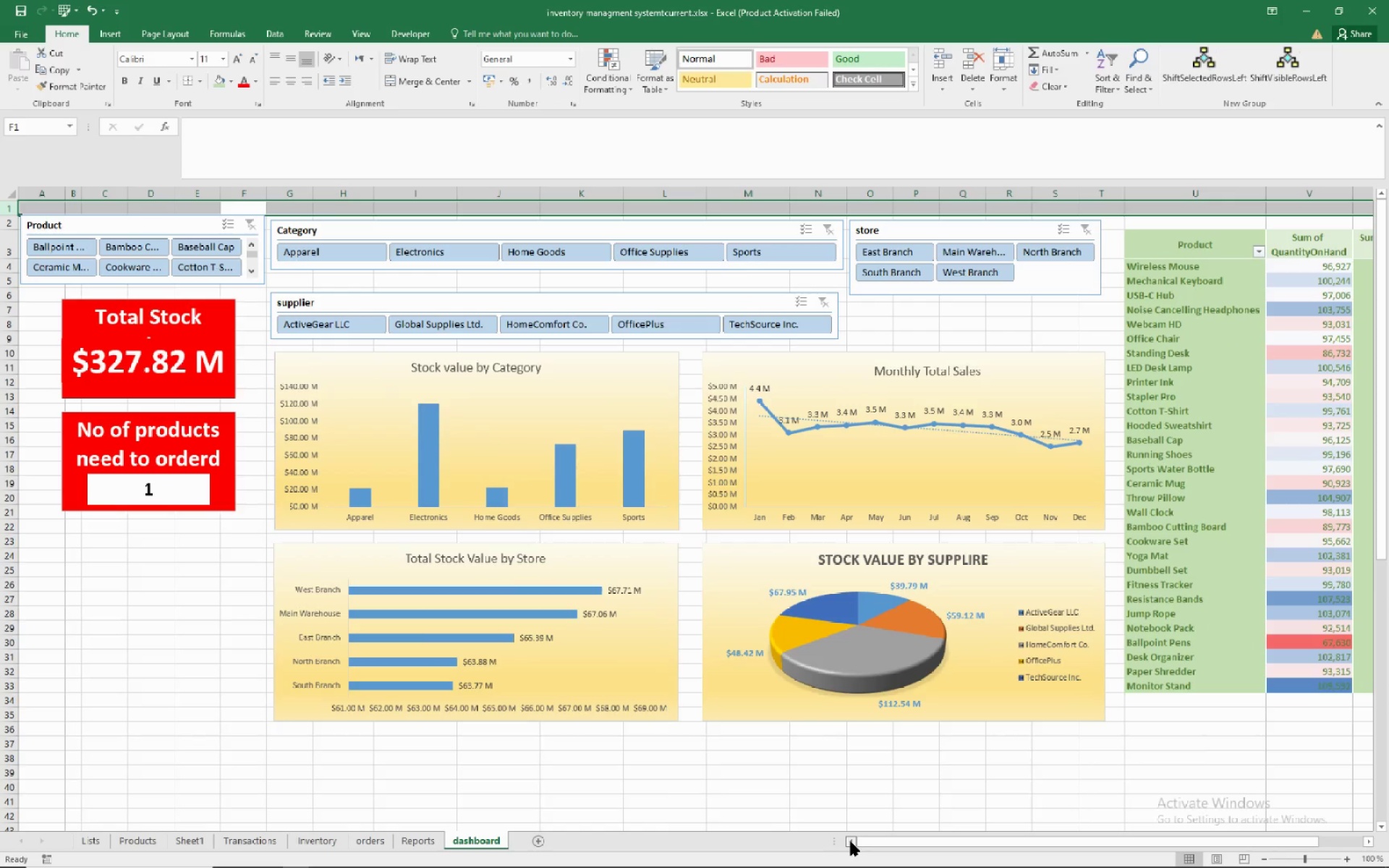 
double_click([851, 842])
 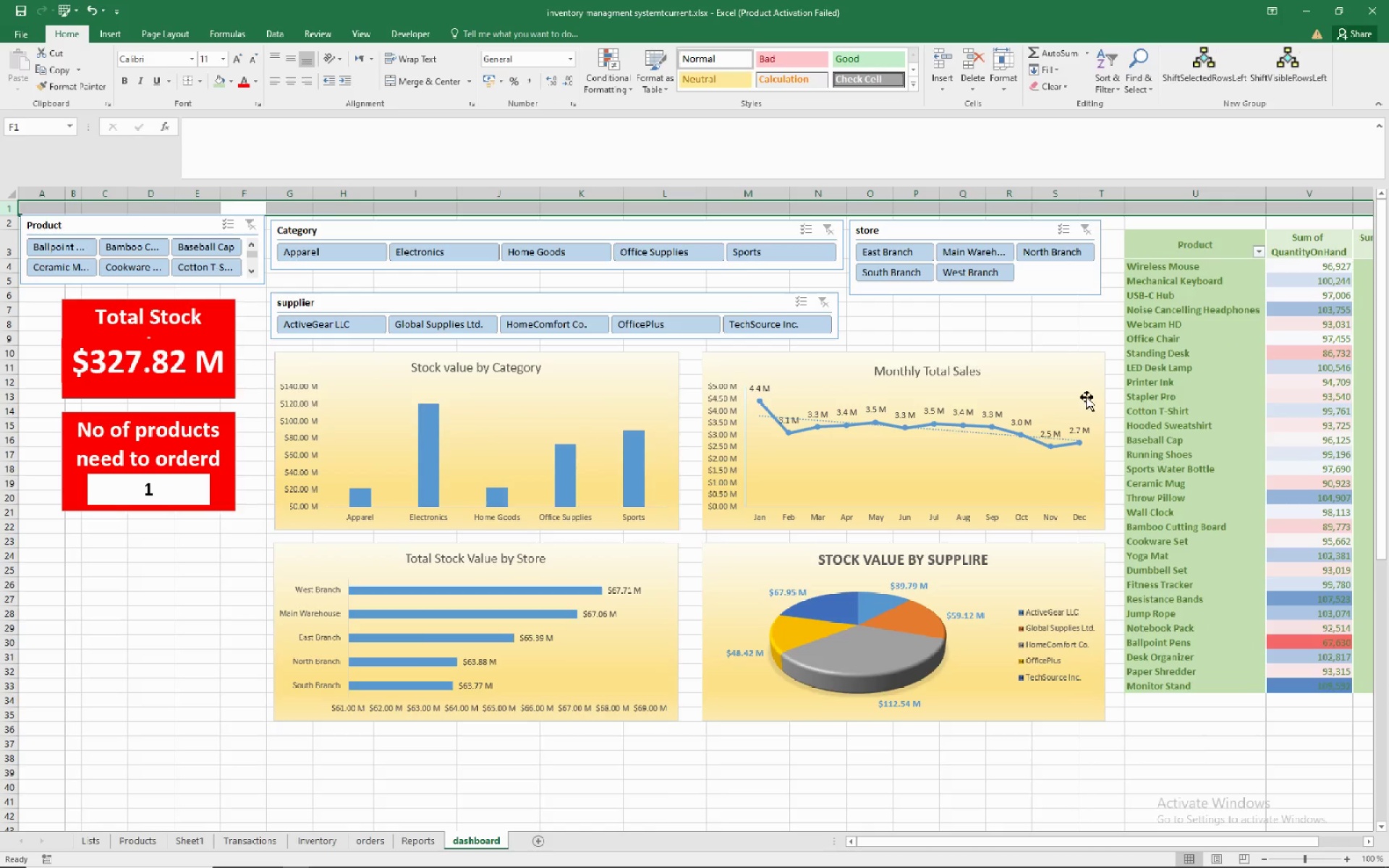 
left_click([1106, 367])
 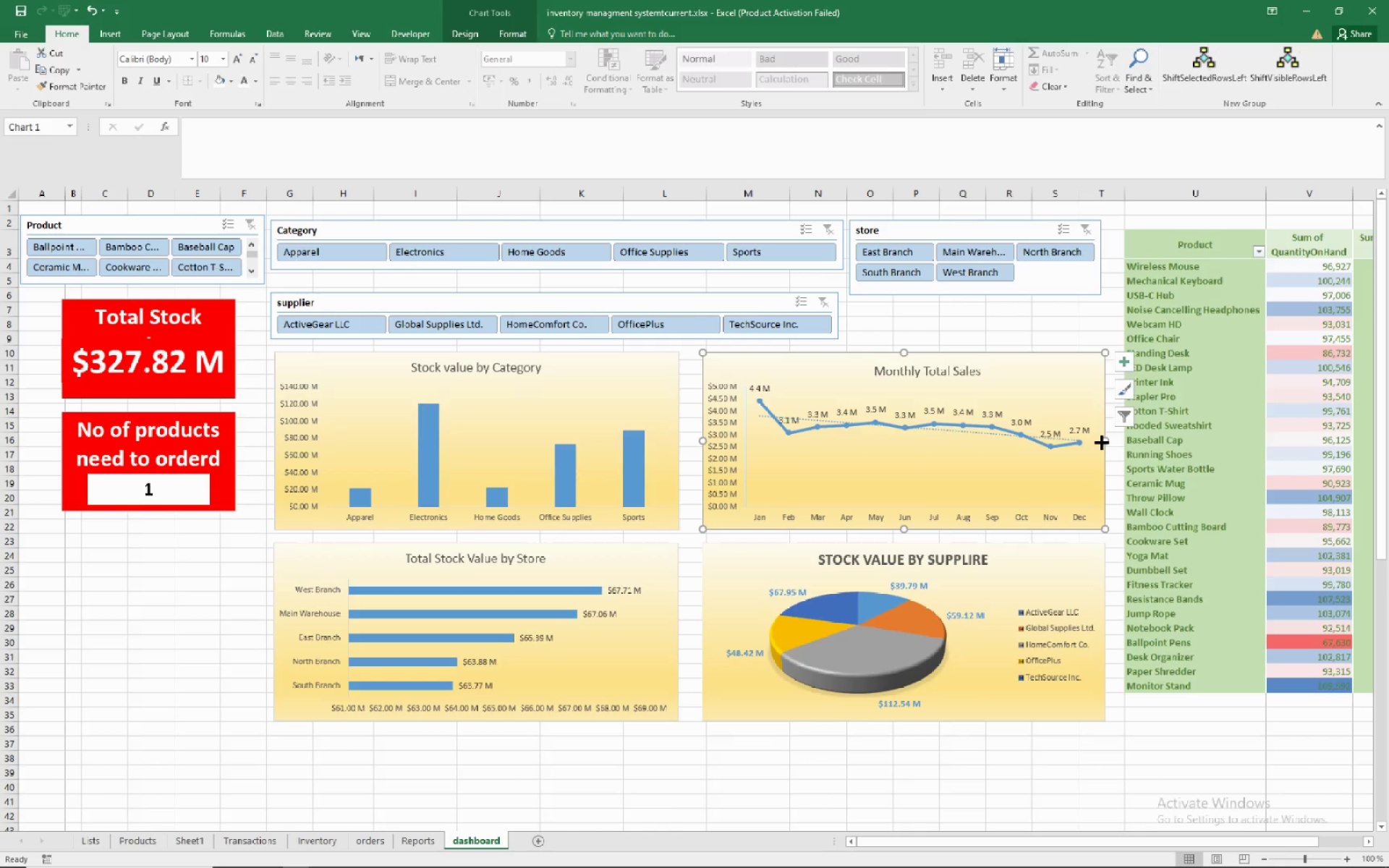 
mouse_move([1041, 444])
 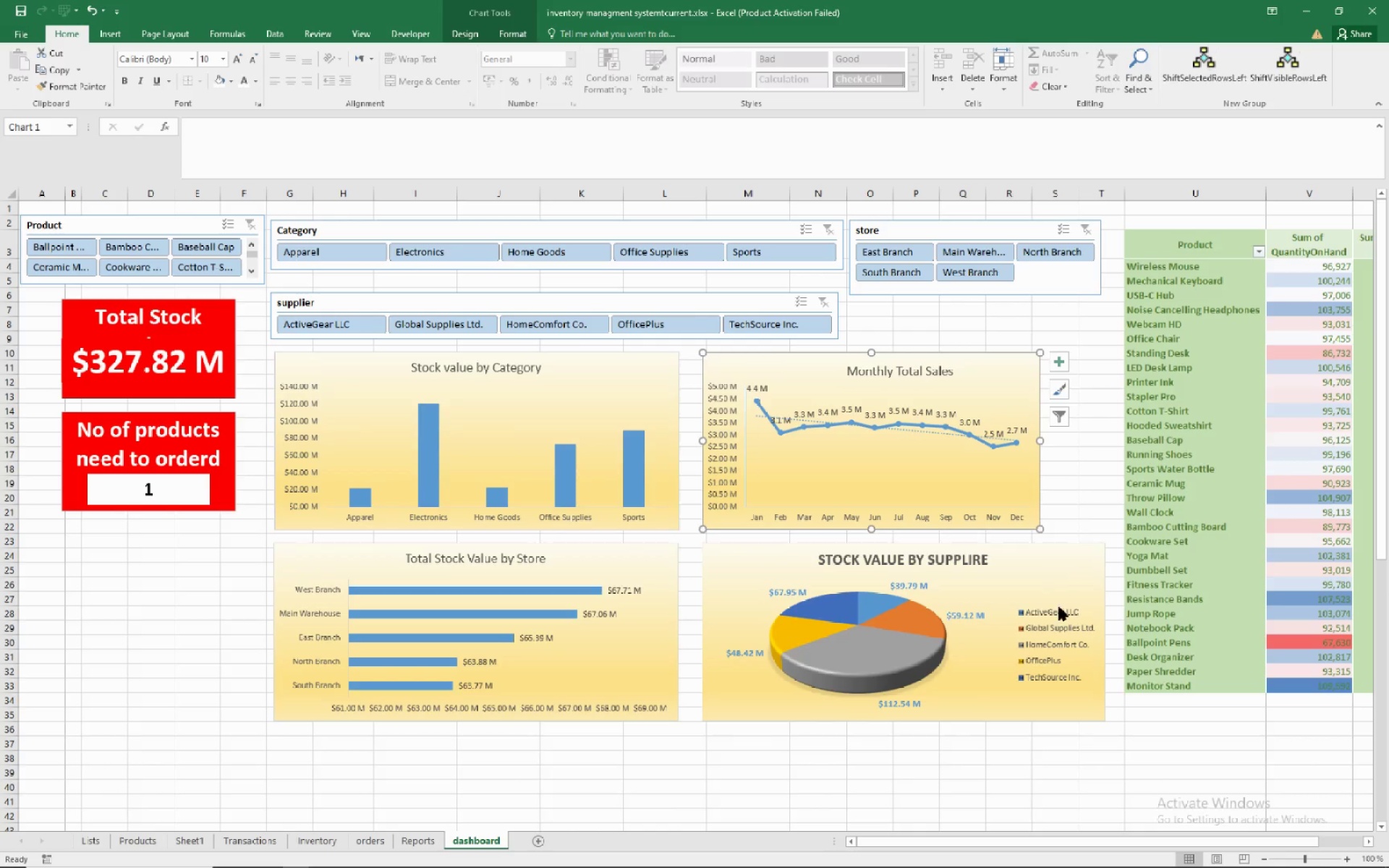 
mouse_move([1088, 630])
 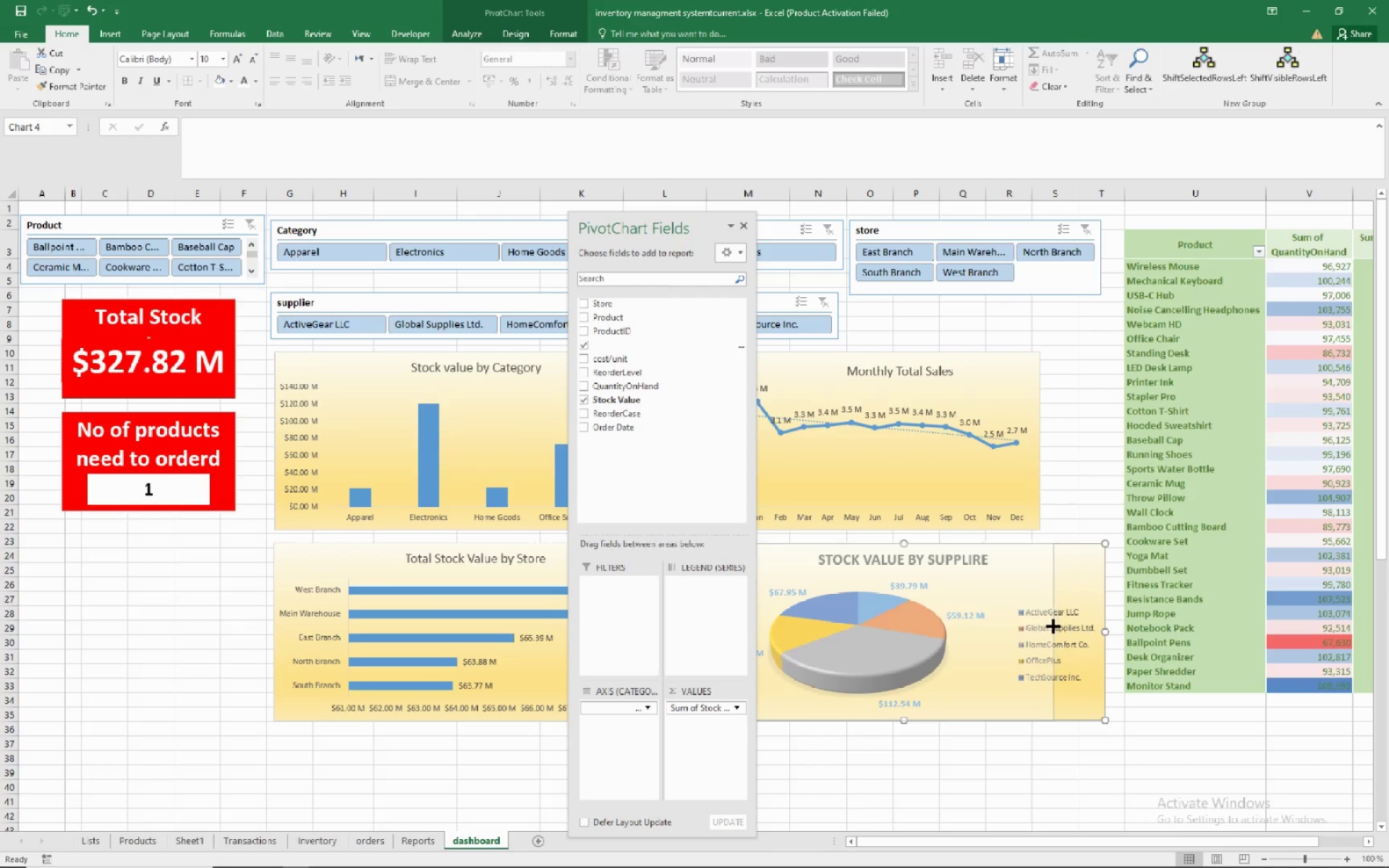 
mouse_move([1035, 611])
 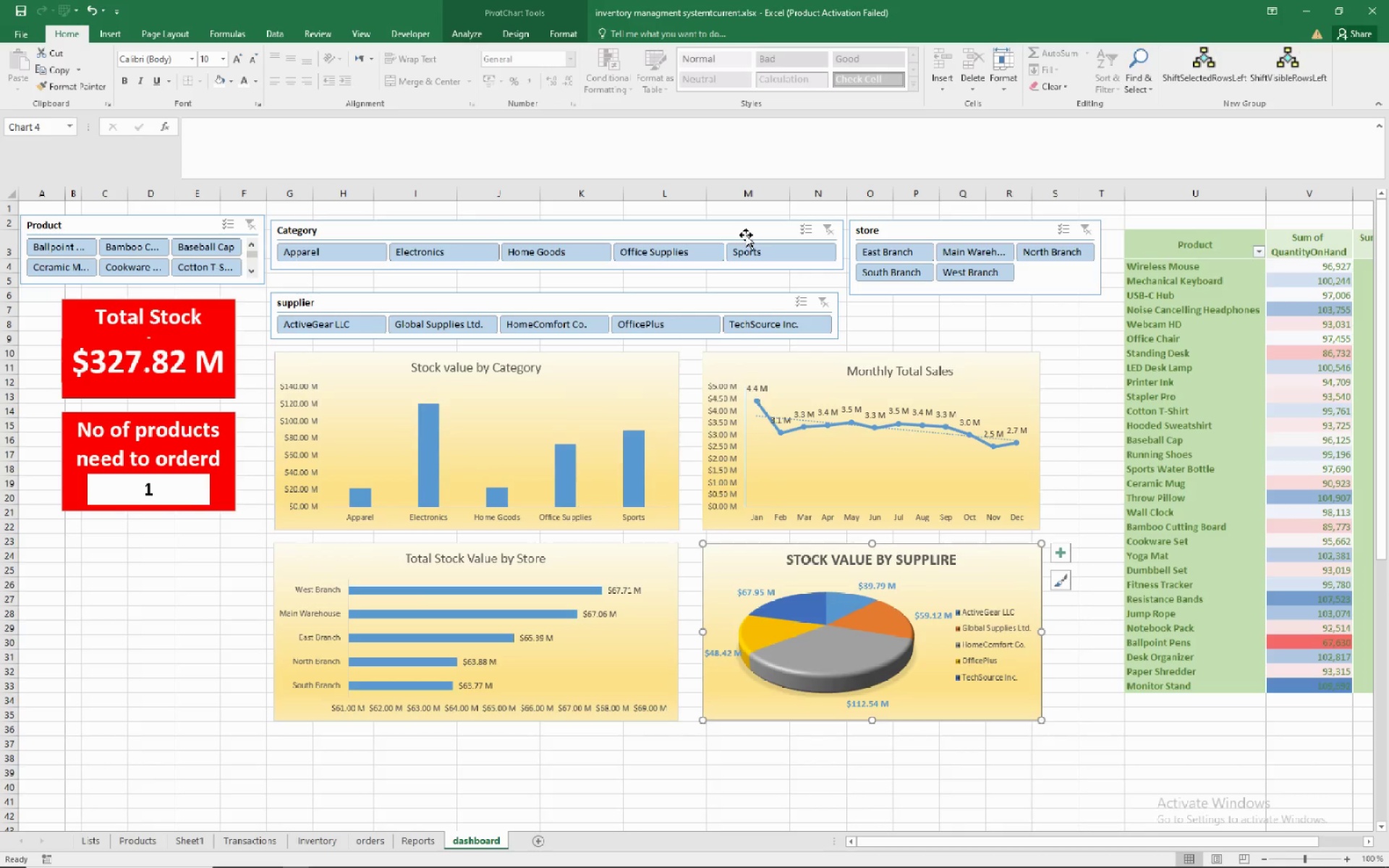 
left_click([1122, 788])
 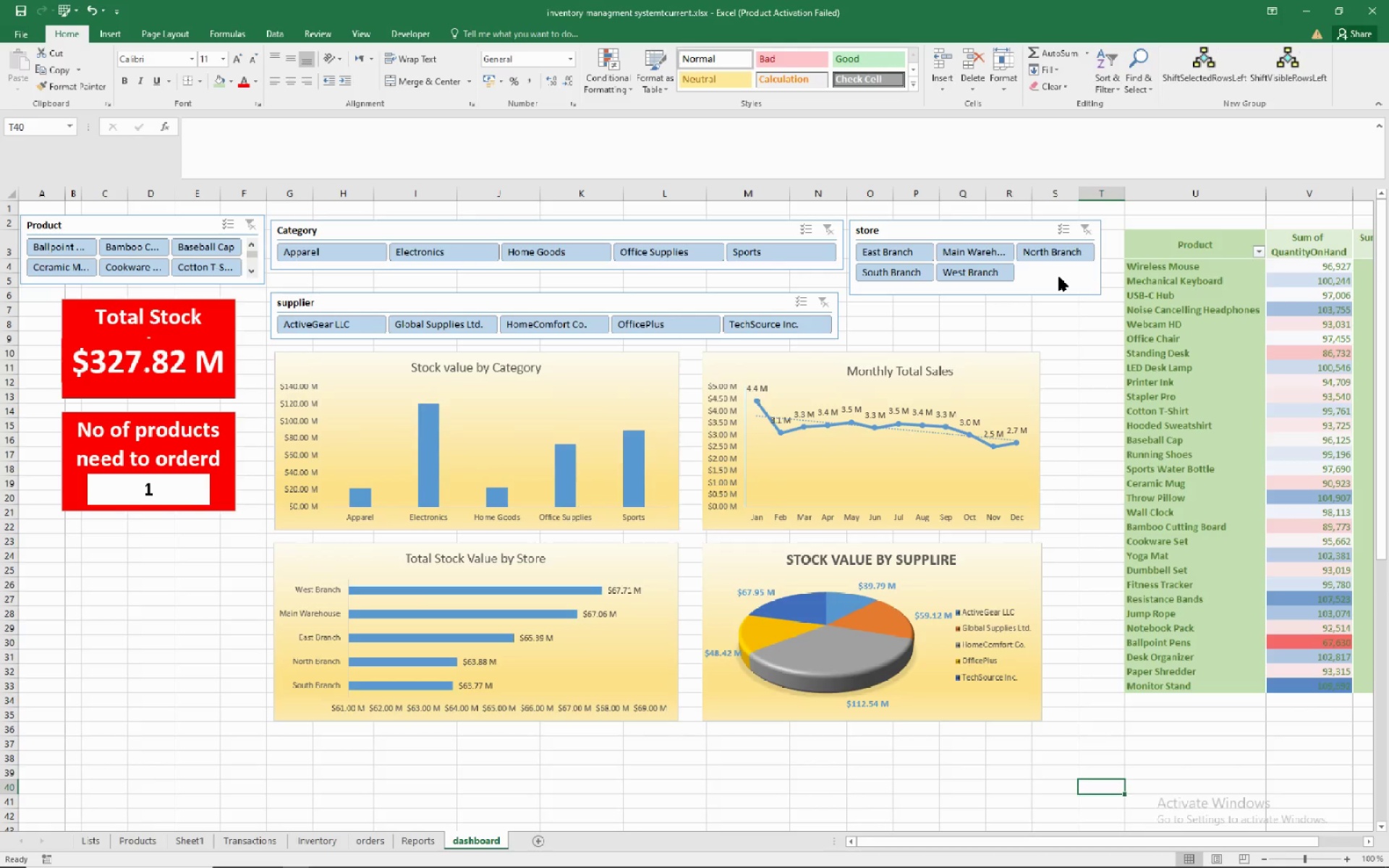 
left_click([1059, 277])
 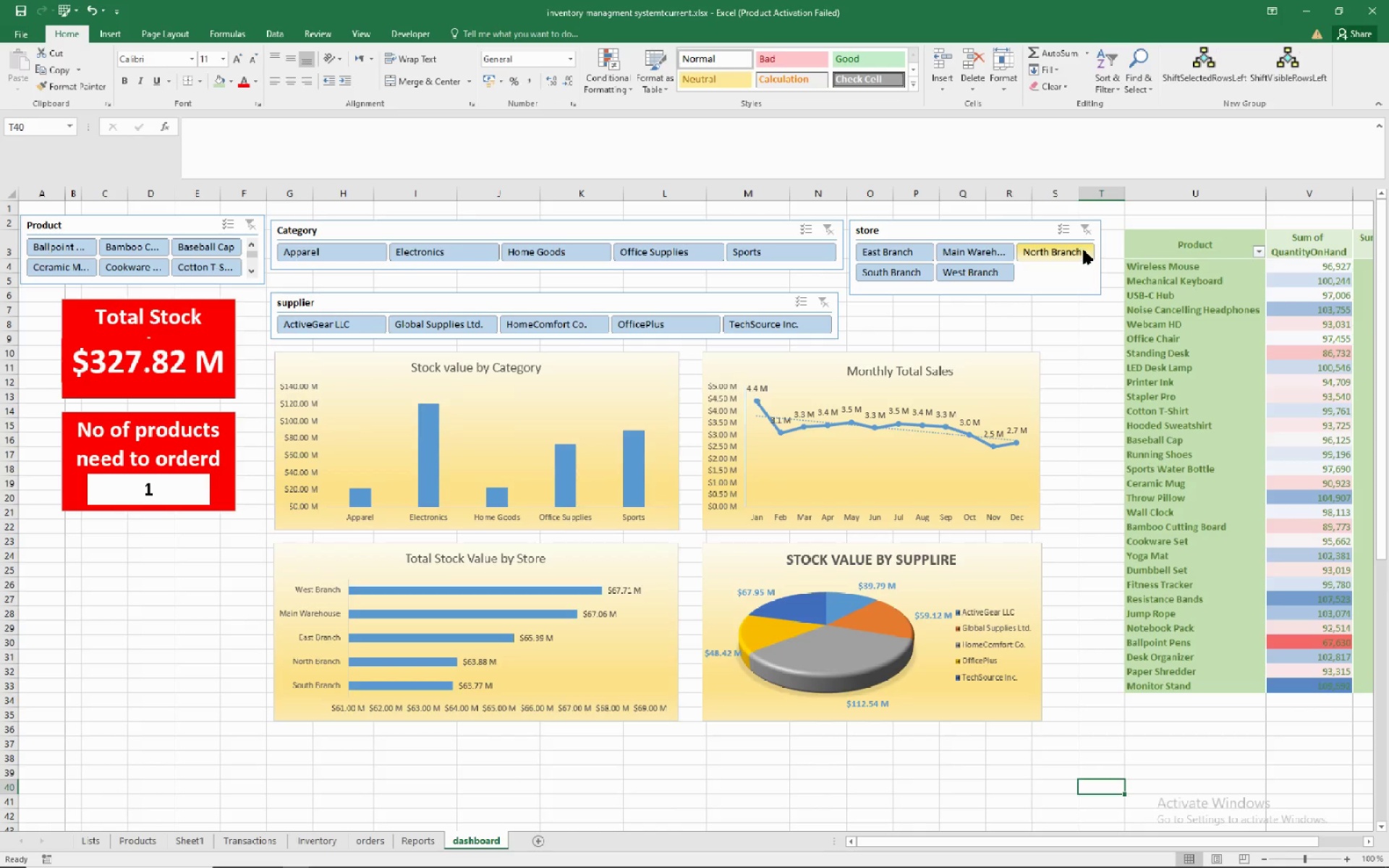 
left_click([1084, 250])
 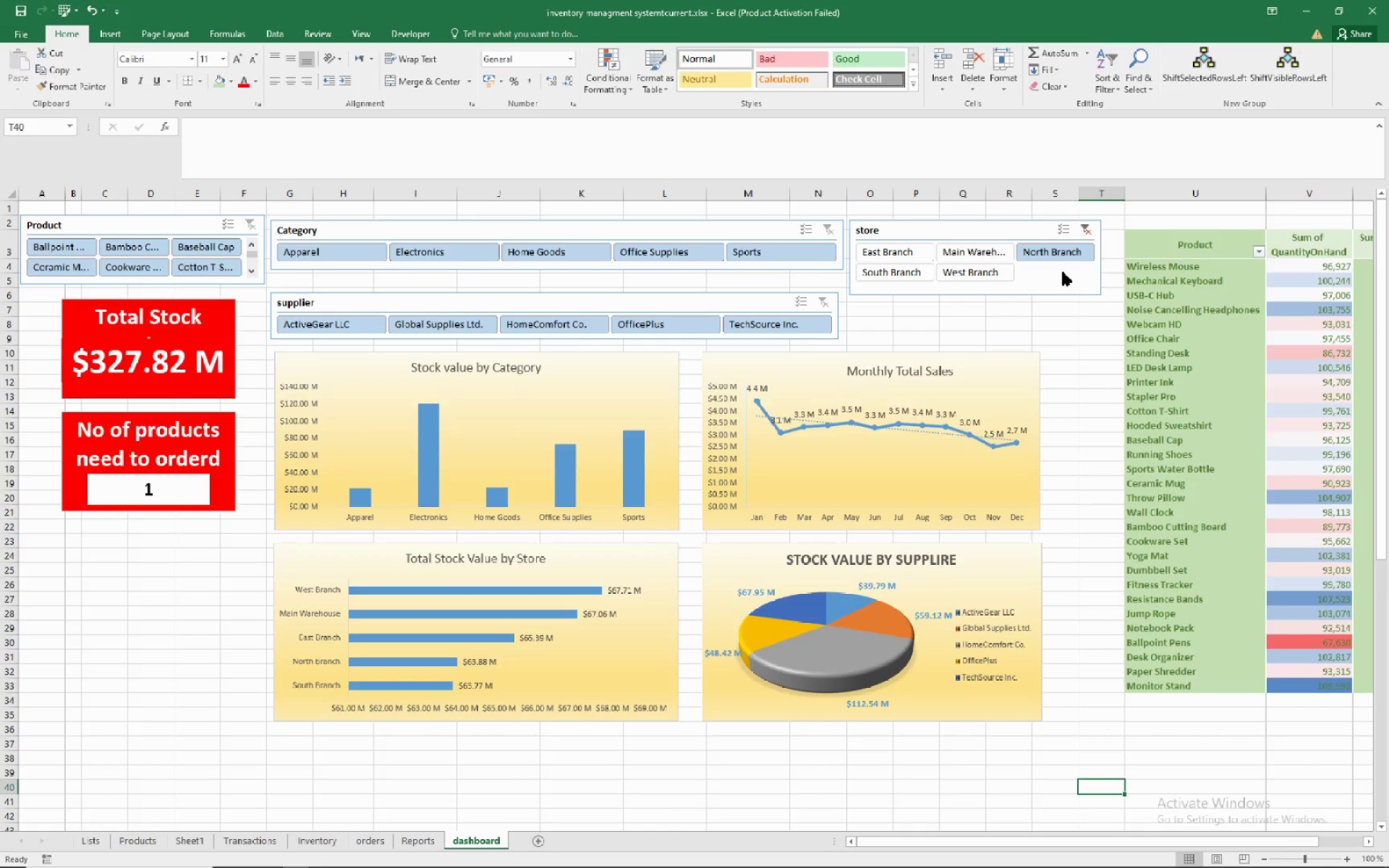 
left_click([1063, 272])
 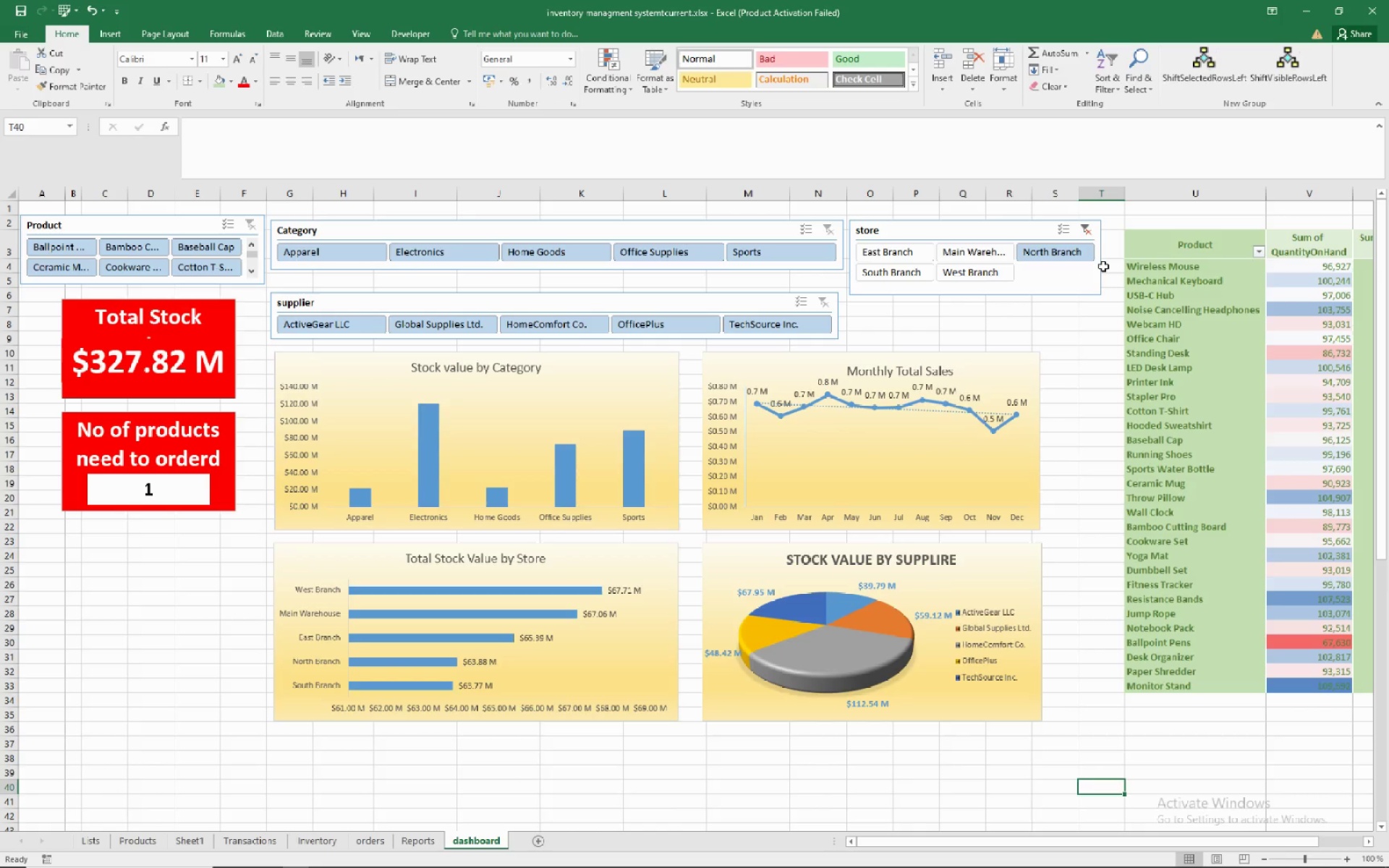 
left_click([1103, 266])
 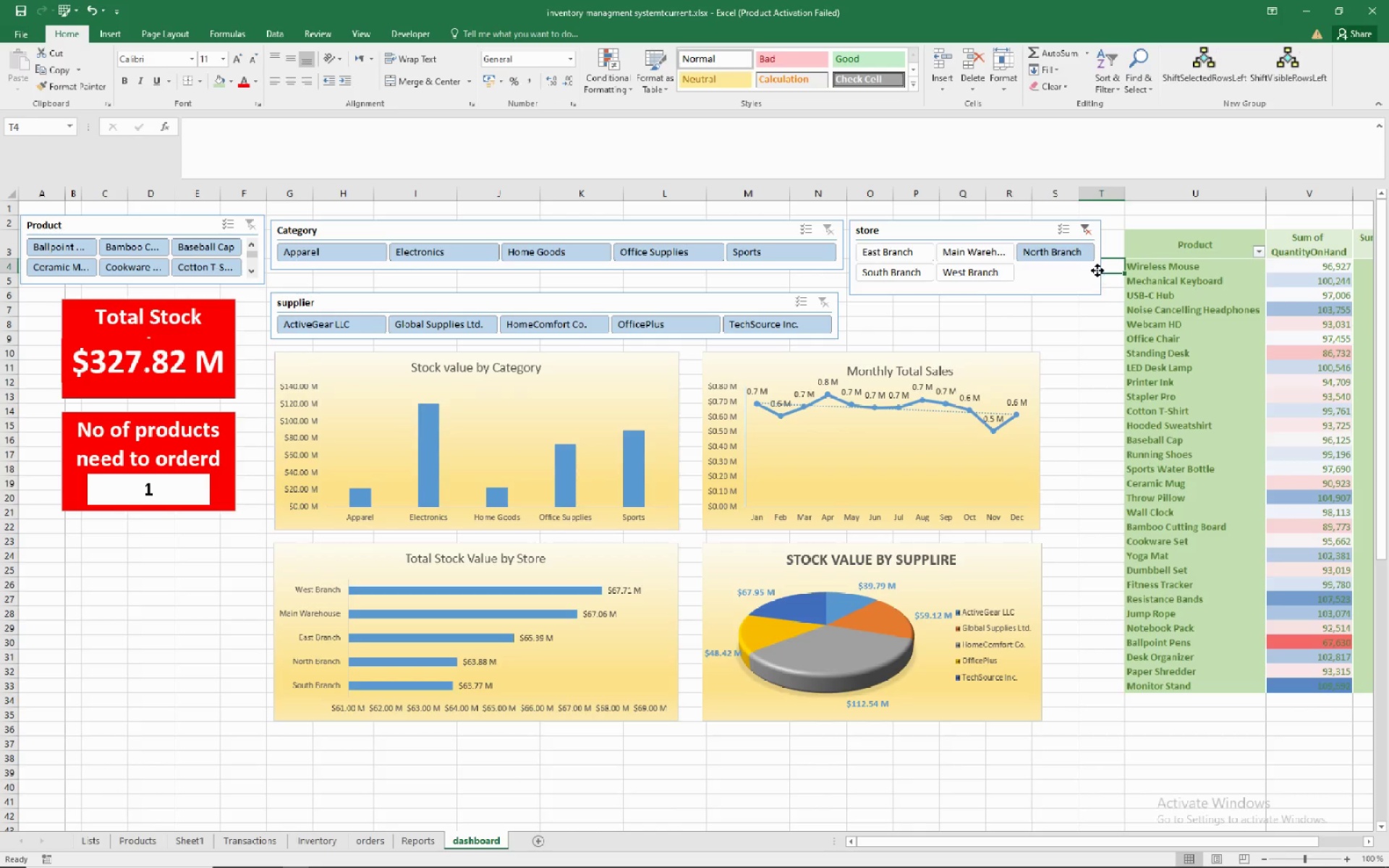 
left_click([1097, 271])
 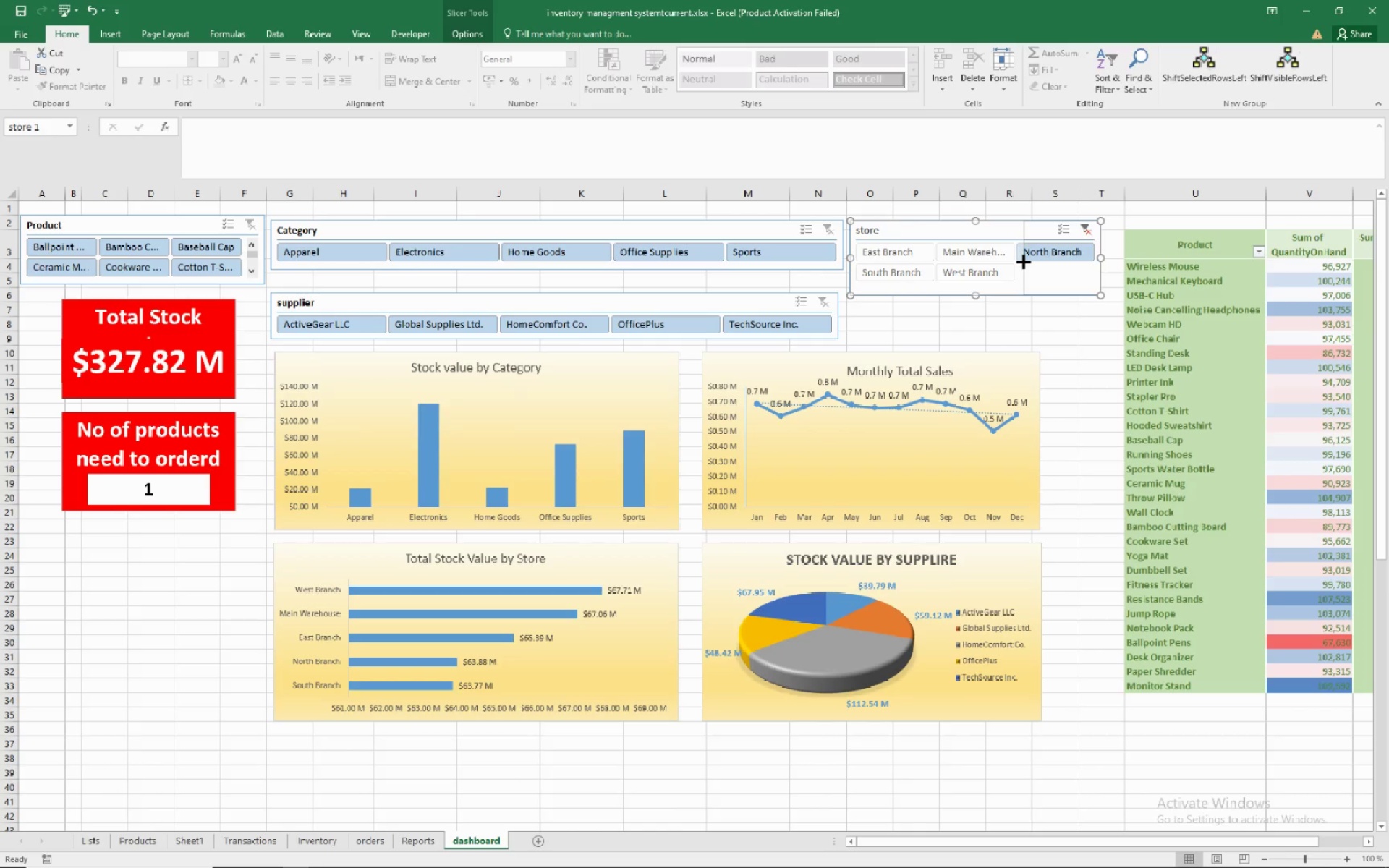 
wait(6.41)
 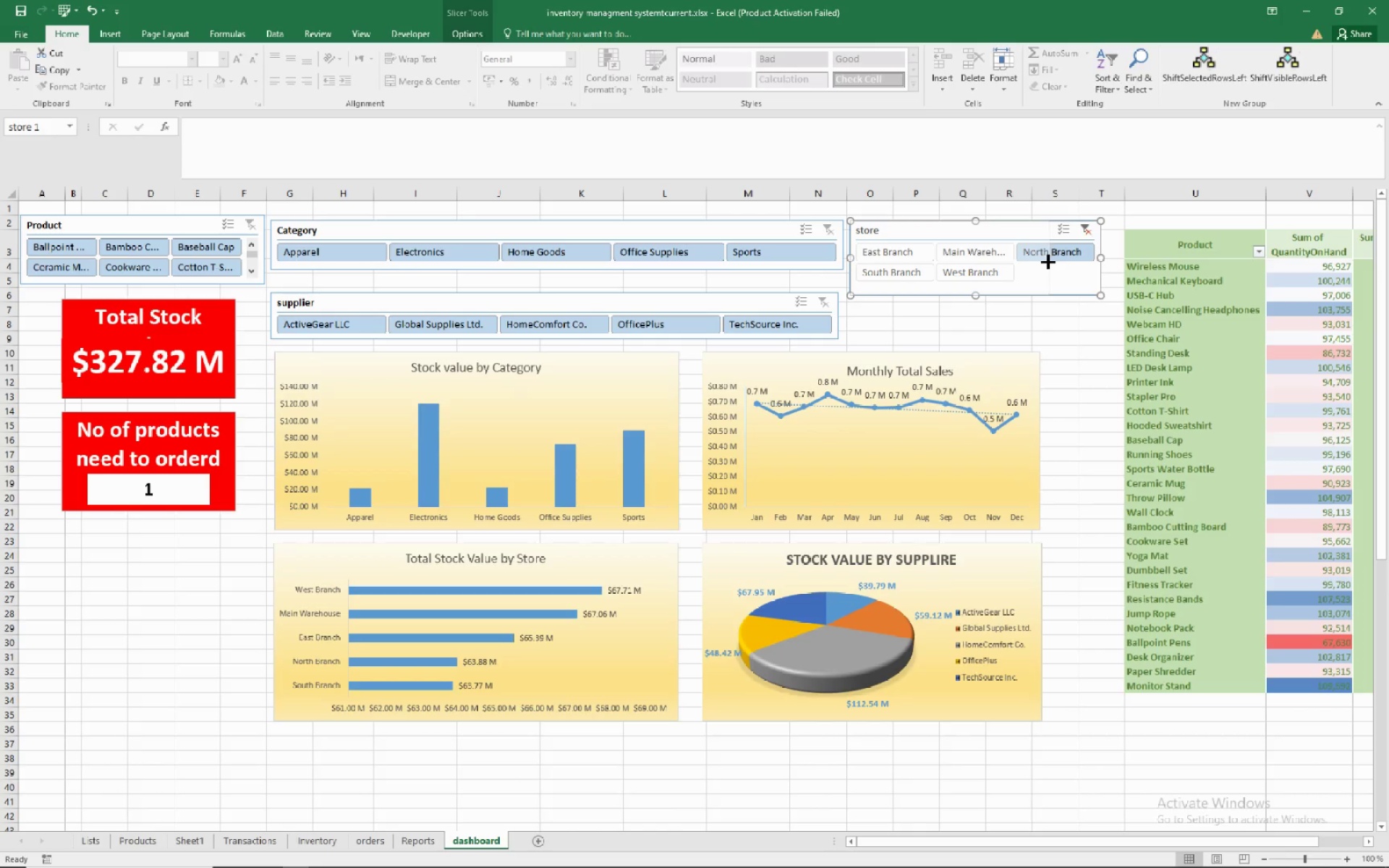 
left_click([1016, 231])
 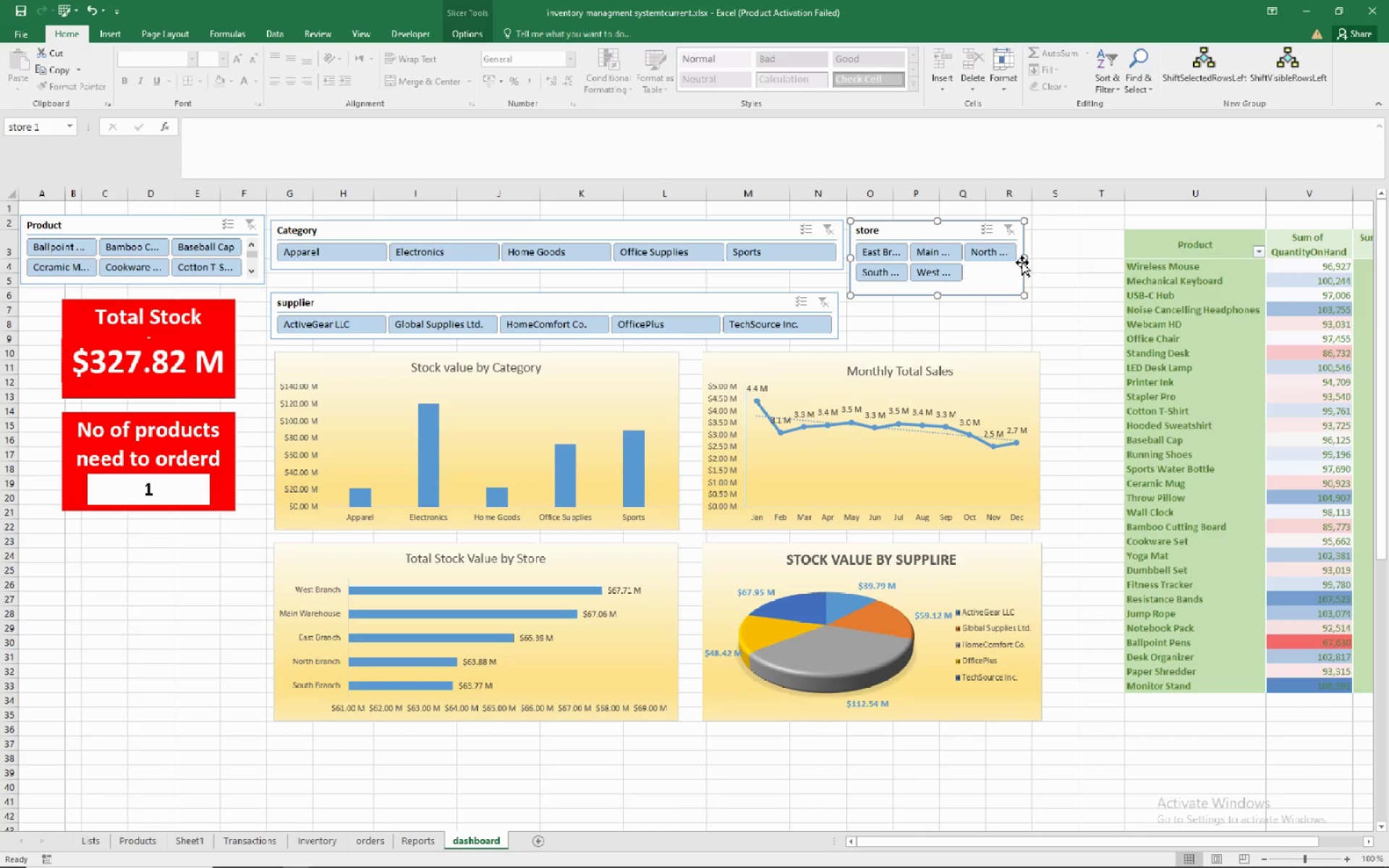 
wait(9.14)
 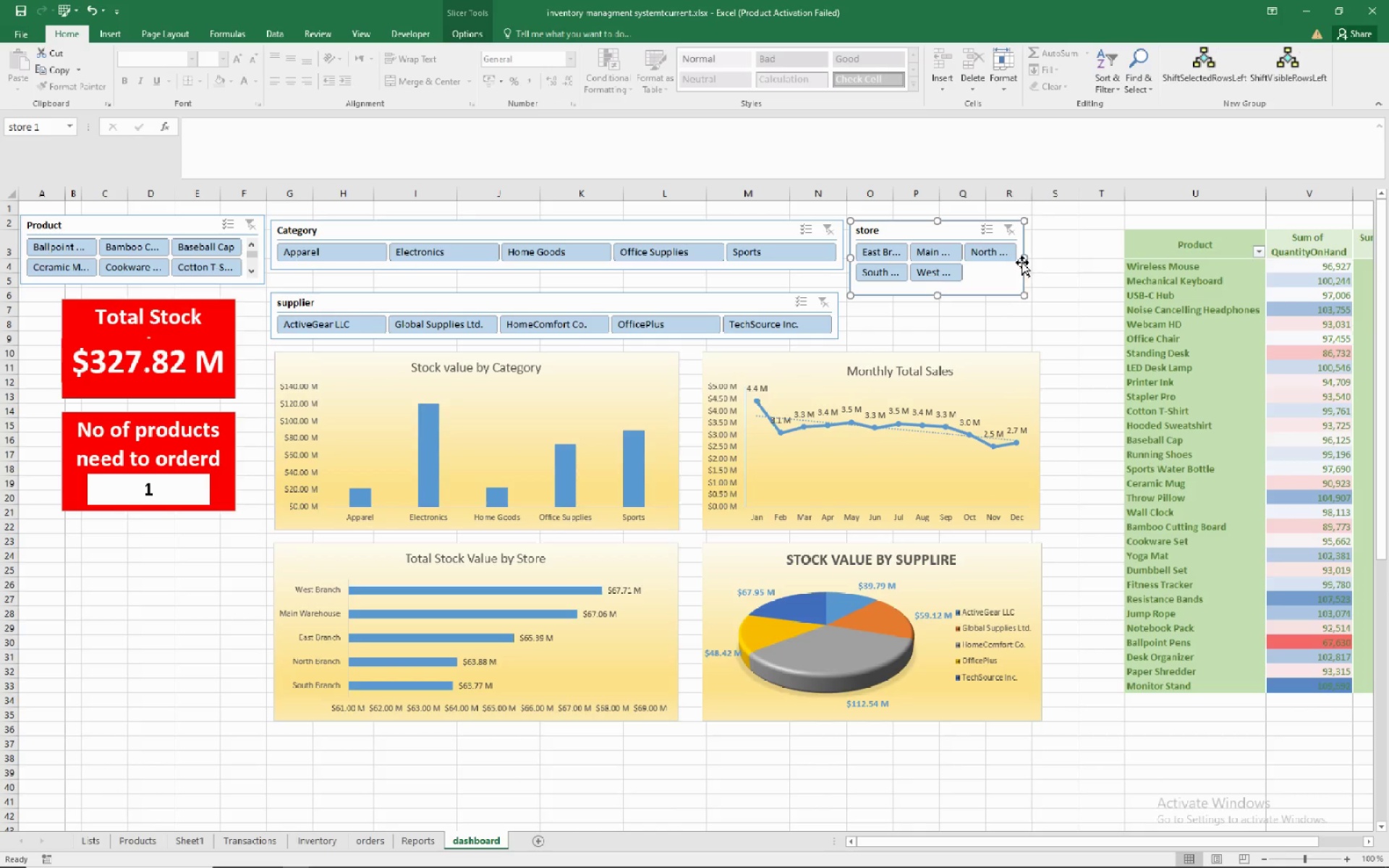 
left_click([1038, 258])
 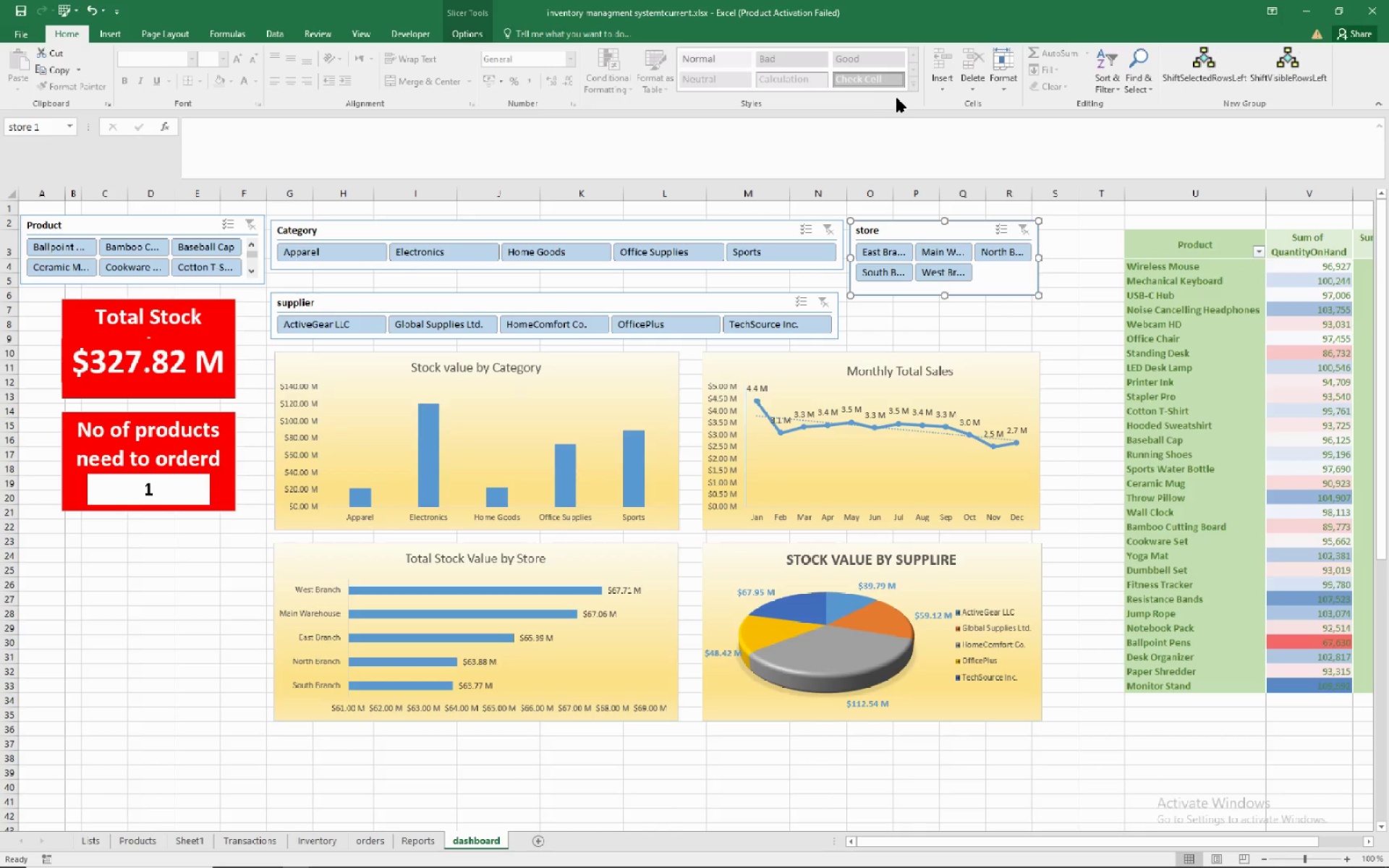 
wait(6.47)
 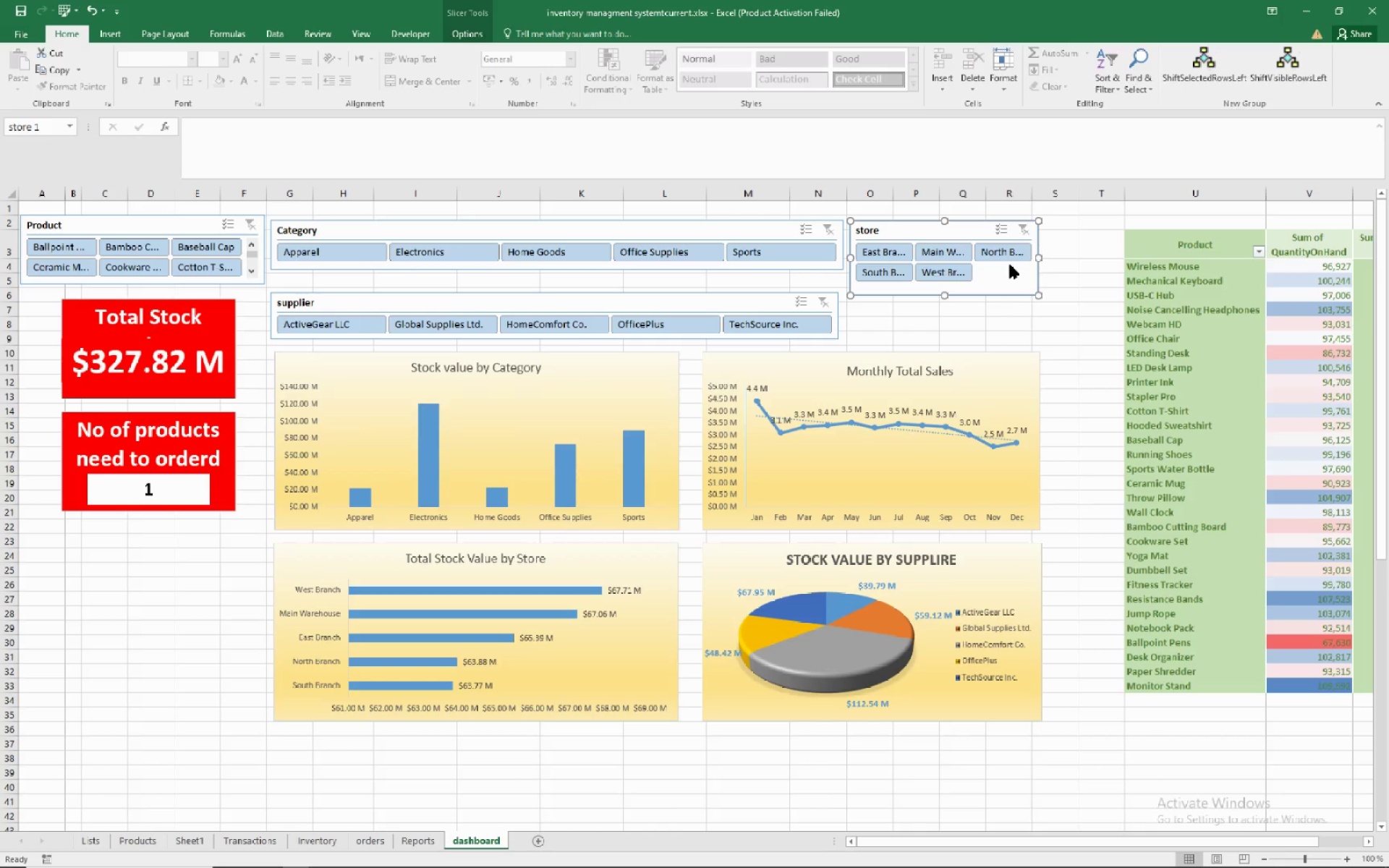 
left_click([479, 28])
 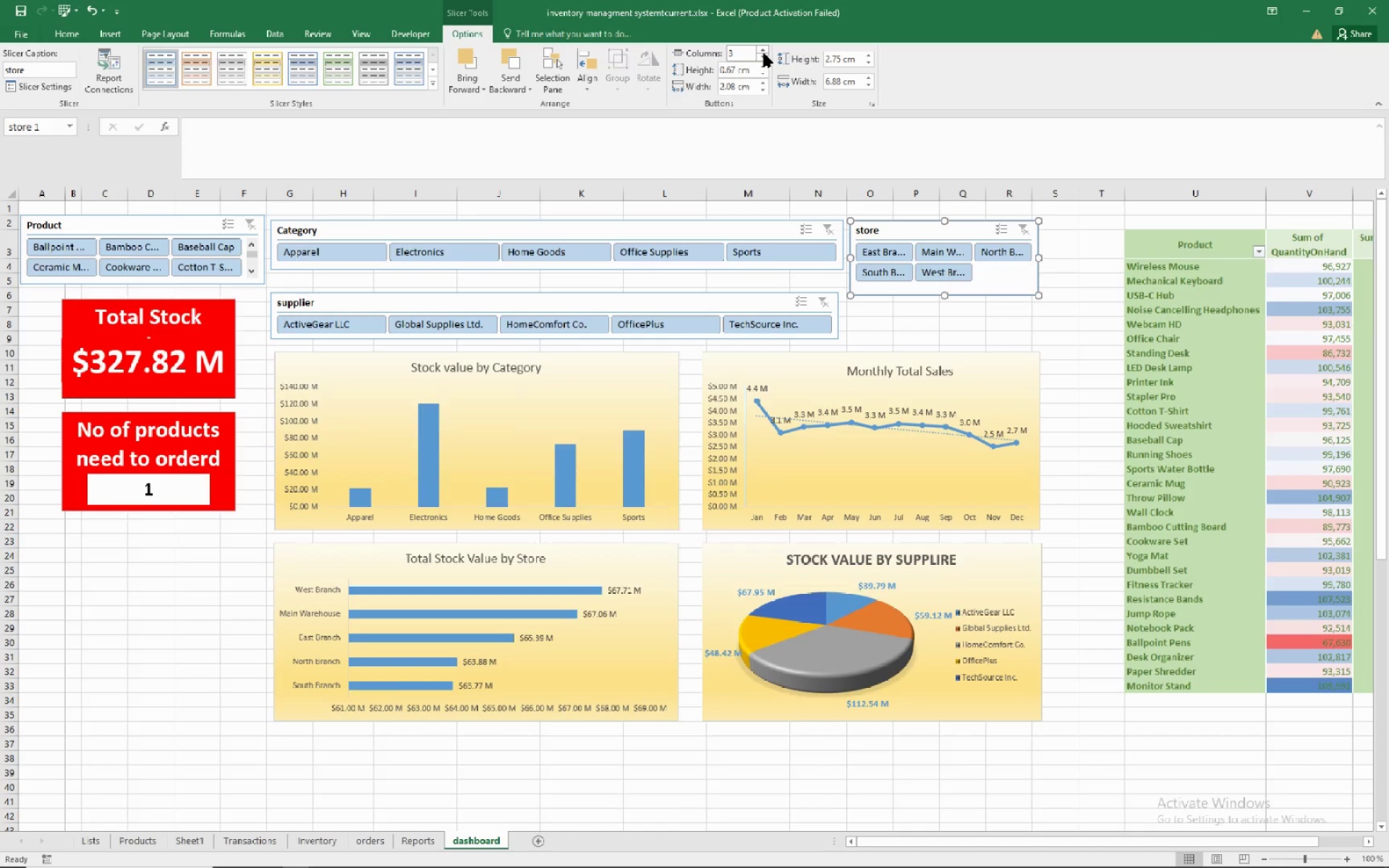 
left_click([763, 54])
 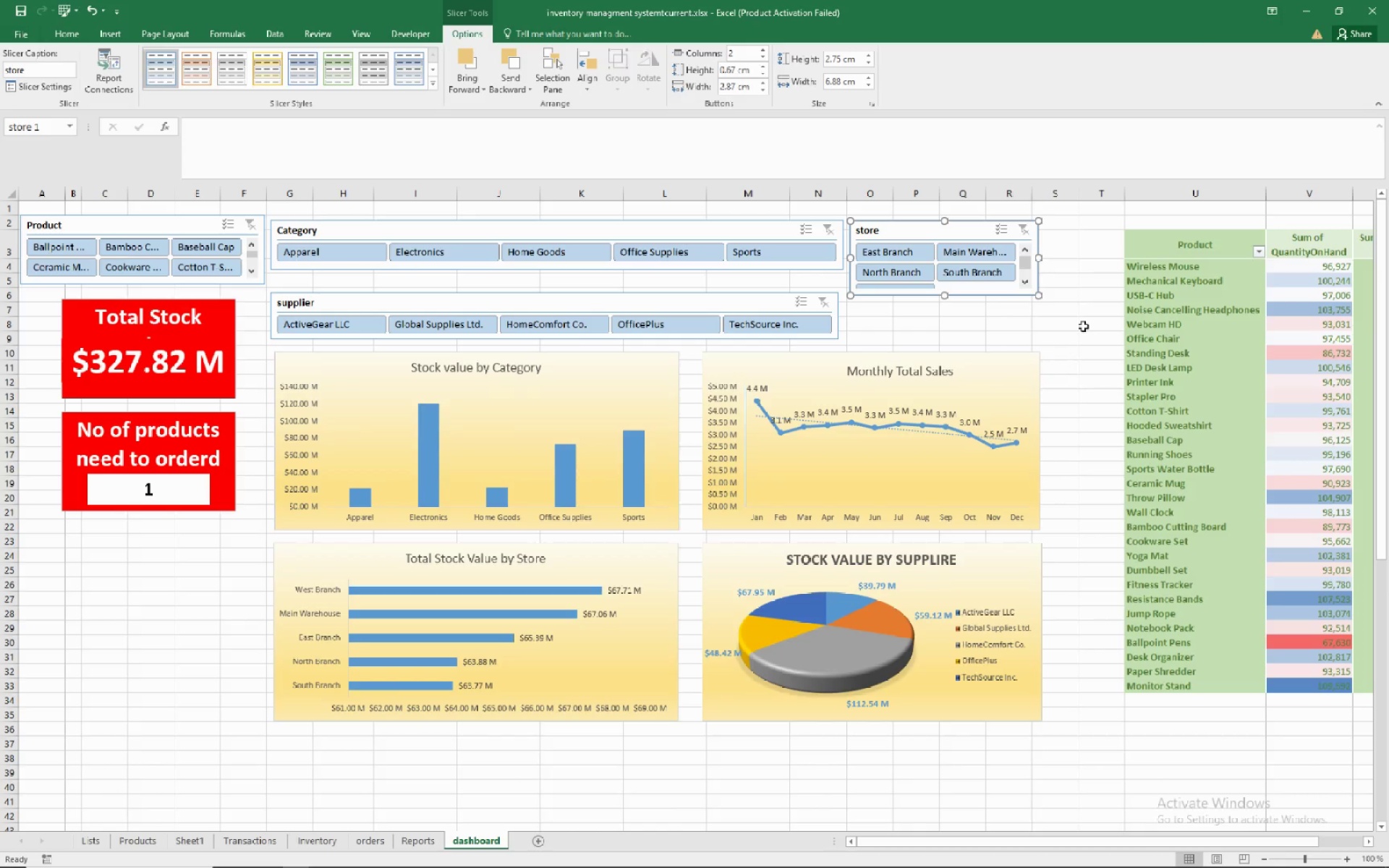 
left_click([1085, 318])
 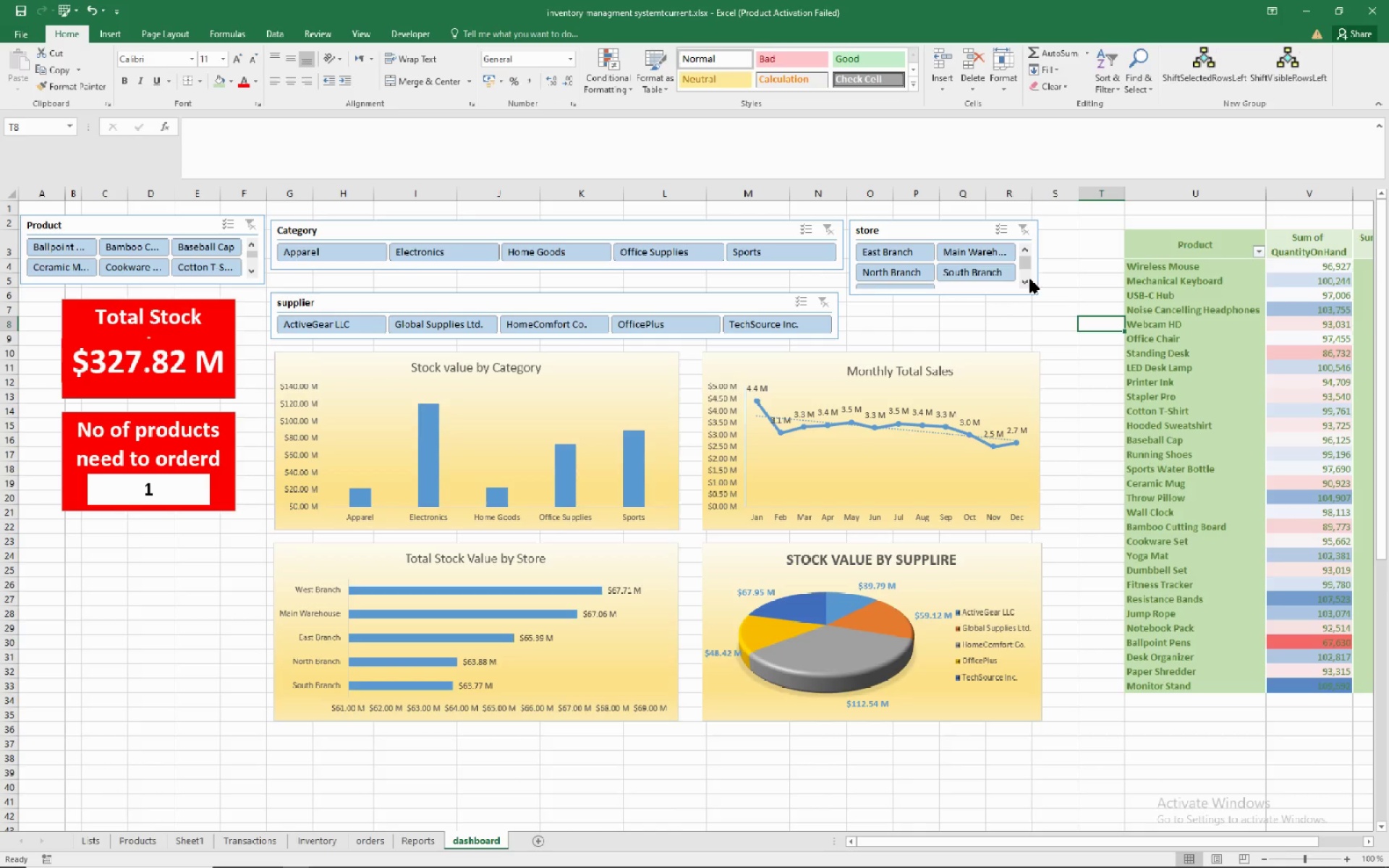 
left_click([1023, 281])
 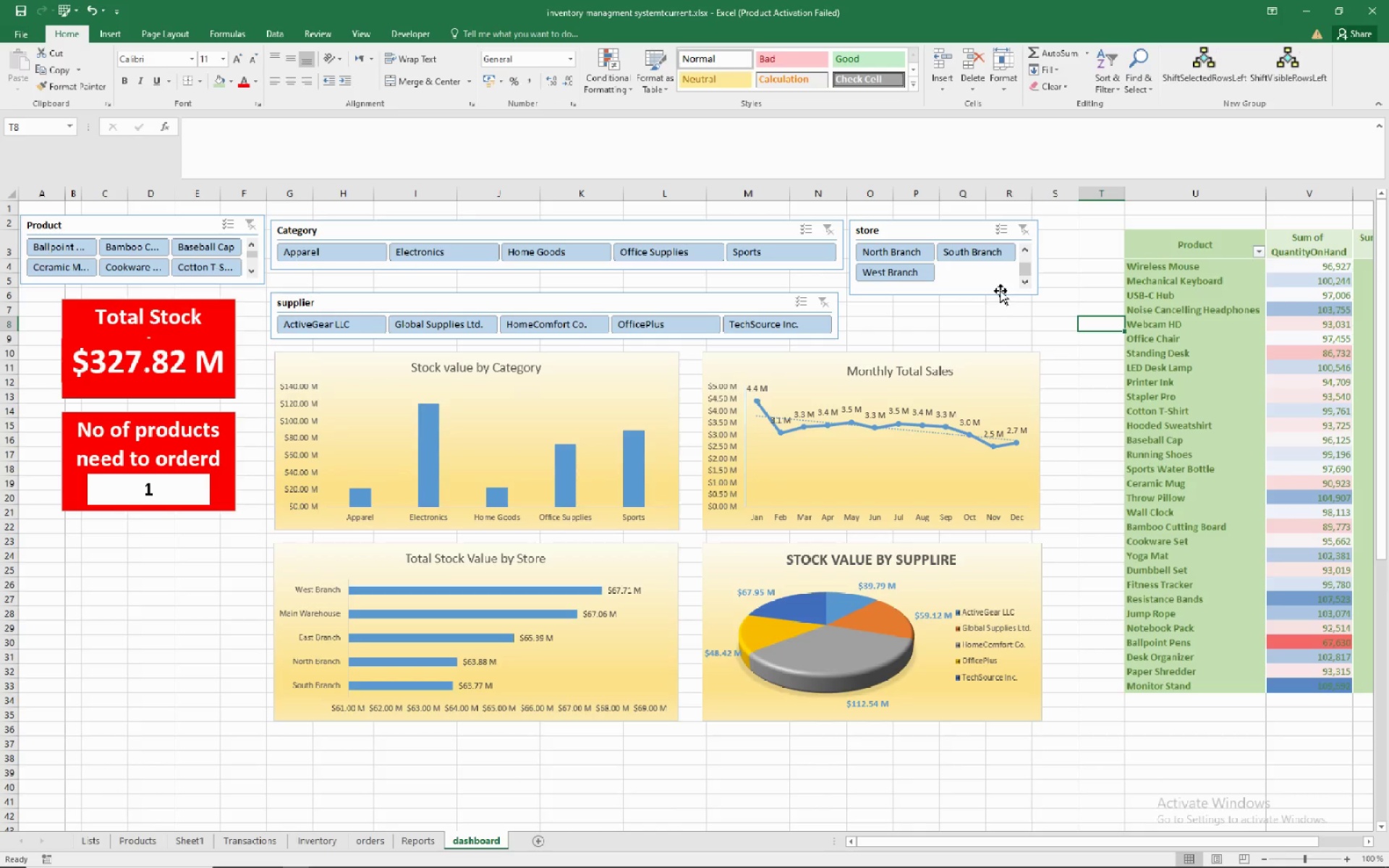 
left_click([1000, 290])
 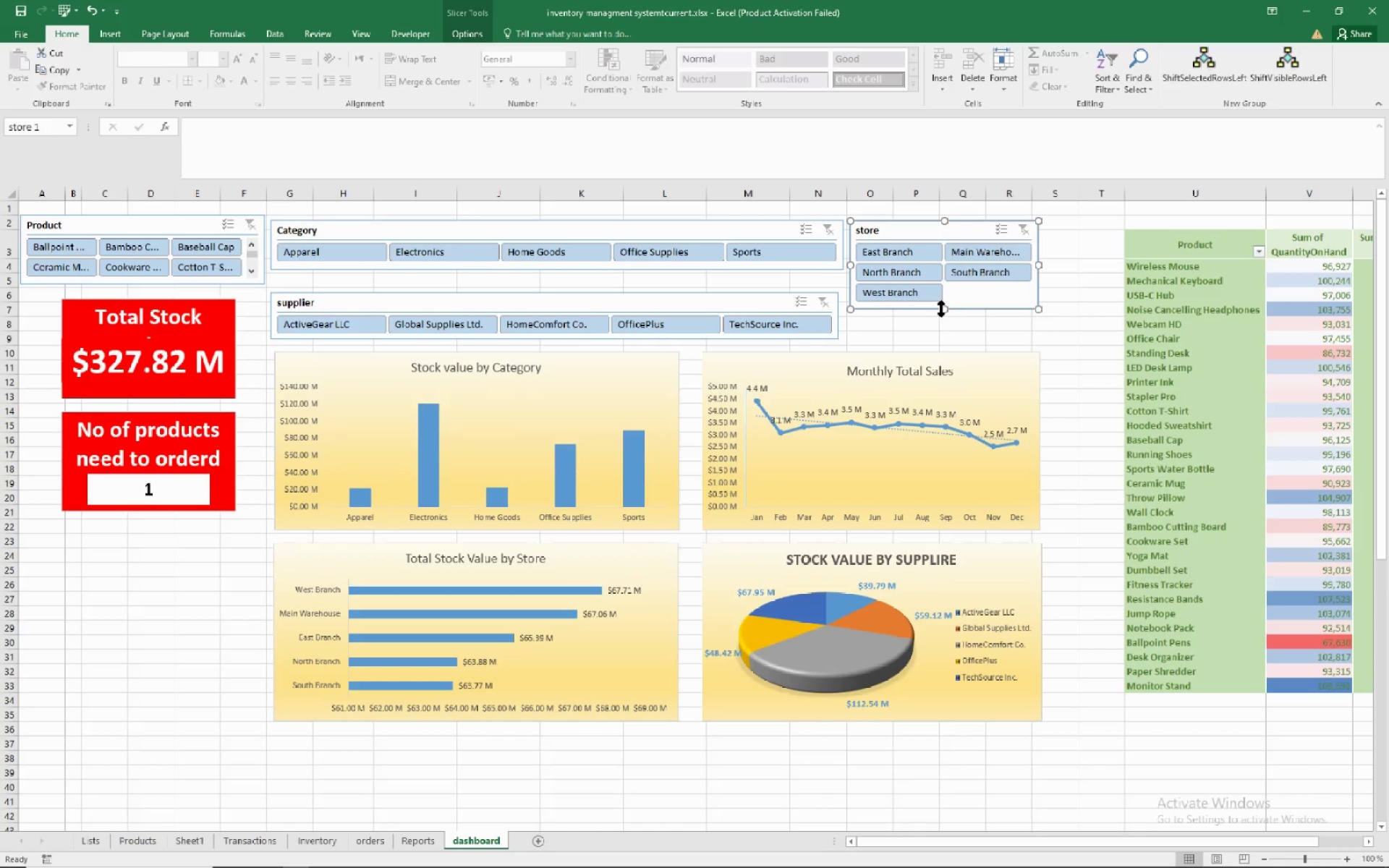 
left_click([1054, 317])
 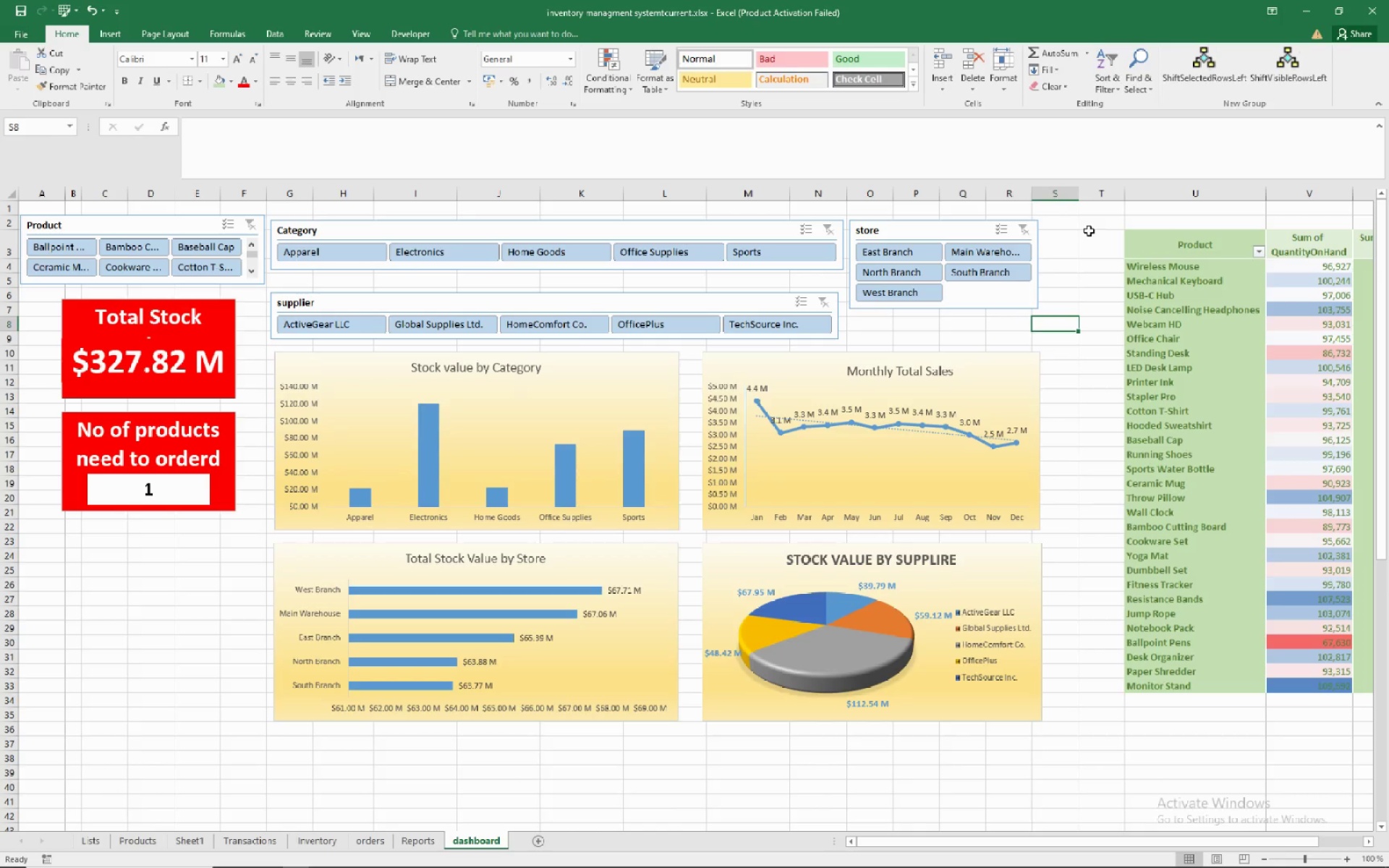 
mouse_move([1097, 198])
 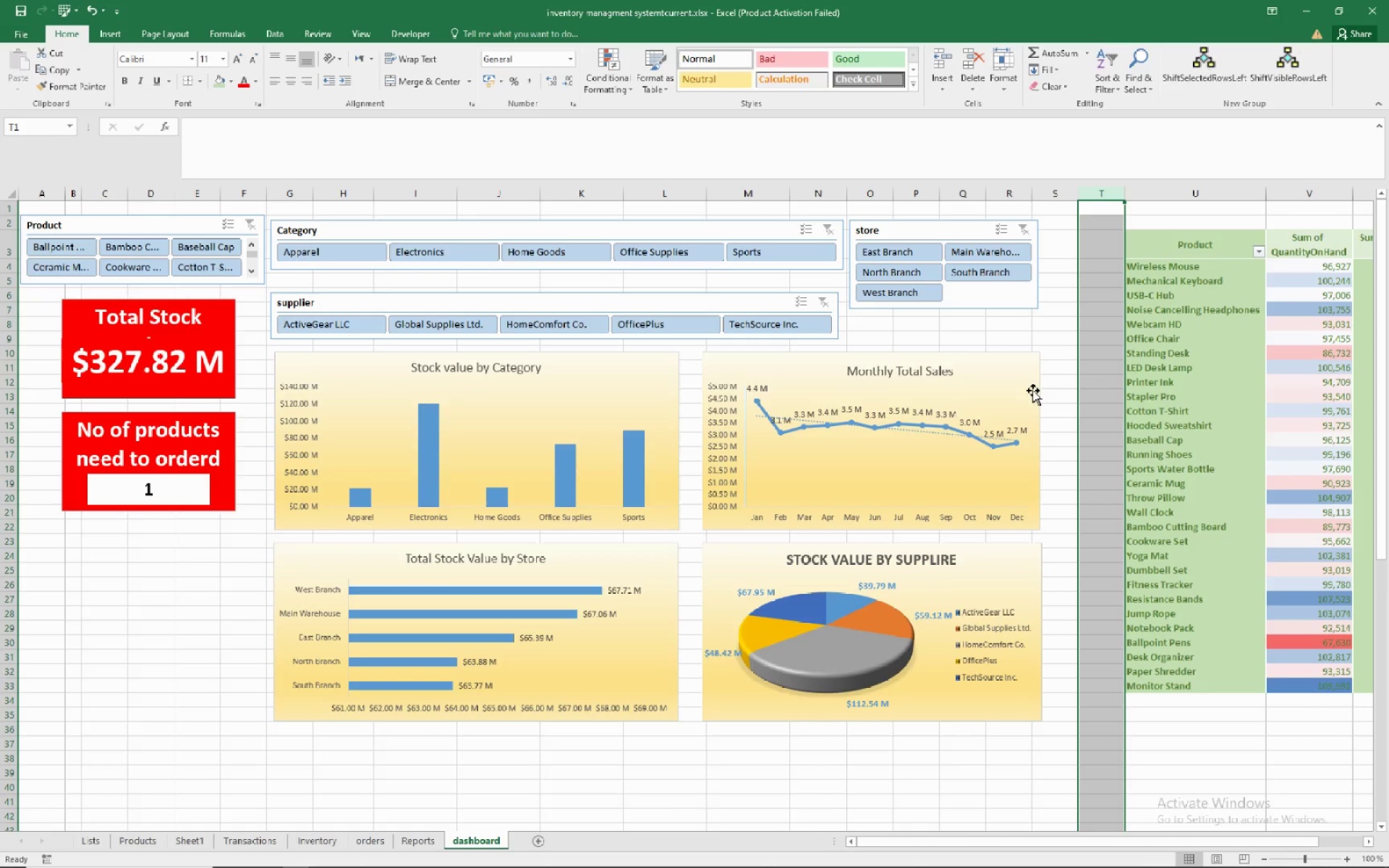 
left_click([1074, 337])
 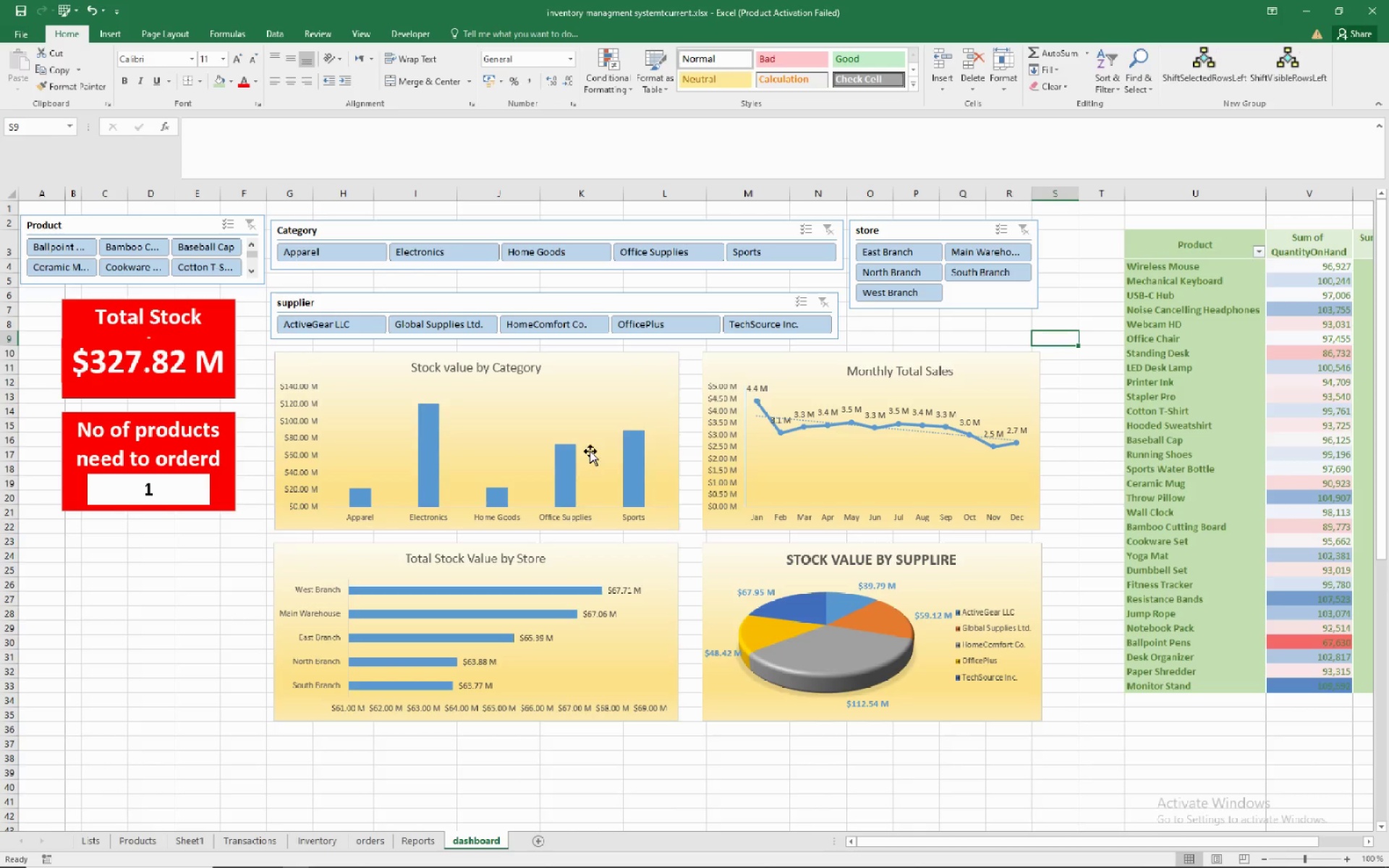 
left_click([660, 394])
 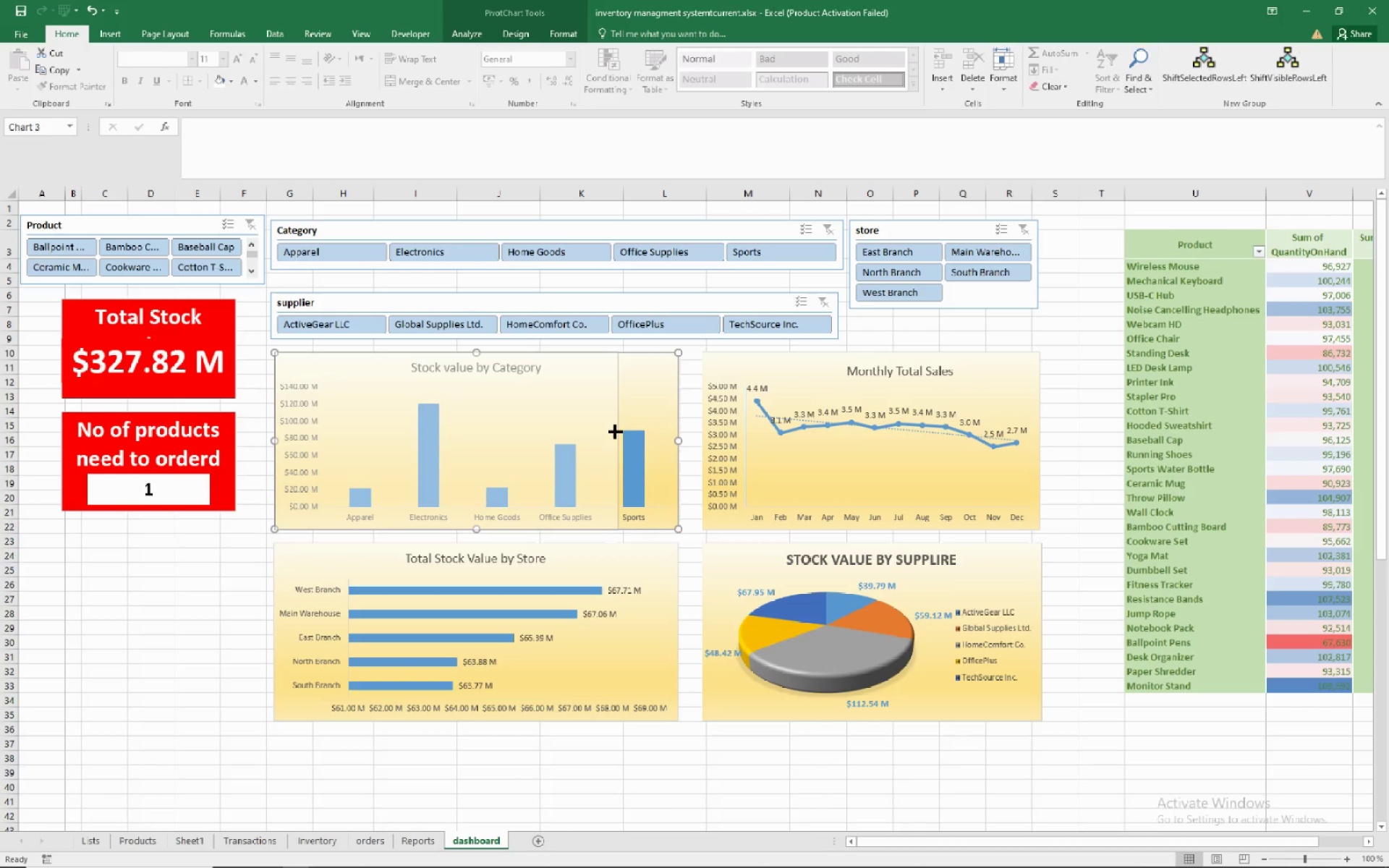 
mouse_move([582, 448])
 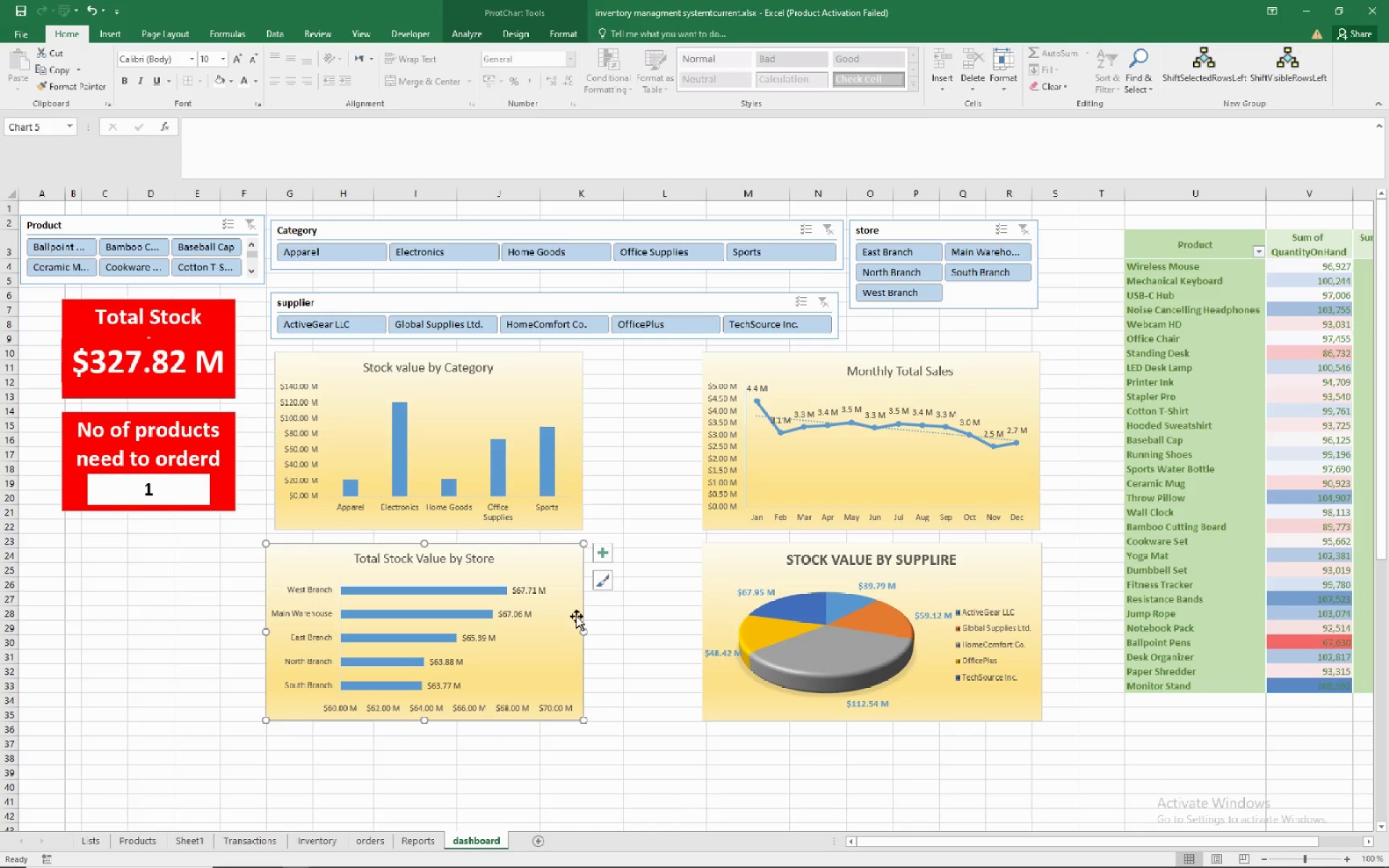 
wait(31.53)
 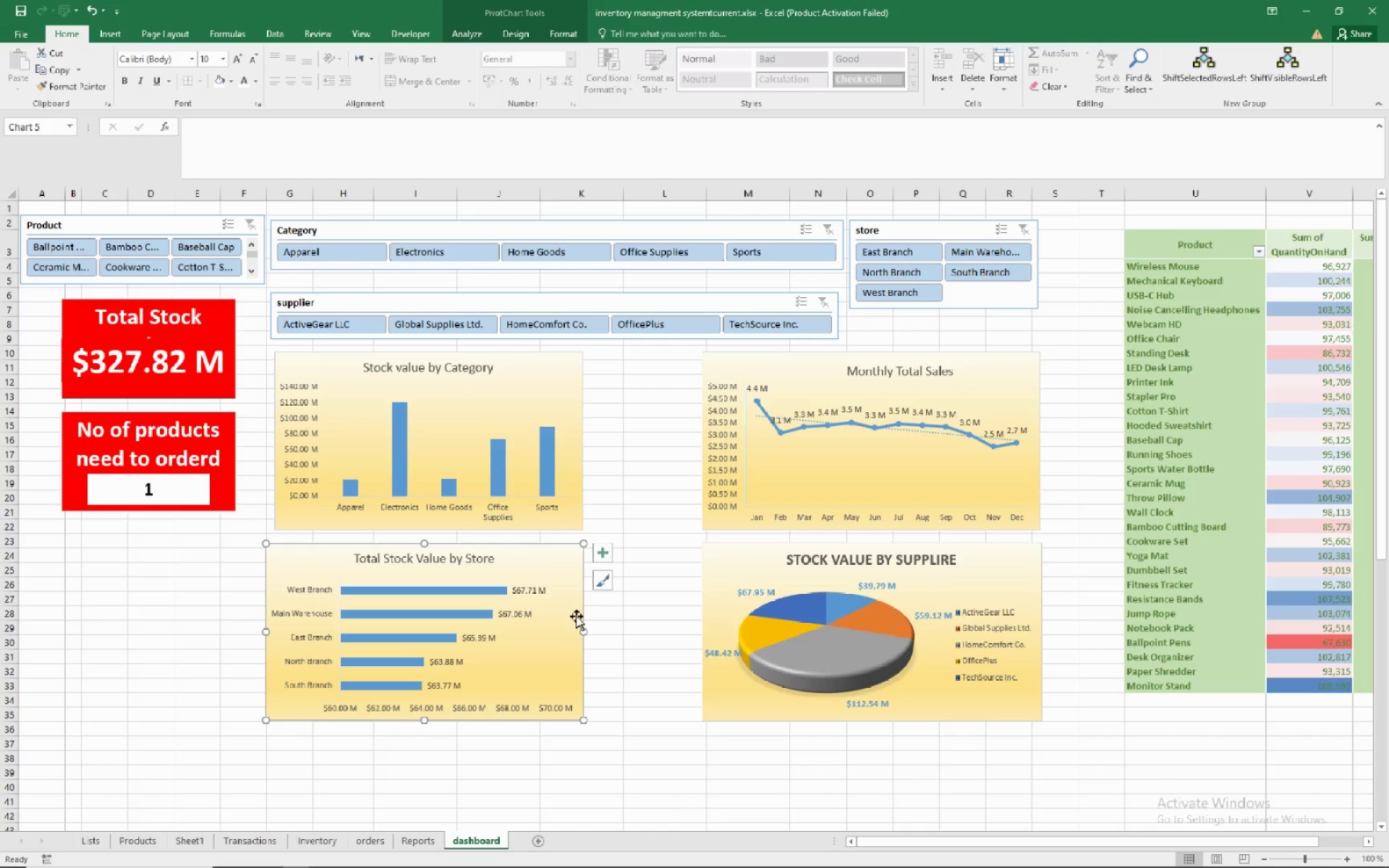 
left_click([1019, 359])
 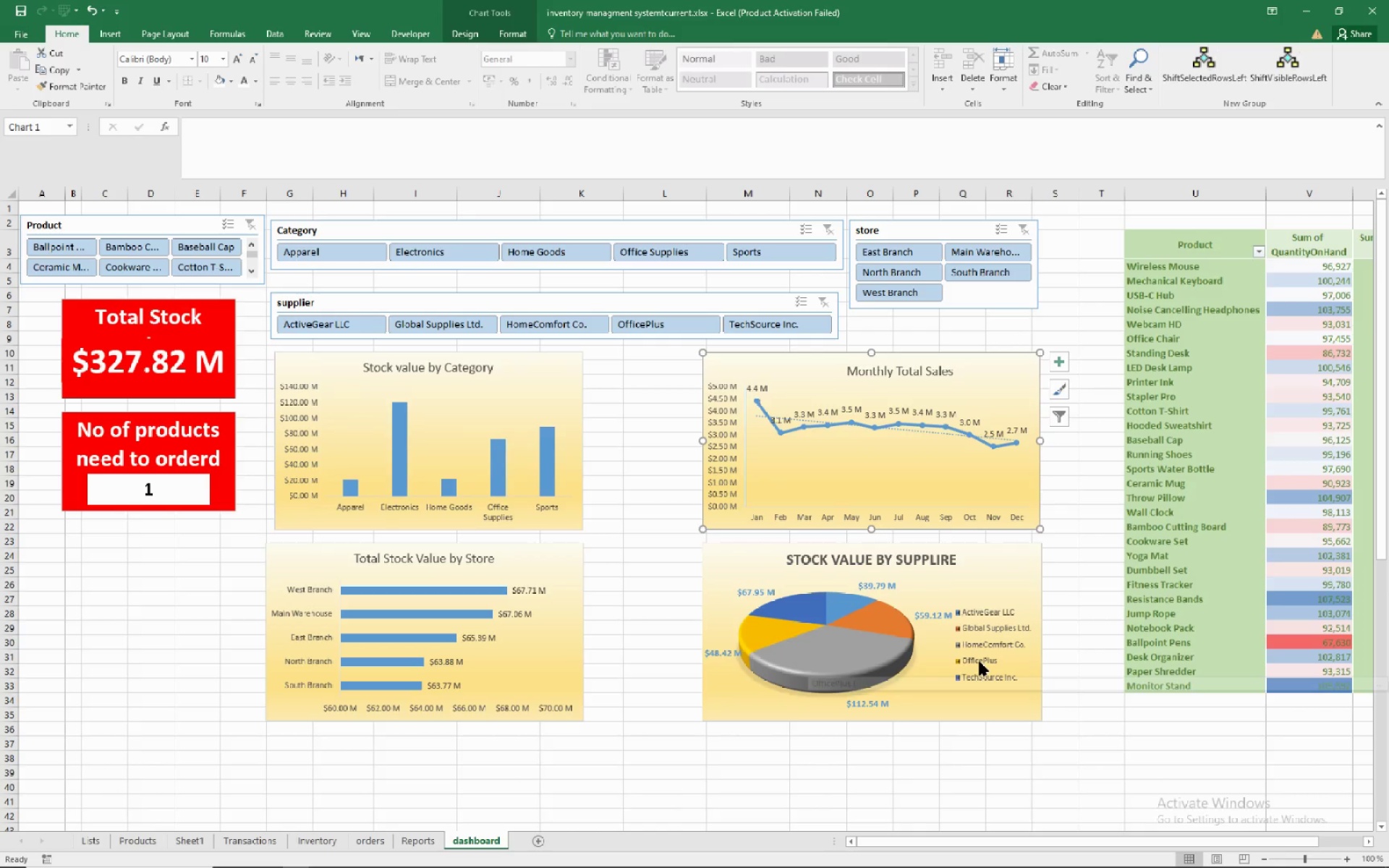 
hold_key(key=ControlLeft, duration=1.55)
left_click([1002, 558])
 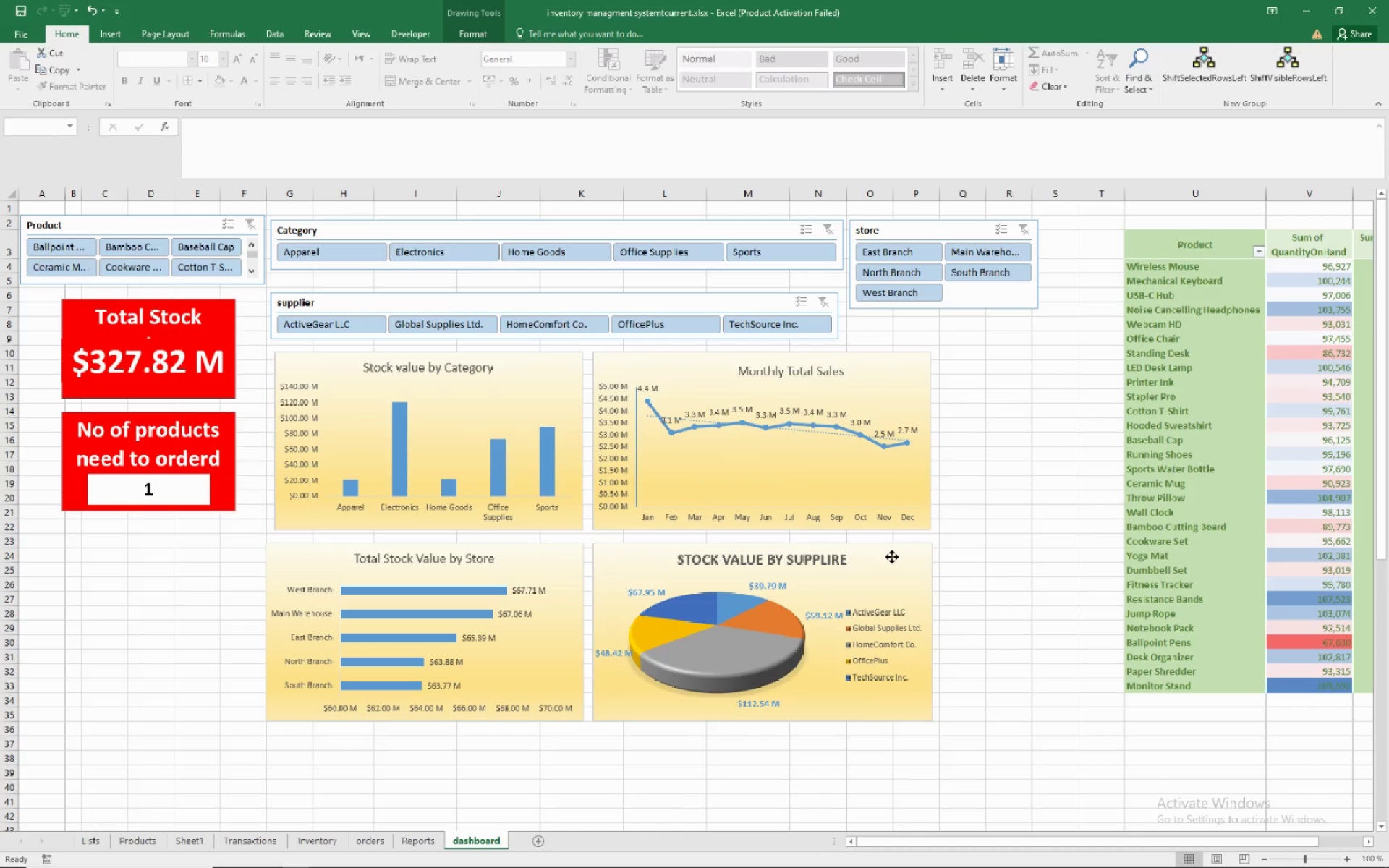 
wait(5.6)
 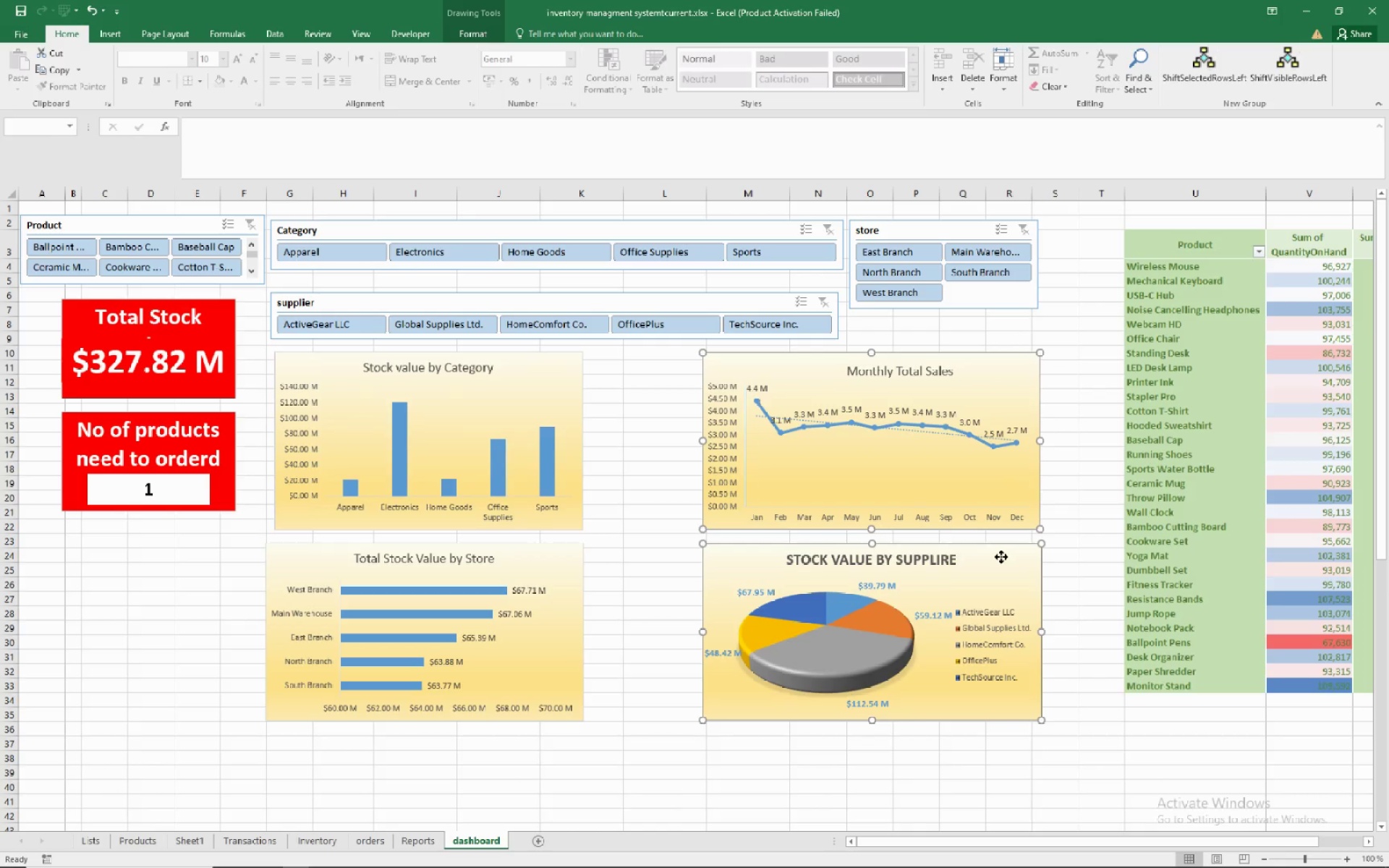 
left_click([1076, 429])
 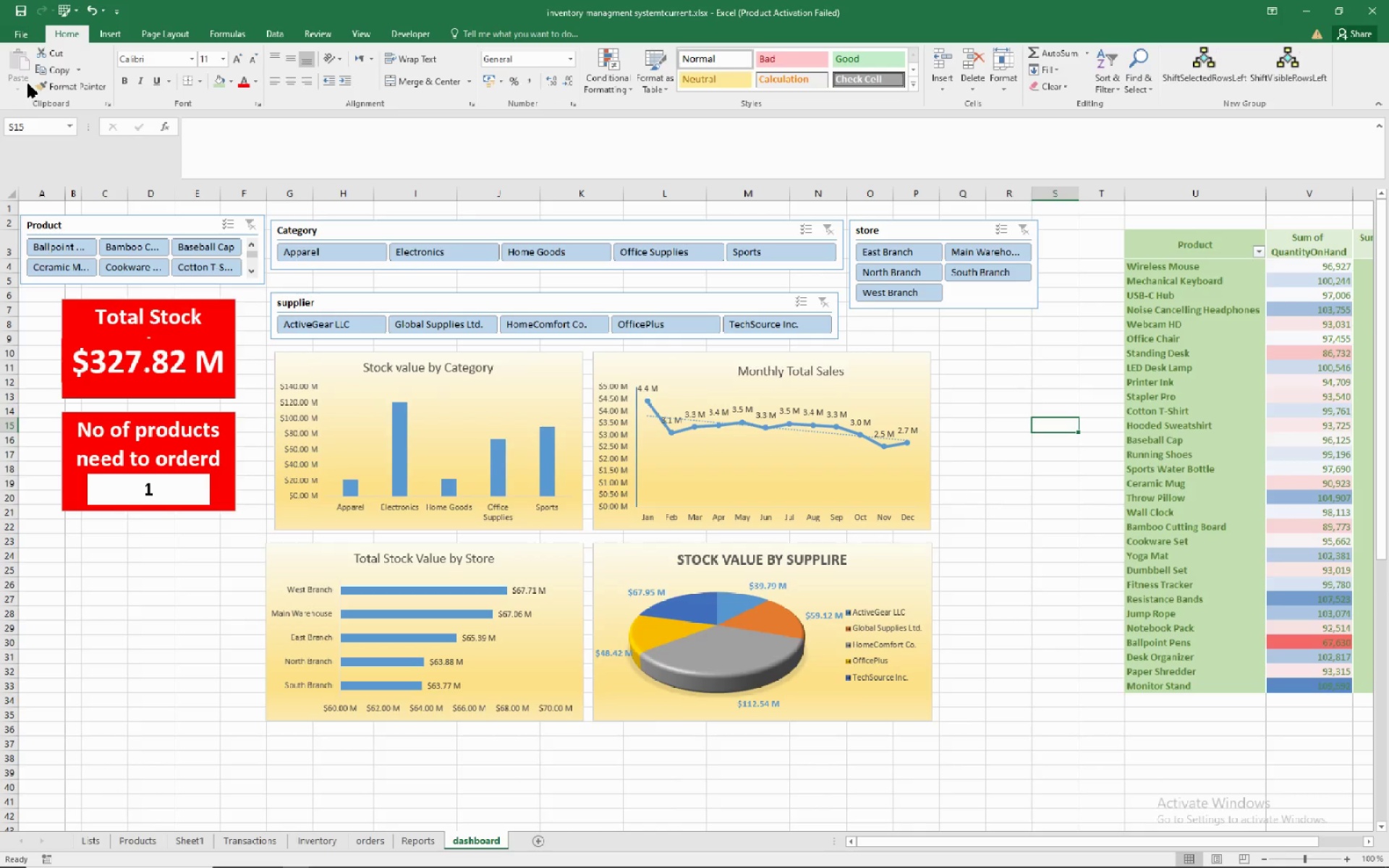 
wait(16.58)
 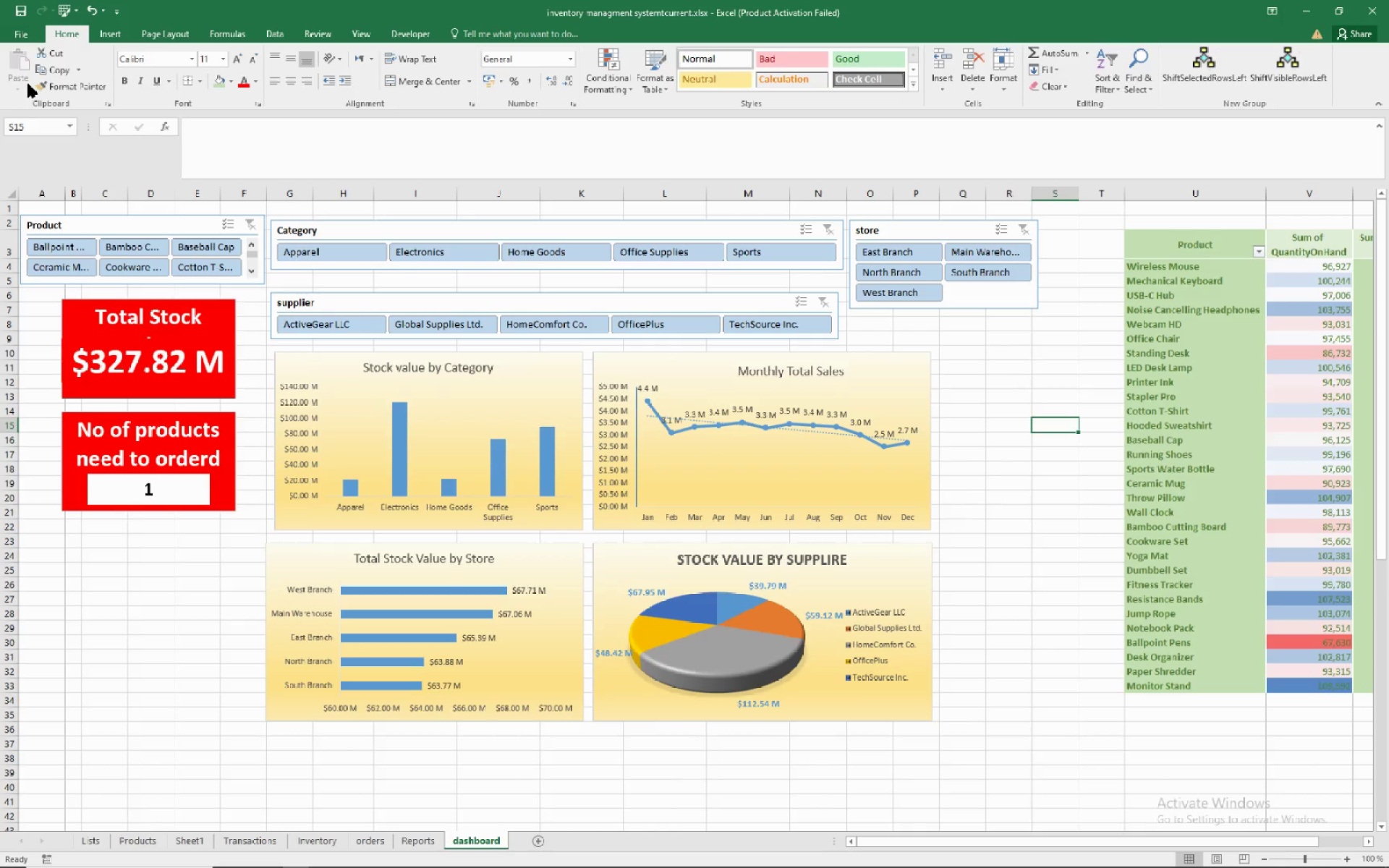 
left_click([64, 33])
 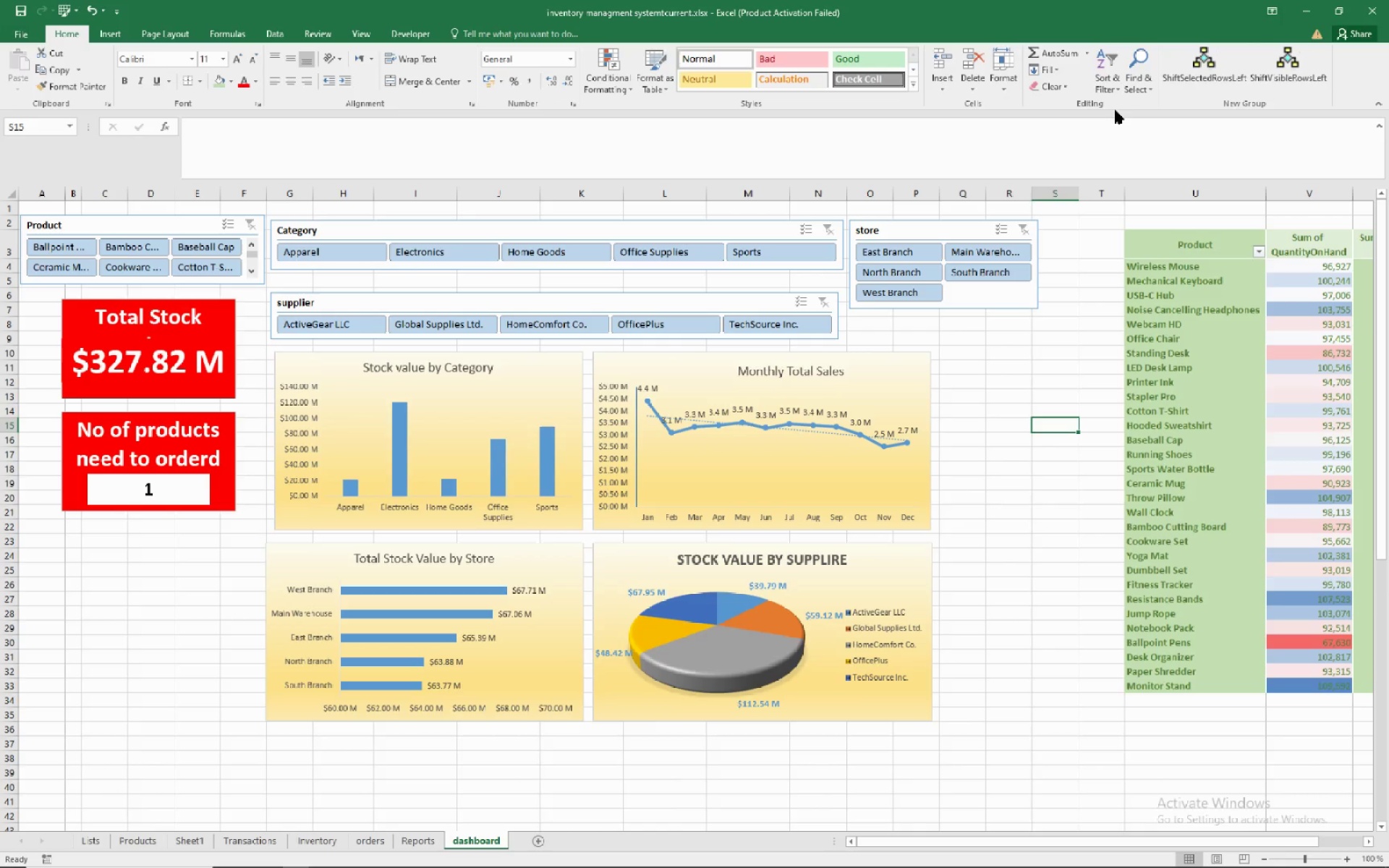 
left_click([1133, 88])
 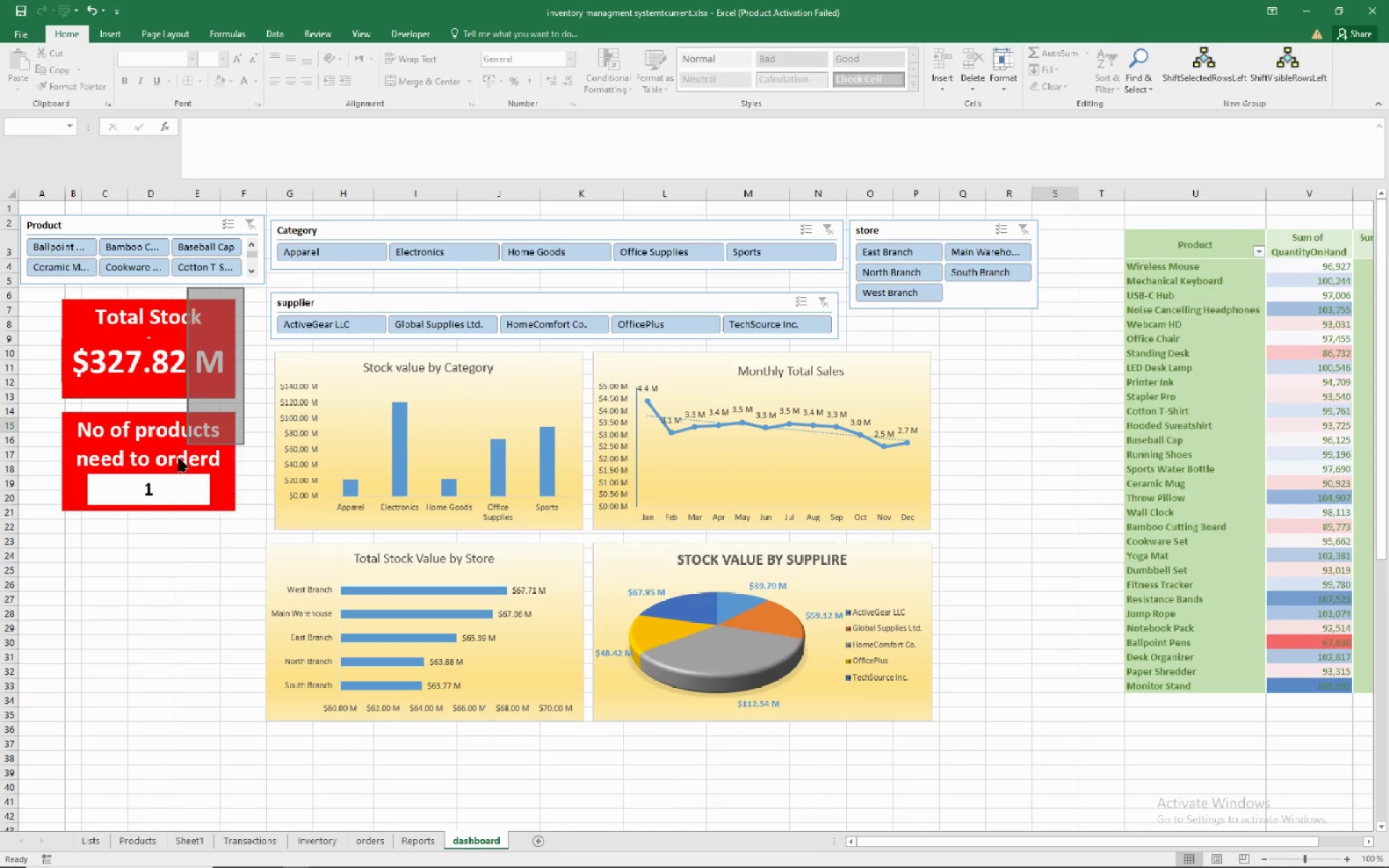 
wait(8.42)
 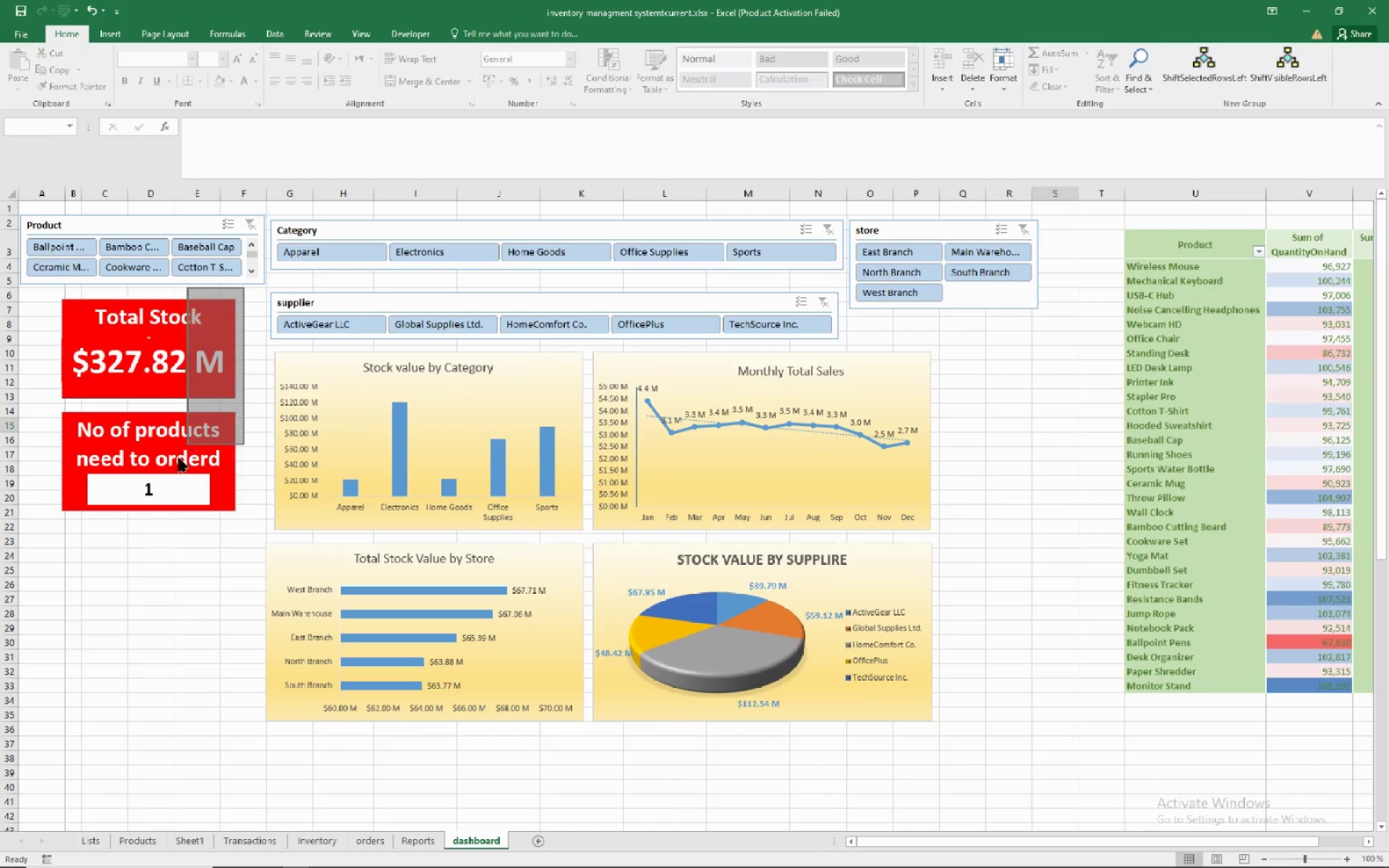 
hold_key(key=ArrowDown, duration=1.52)
 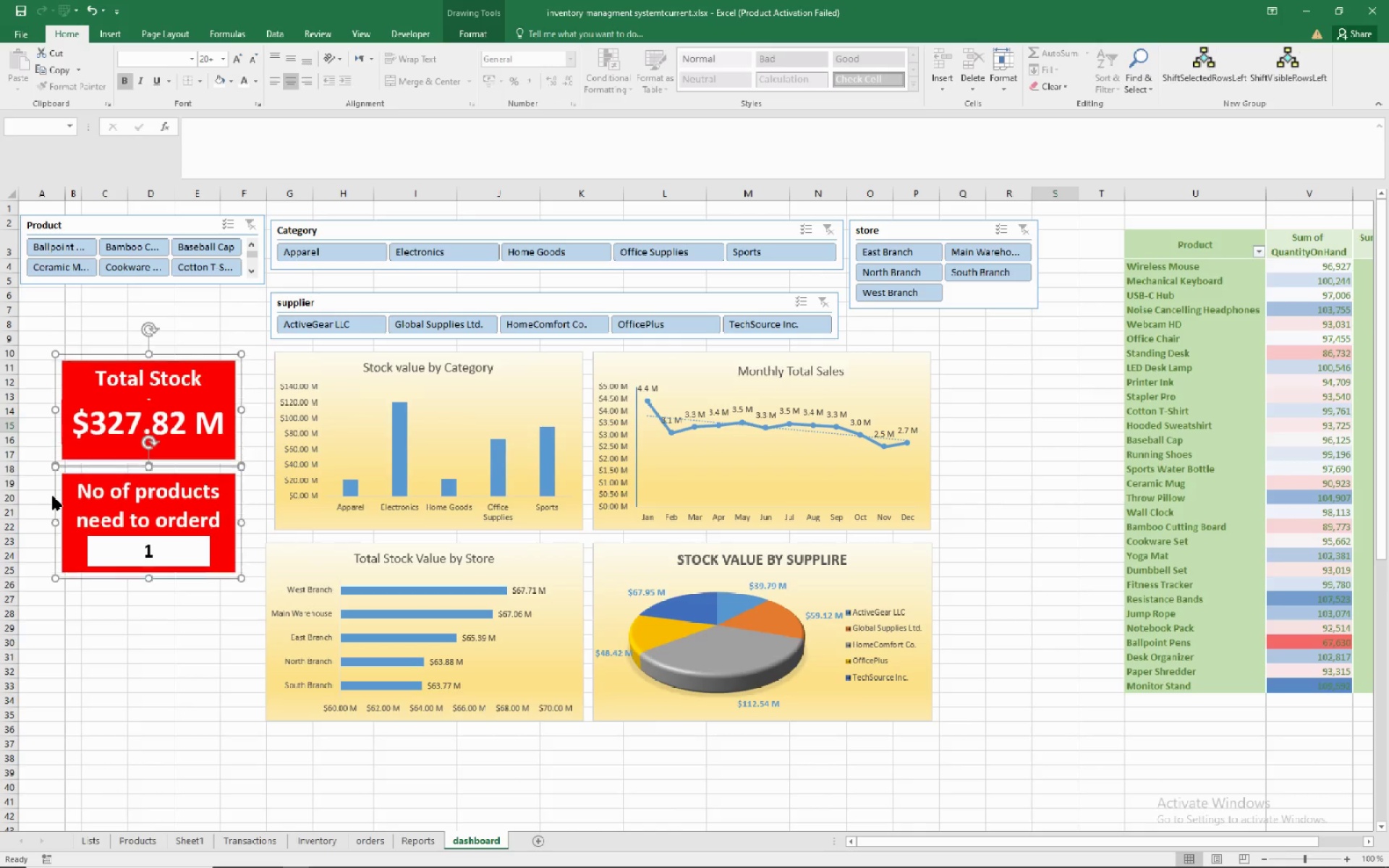 
hold_key(key=ArrowDown, duration=1.04)
 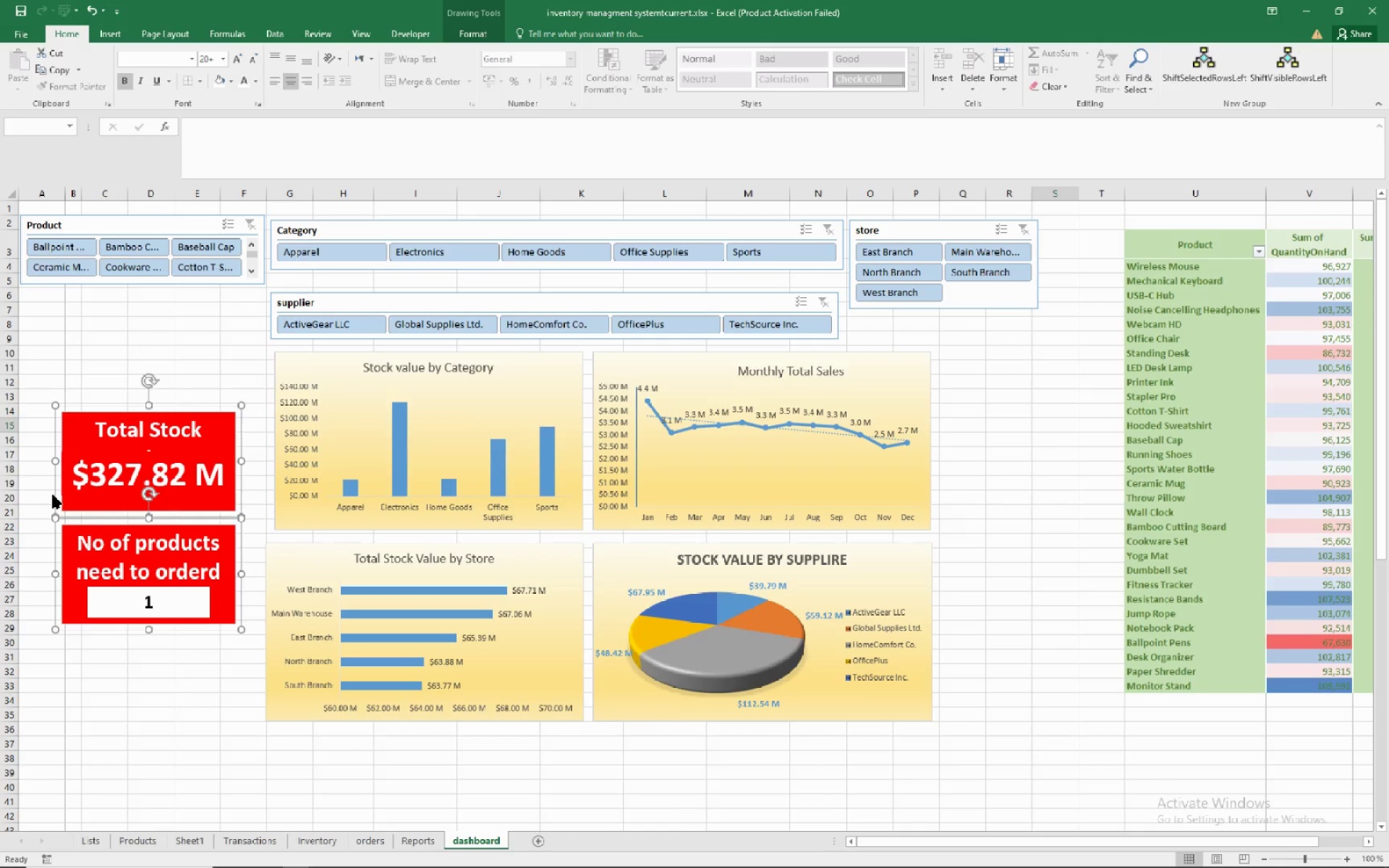 
hold_key(key=ArrowDown, duration=1.46)
 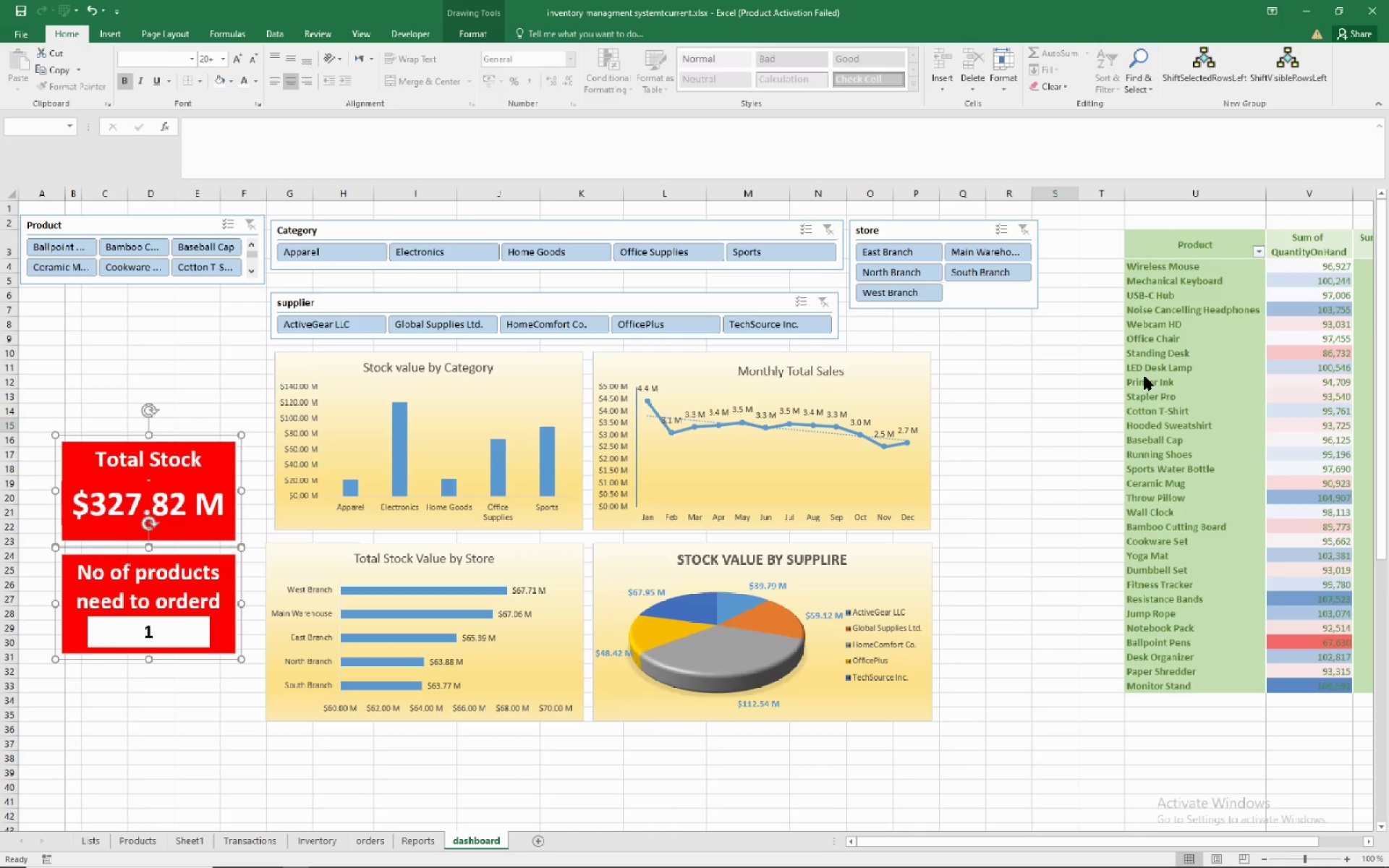 
left_click([1007, 349])
 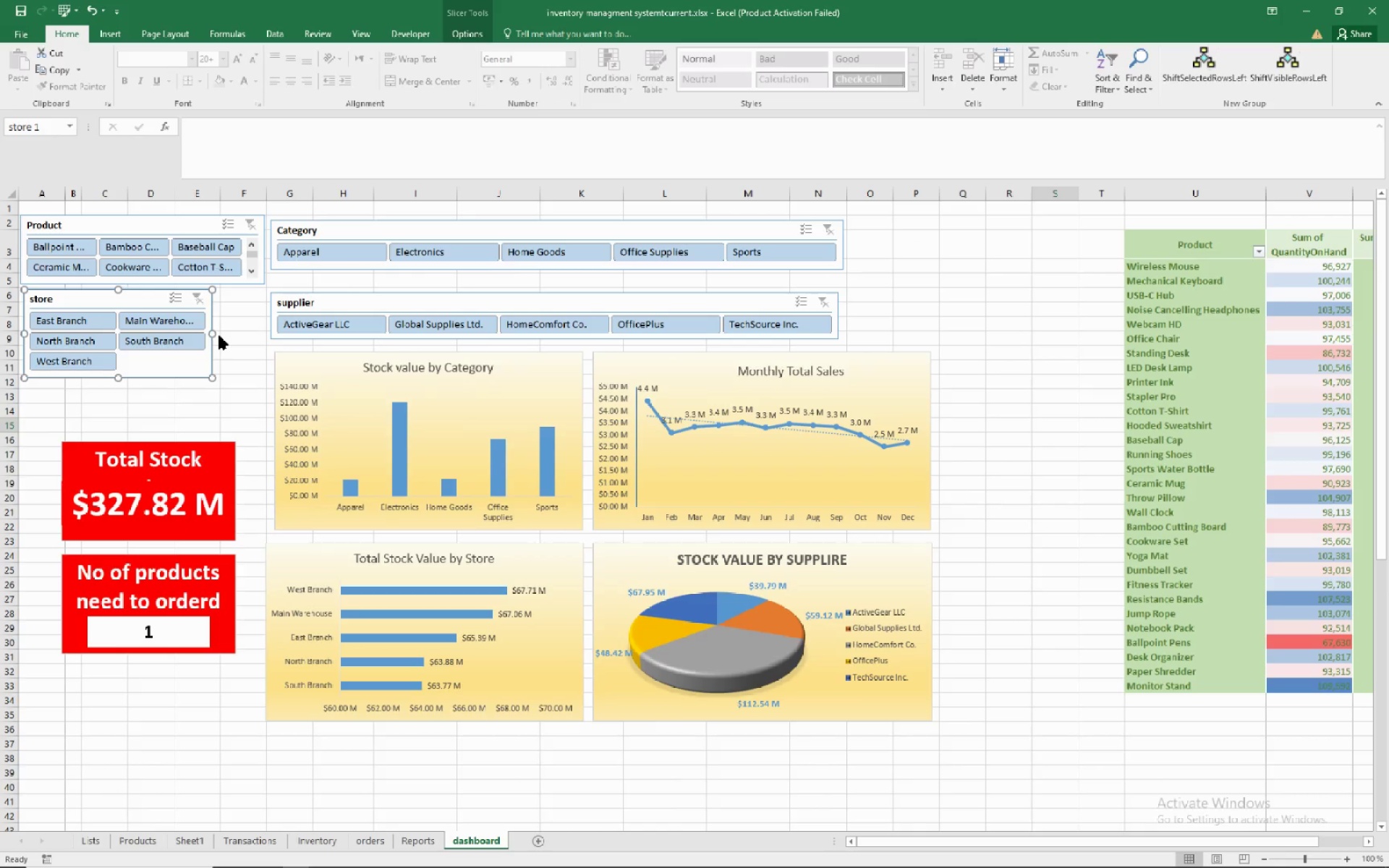 
wait(7.24)
 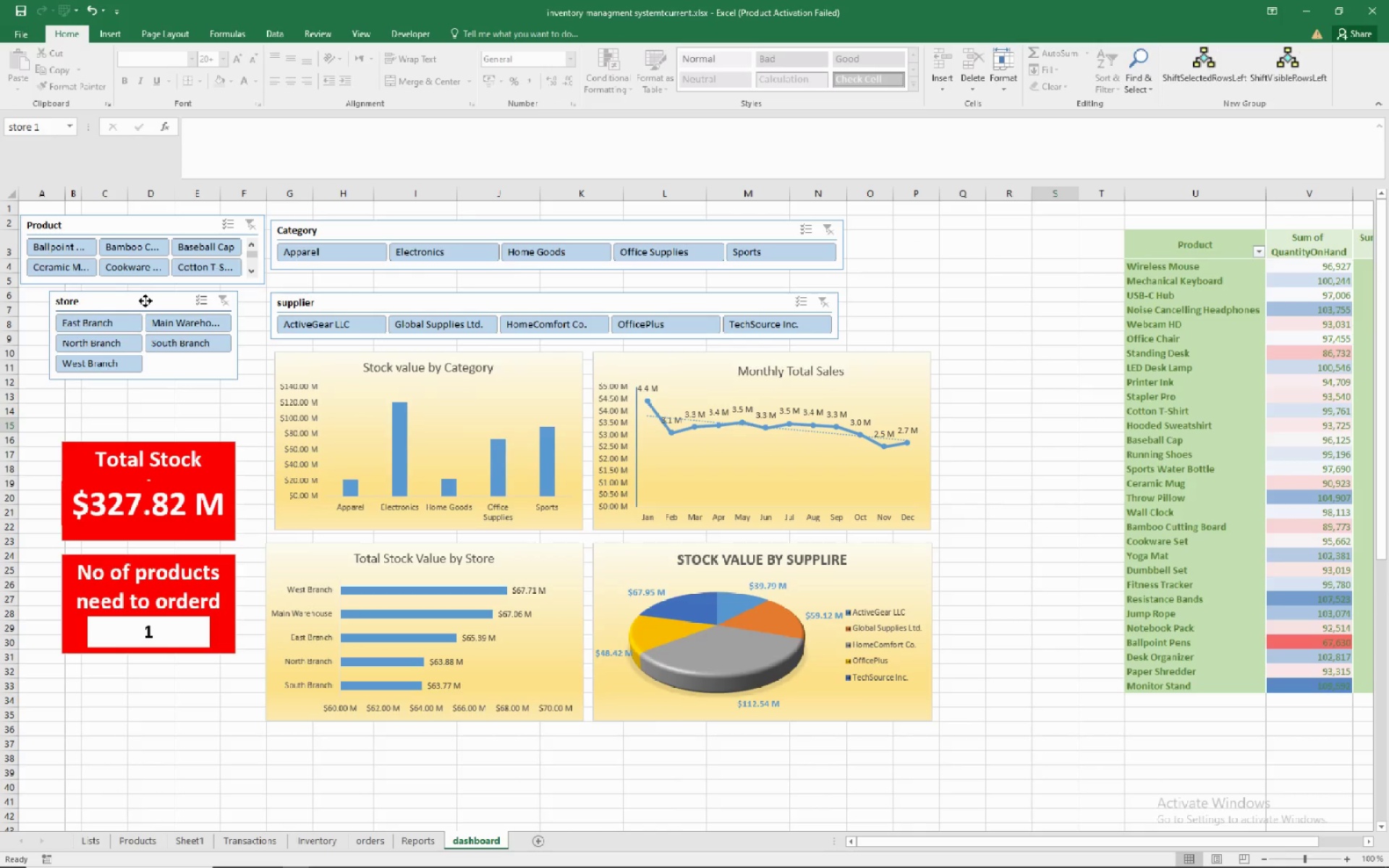 
left_click([210, 333])
 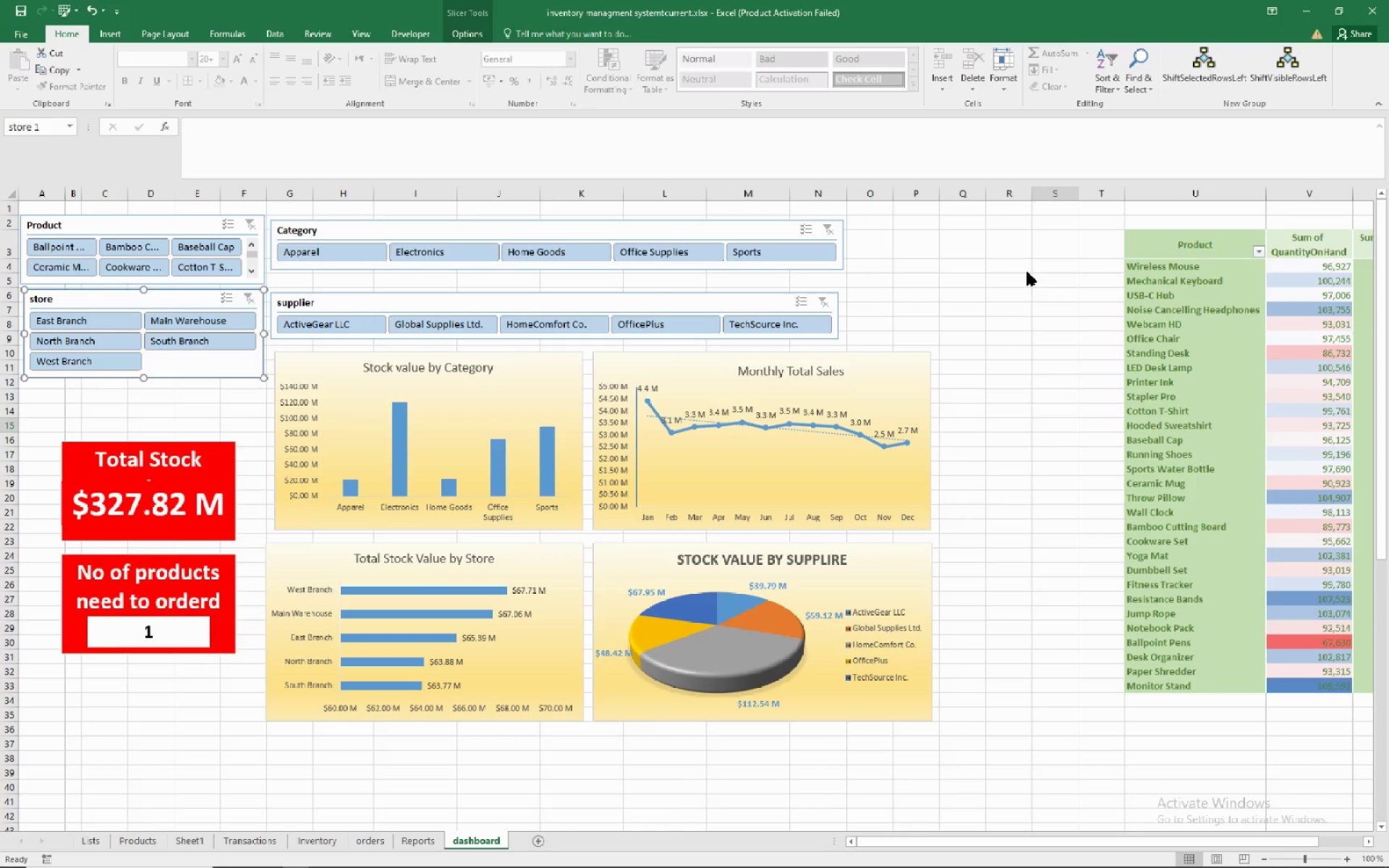 
wait(10.57)
 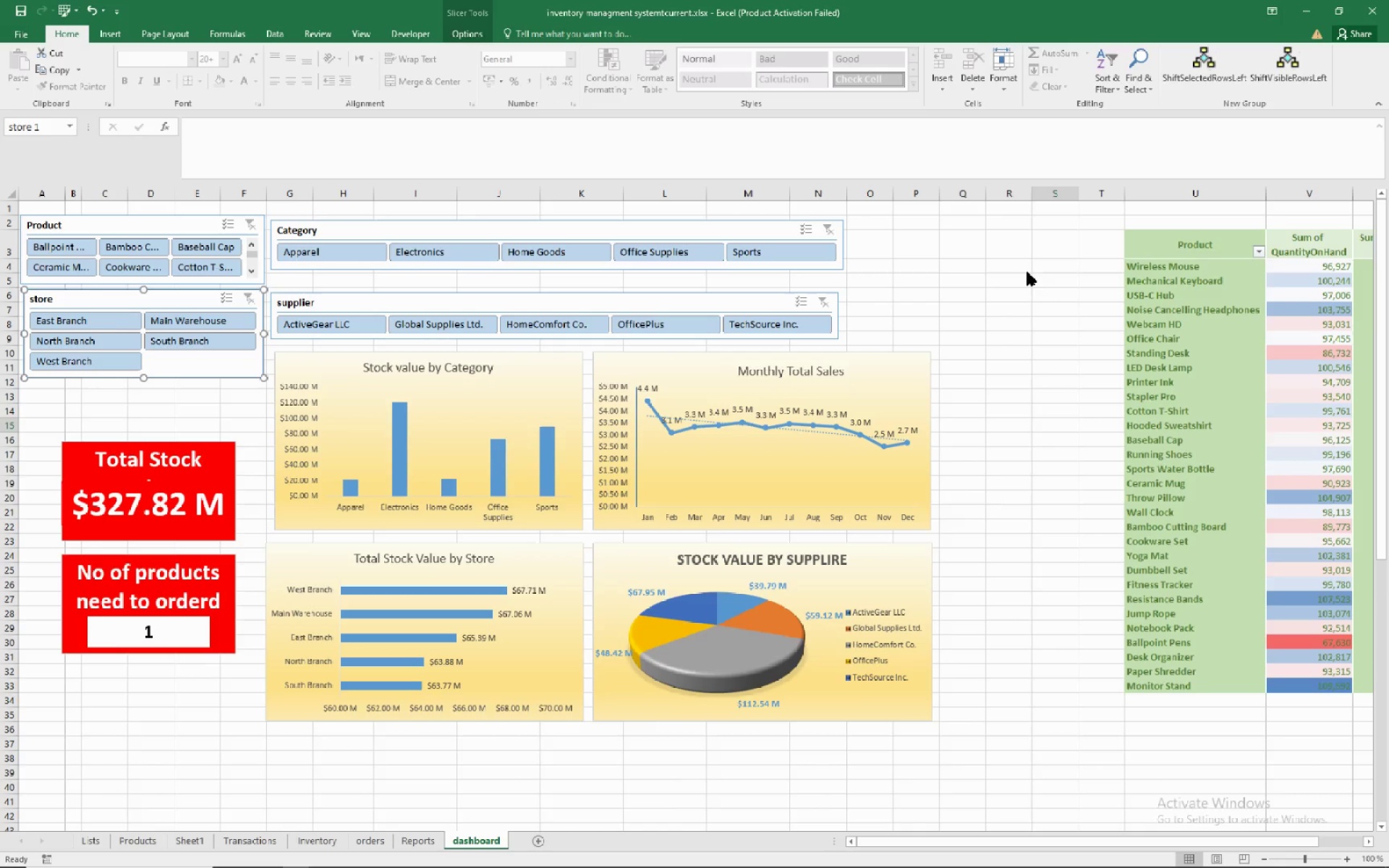 
left_click([1011, 251])
 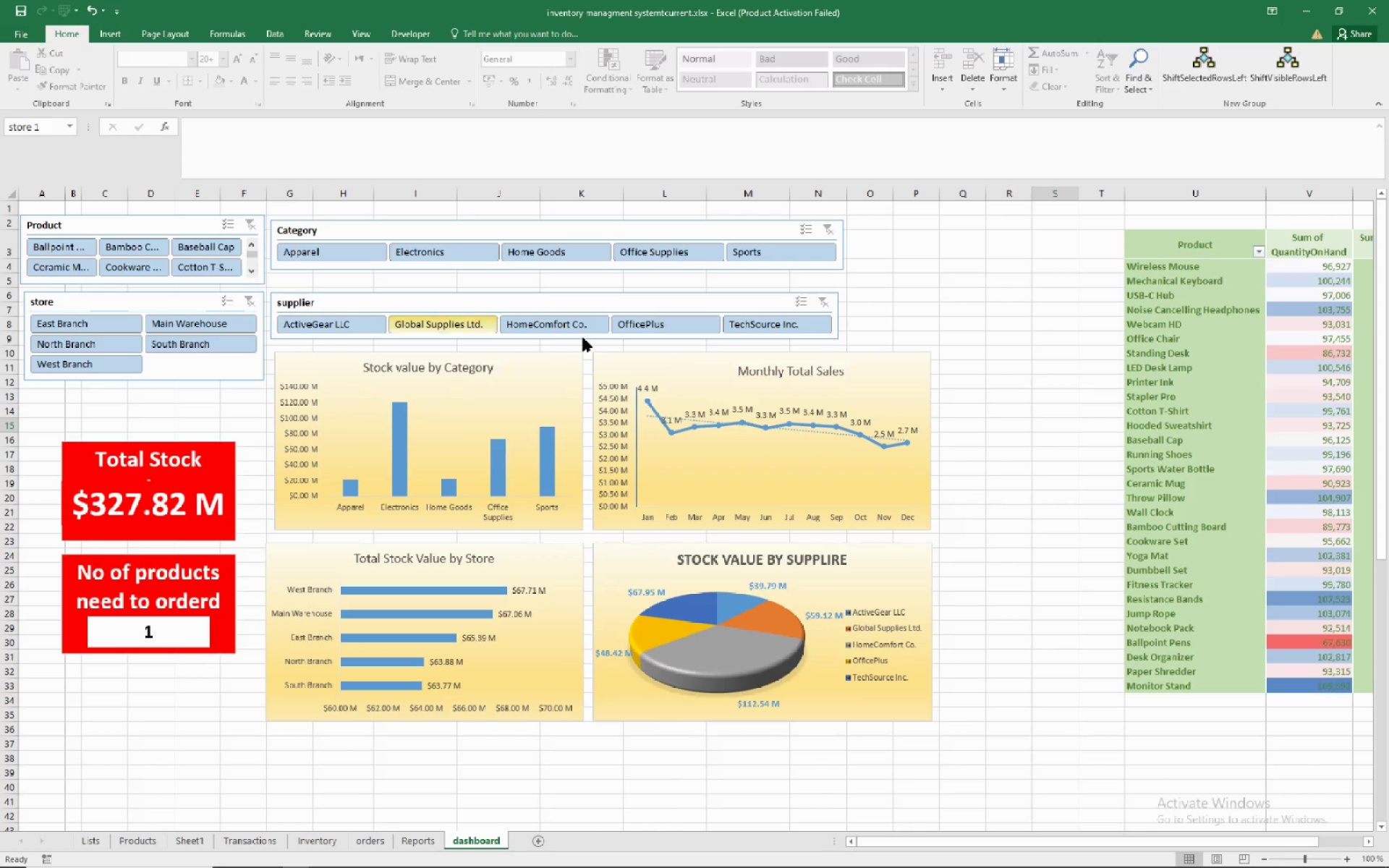 
wait(10.69)
 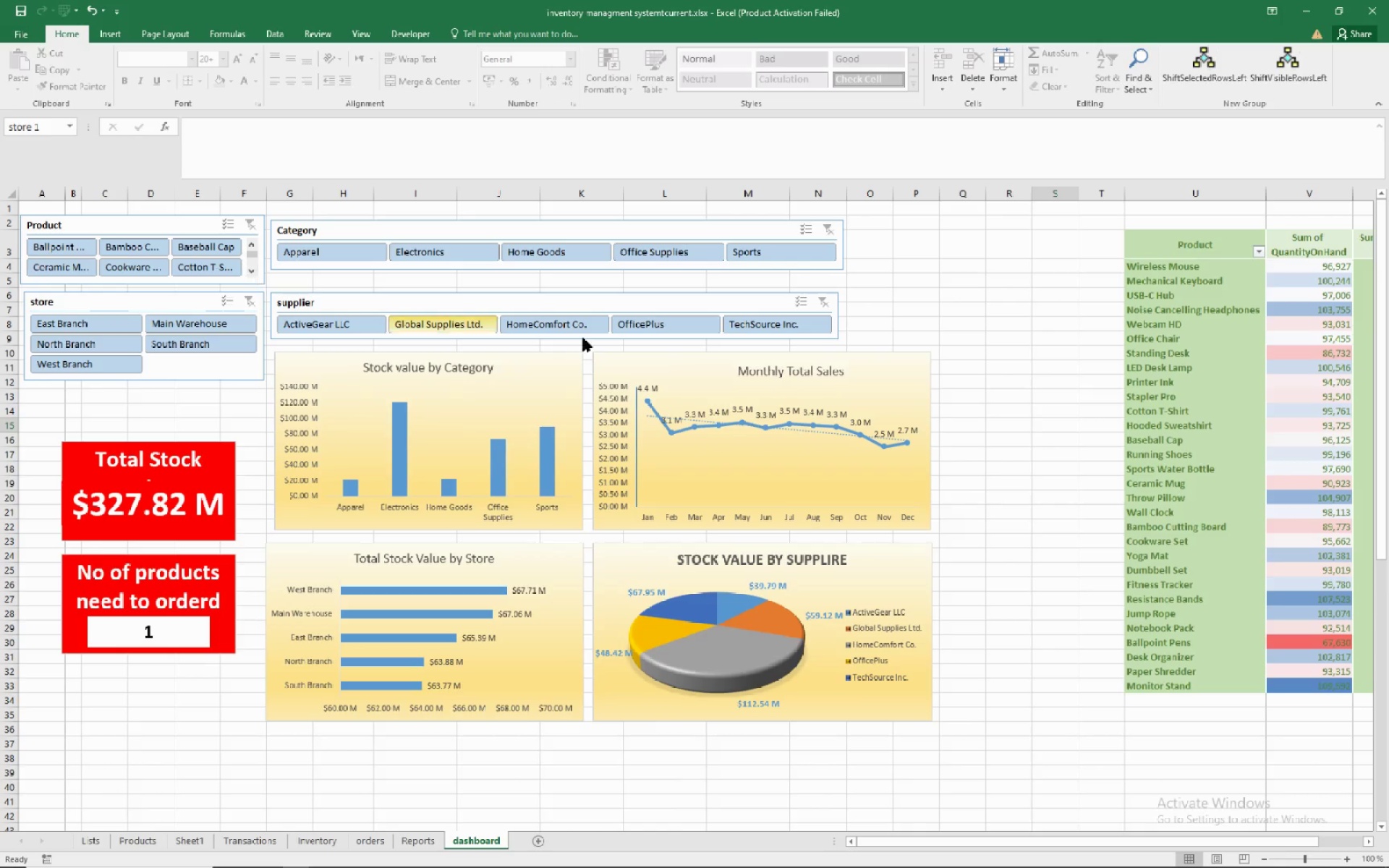 
left_click([148, 228])
 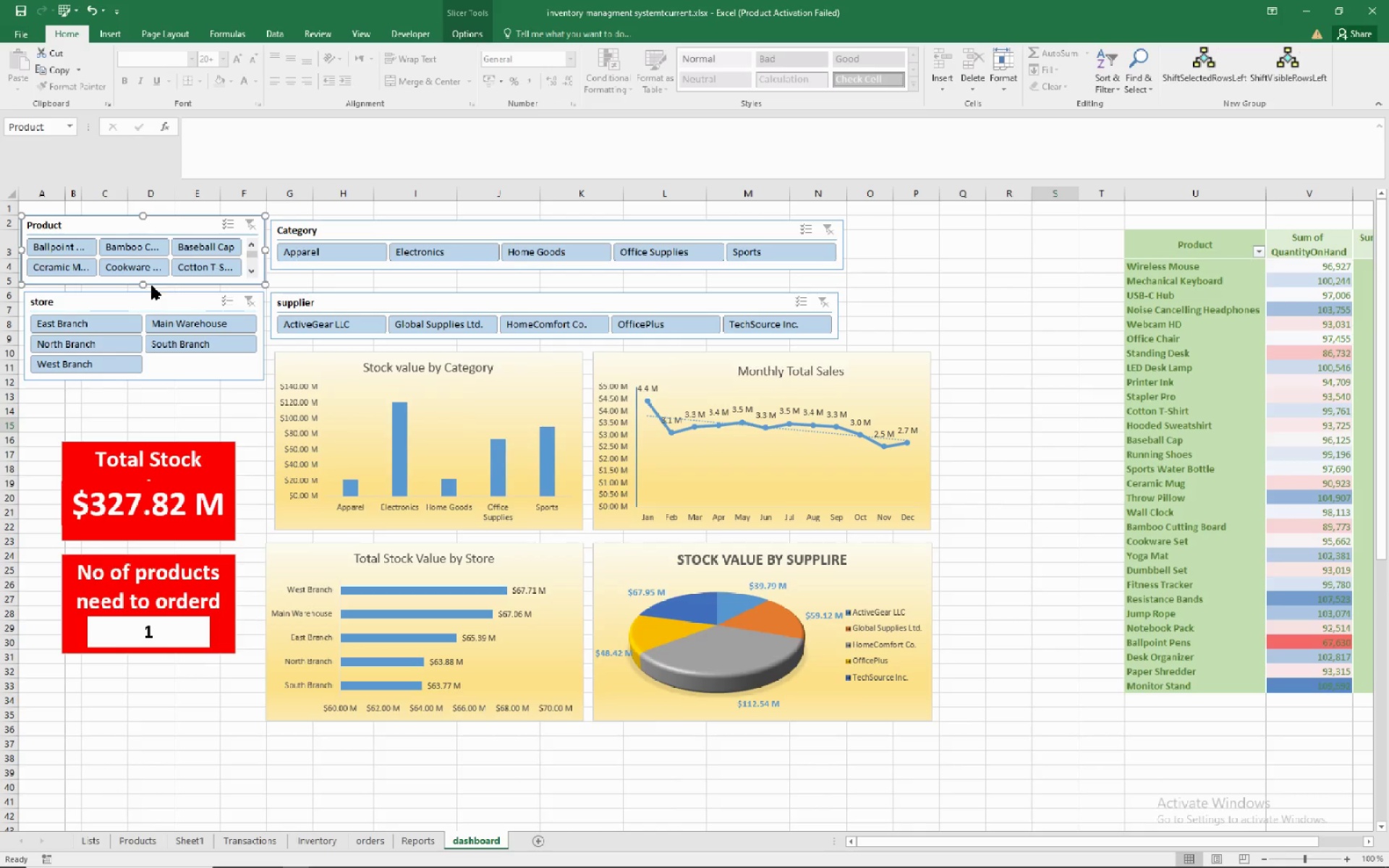 
hold_key(key=ControlLeft, duration=1.55)
left_click([147, 295])
 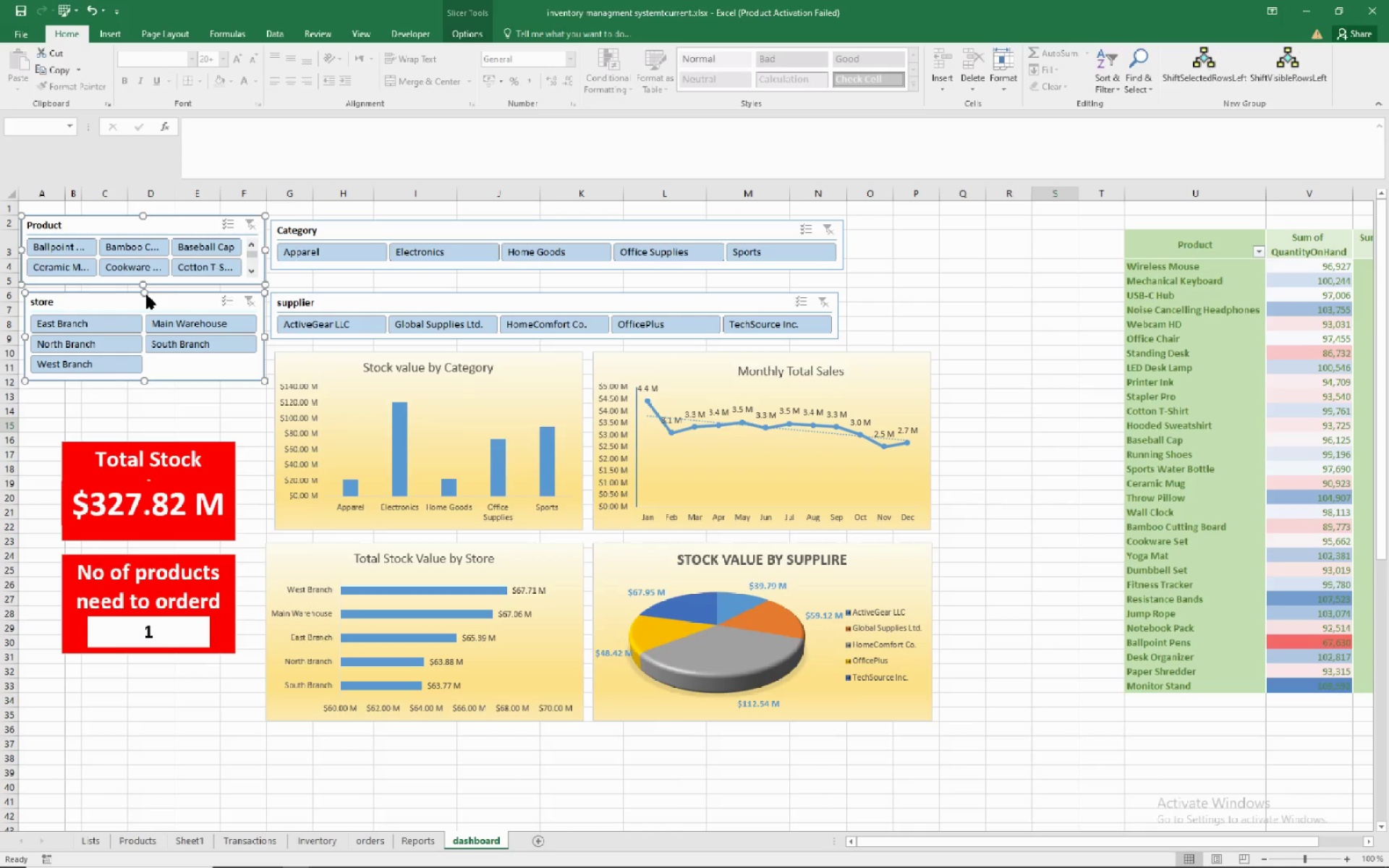 
hold_key(key=ControlLeft, duration=1.5)
 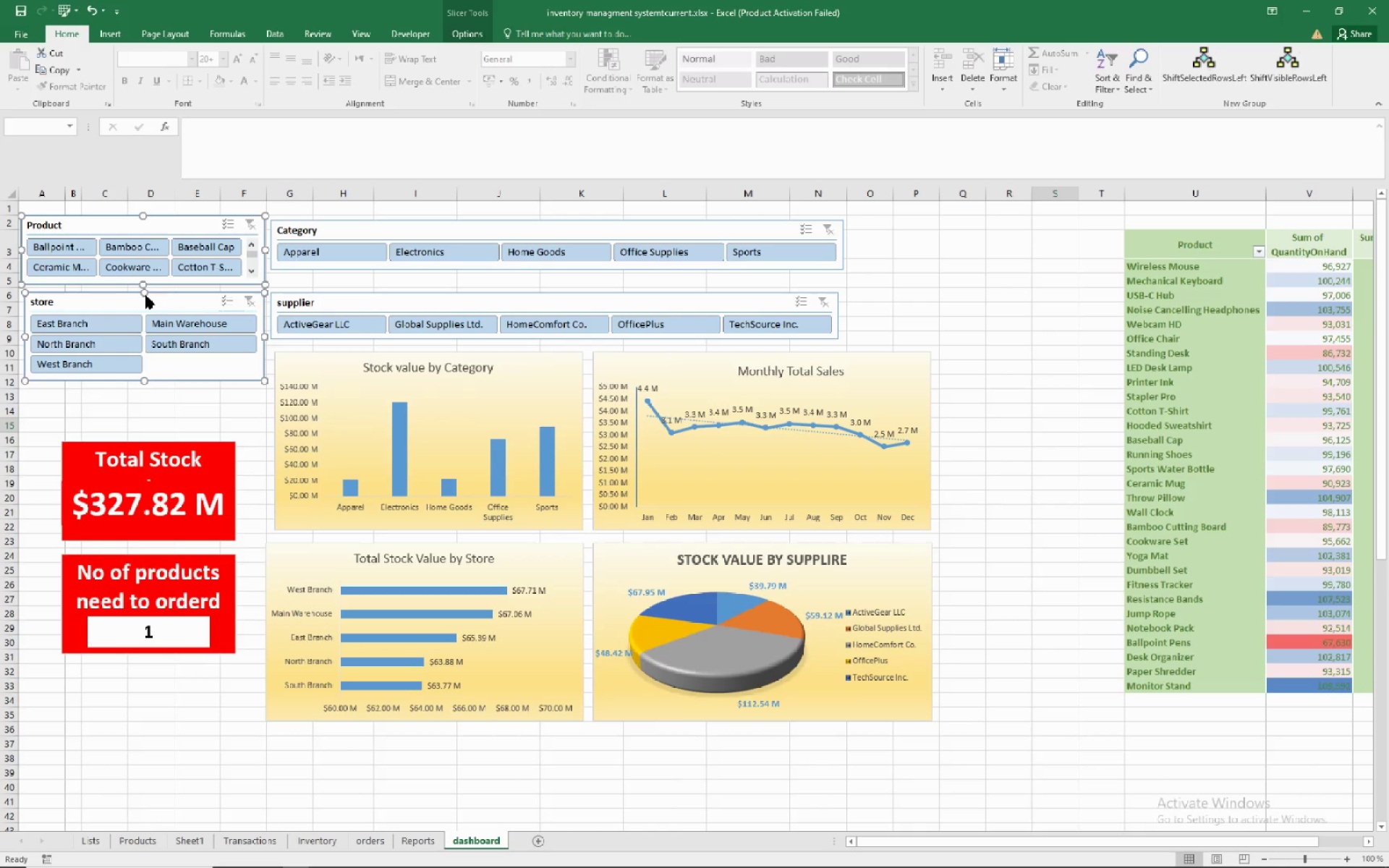 
hold_key(key=ControlLeft, duration=1.51)
 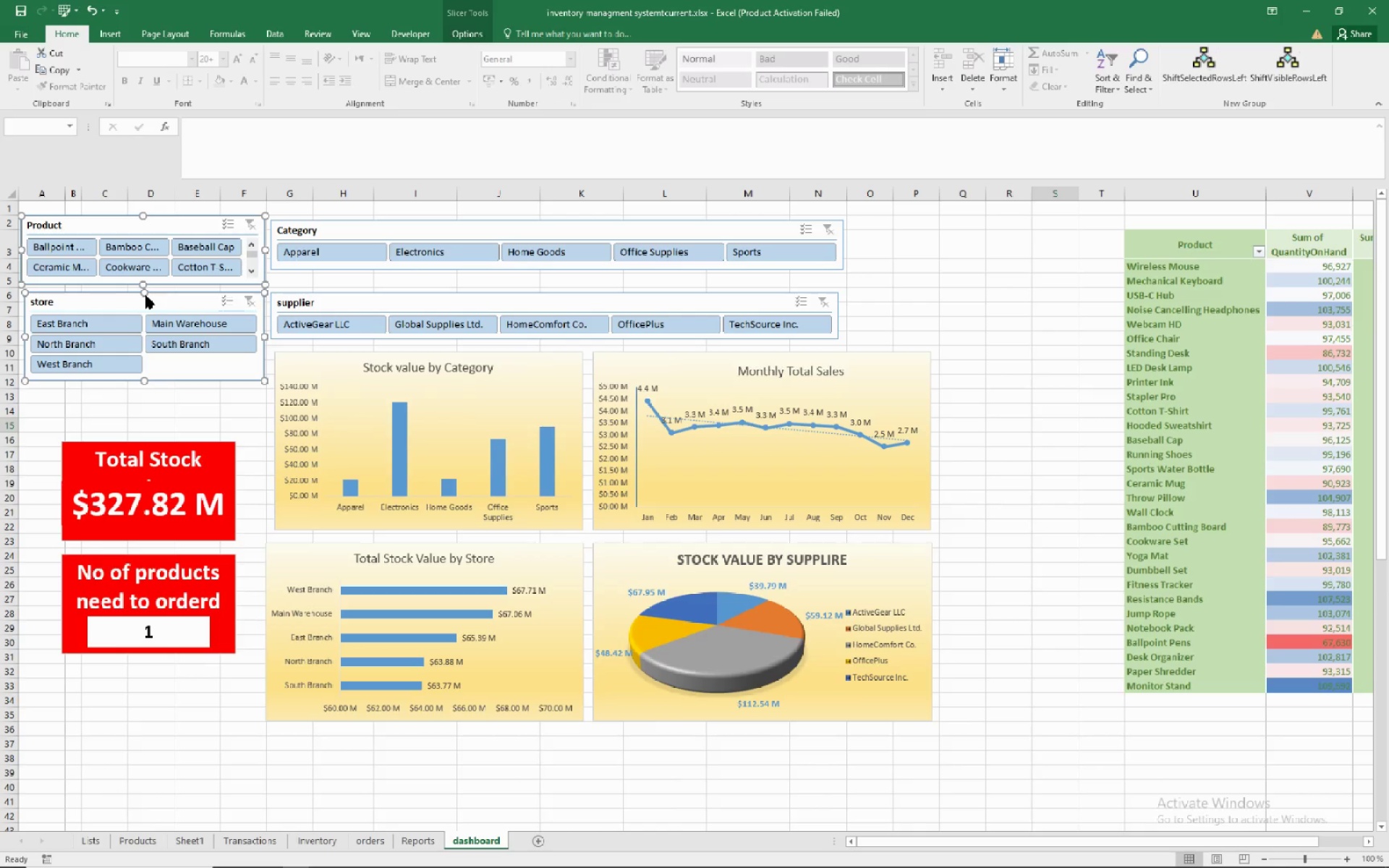 
hold_key(key=ControlLeft, duration=1.51)
 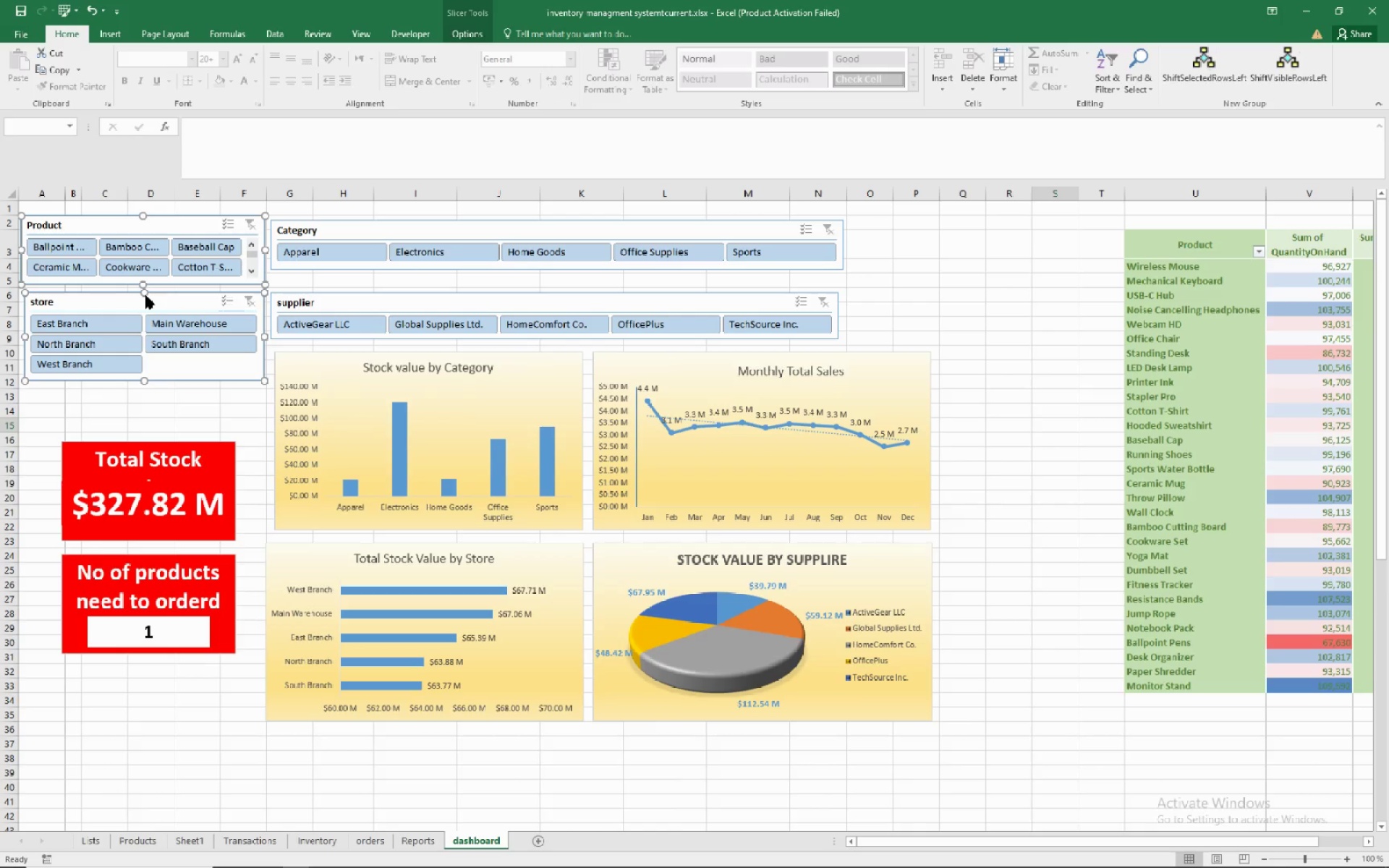 
hold_key(key=ControlLeft, duration=1.51)
 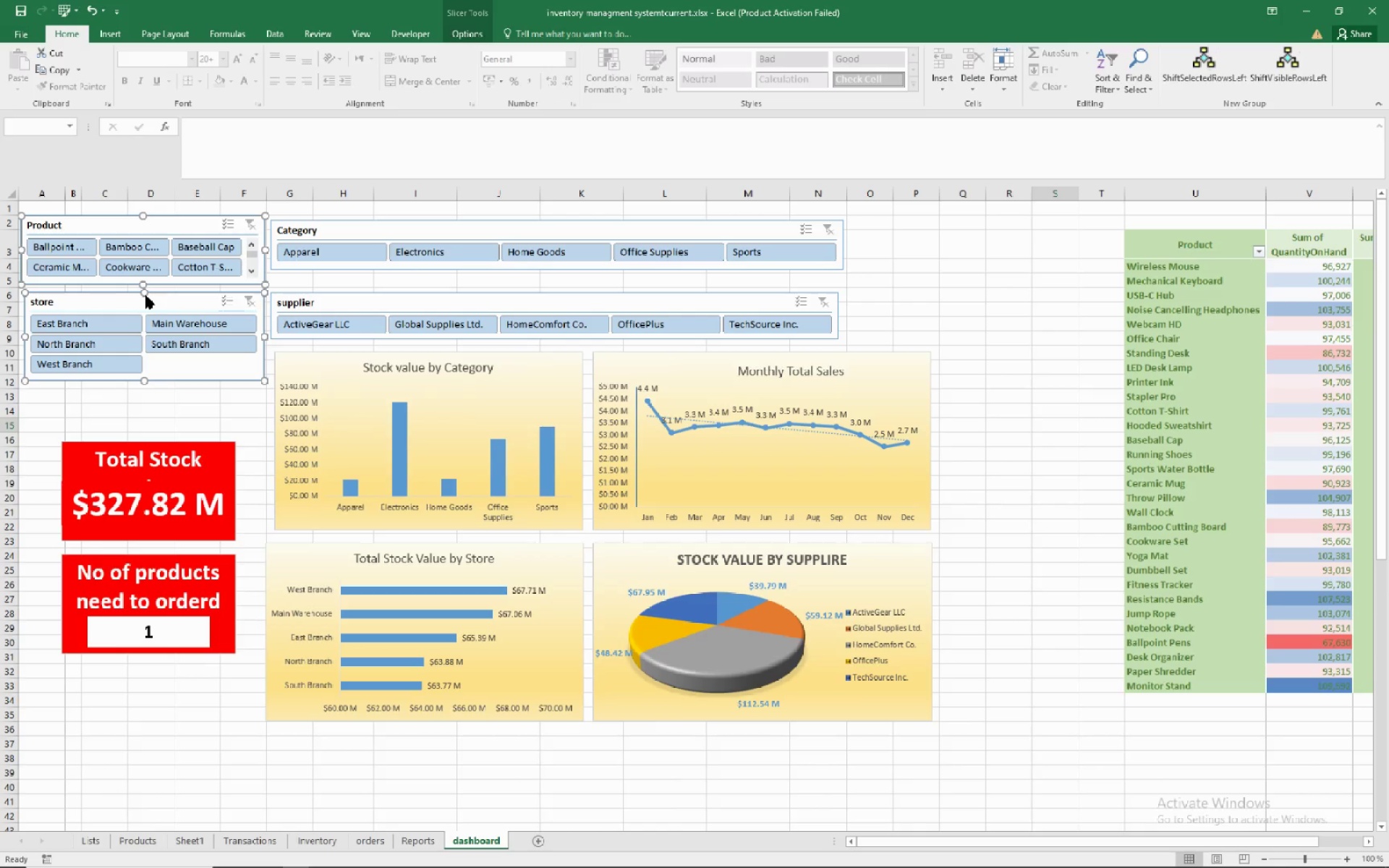 
hold_key(key=ControlLeft, duration=1.5)
 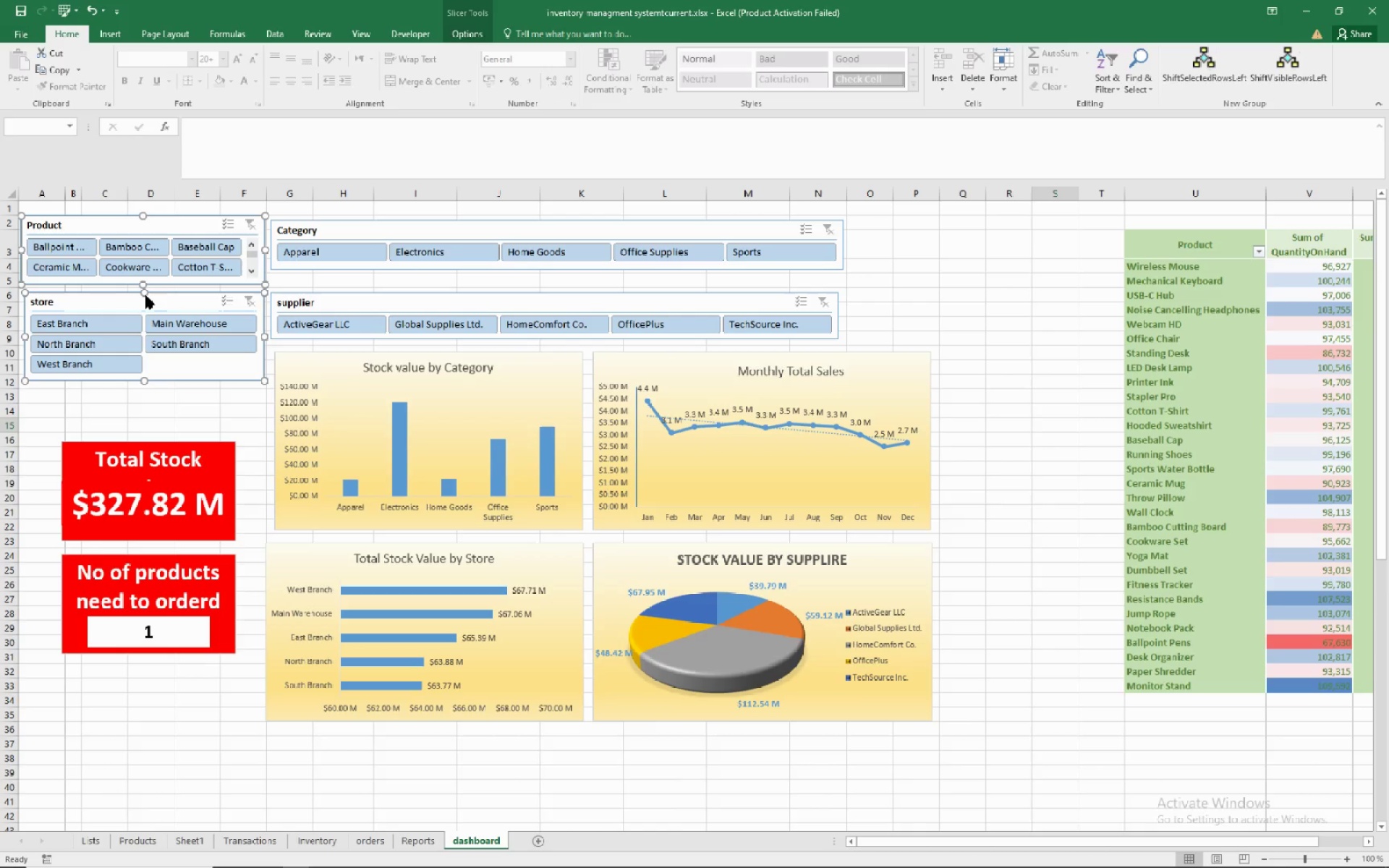 
hold_key(key=ControlLeft, duration=1.5)
 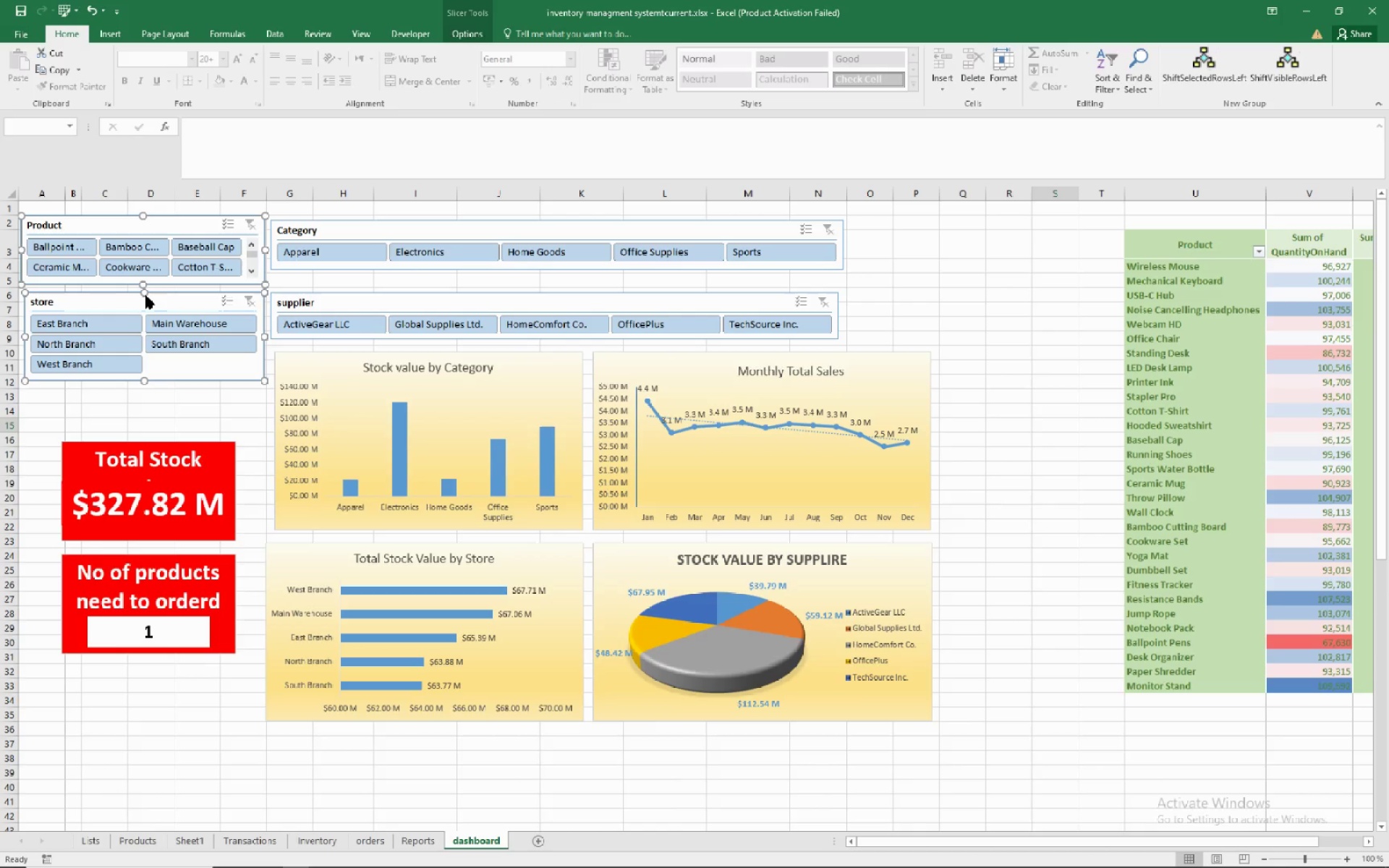 
hold_key(key=ControlLeft, duration=1.51)
 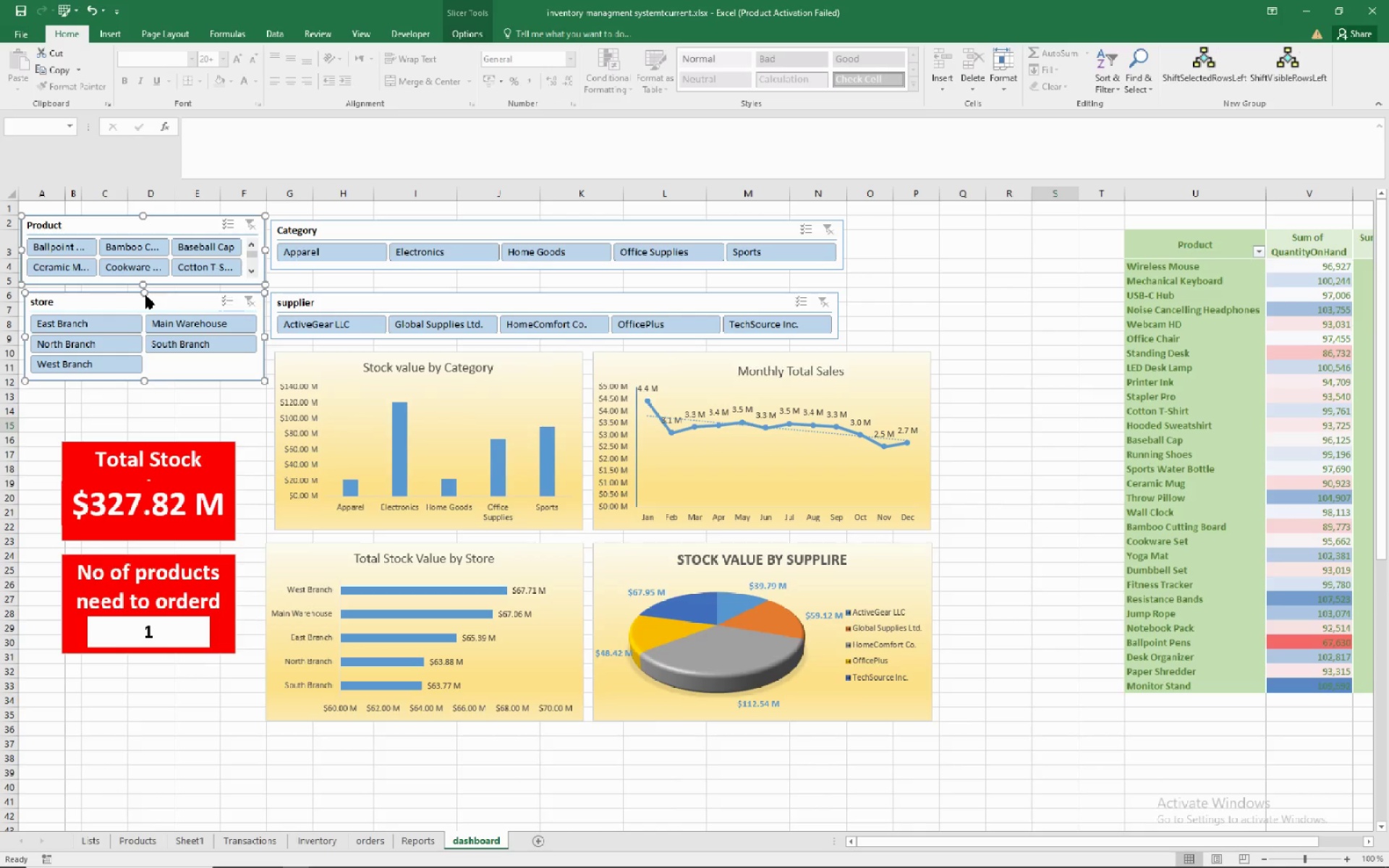 
hold_key(key=ControlLeft, duration=1.5)
 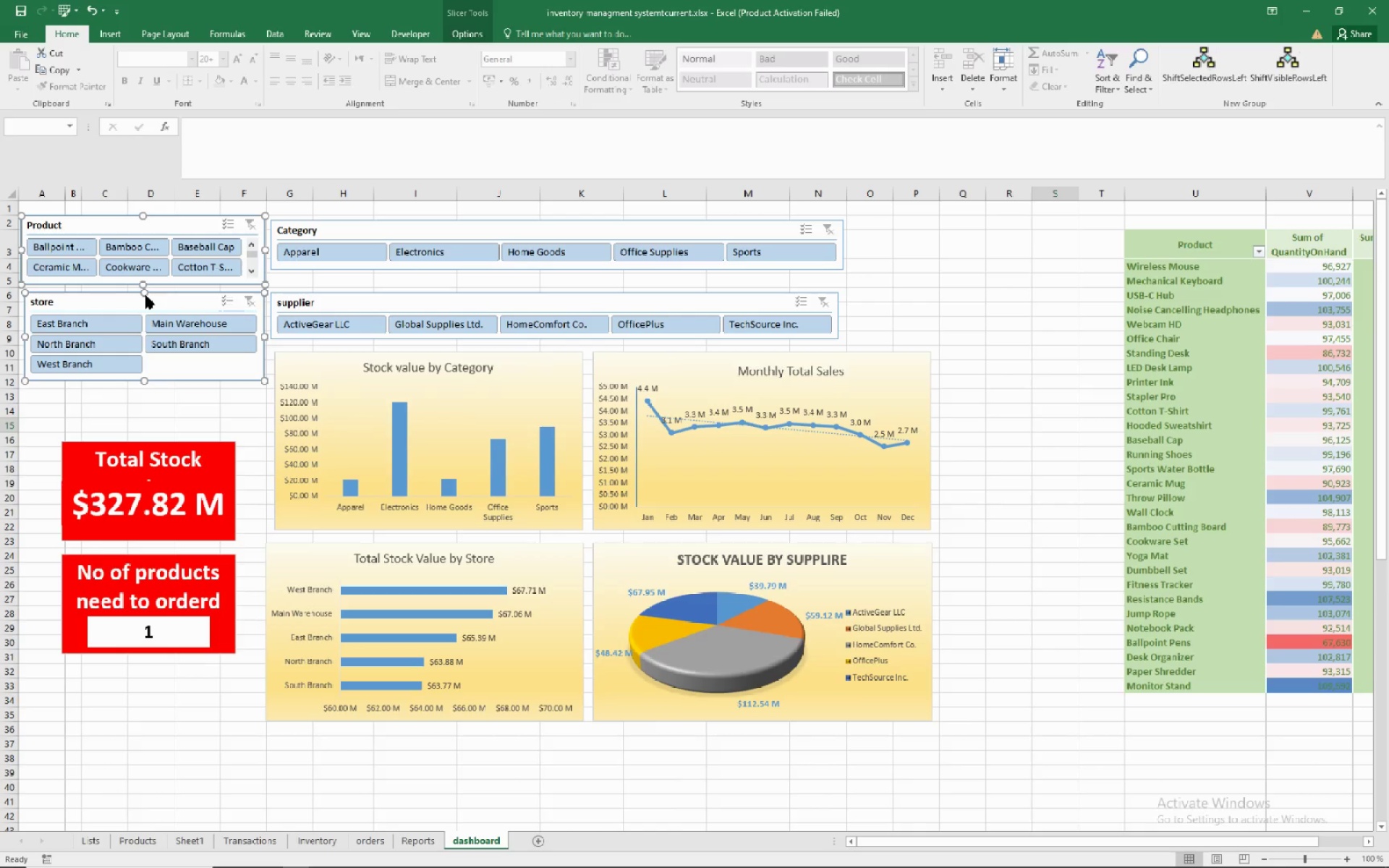 
hold_key(key=ControlLeft, duration=0.45)
 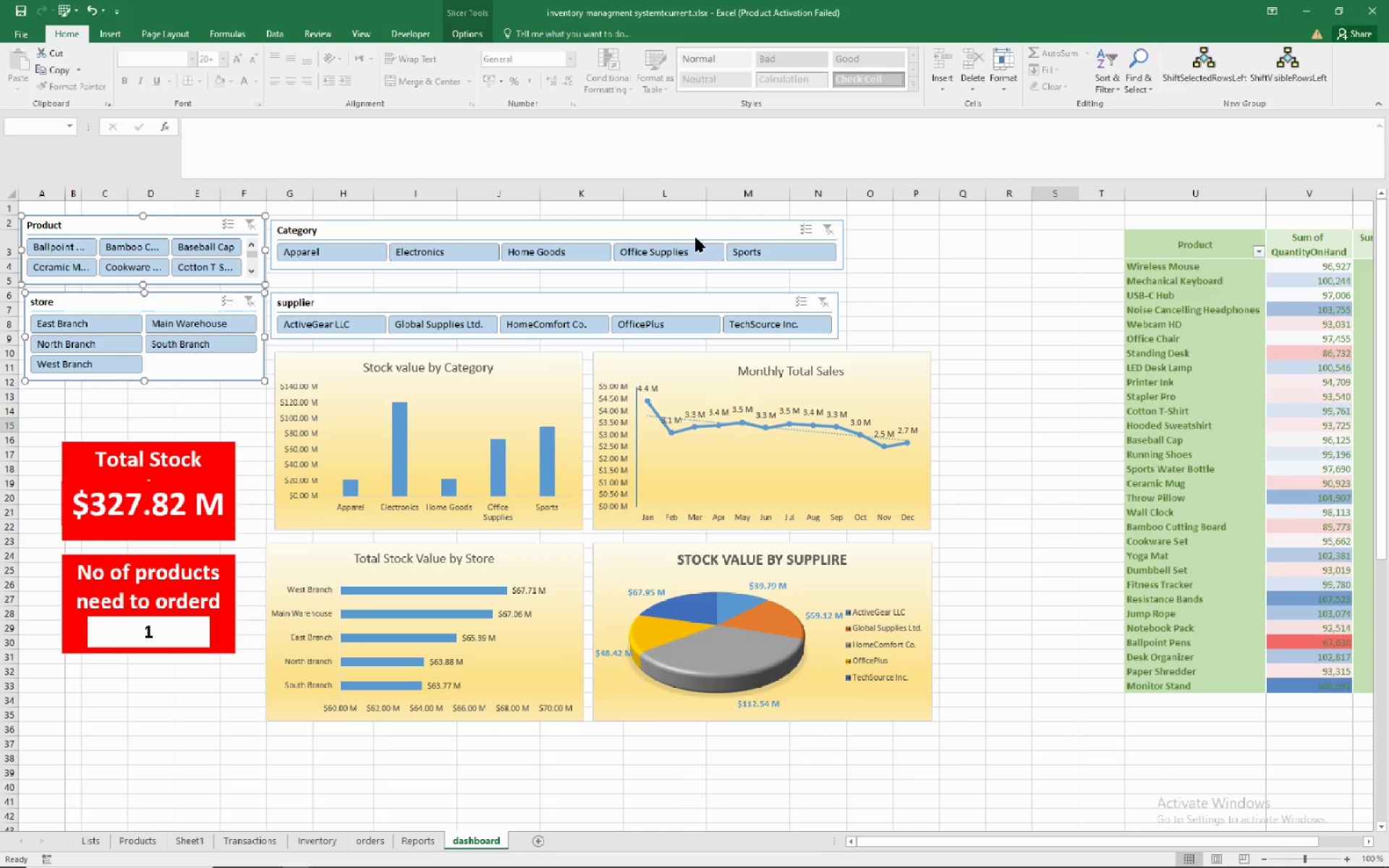 
wait(18.17)
 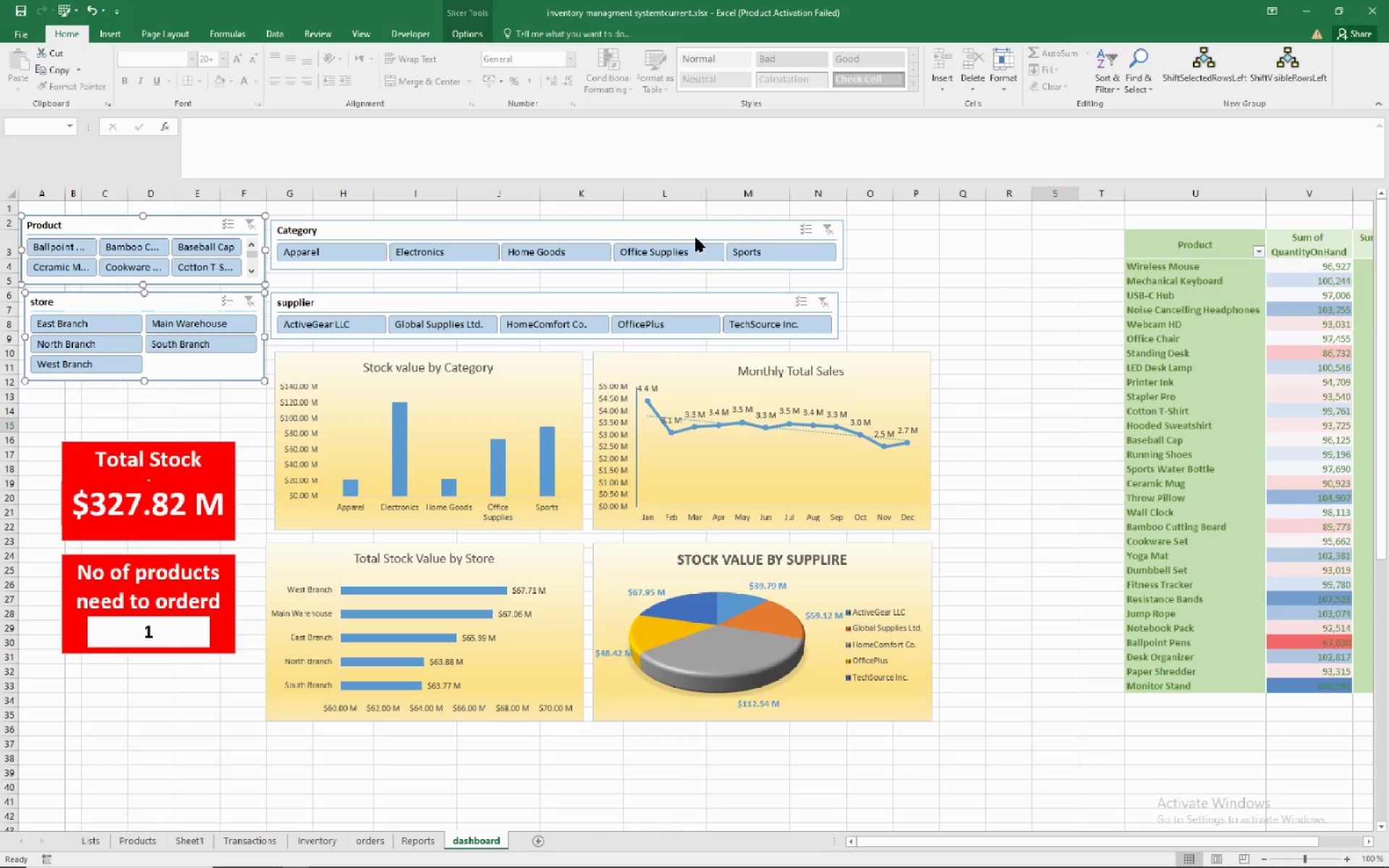 
mouse_move([753, 294])
 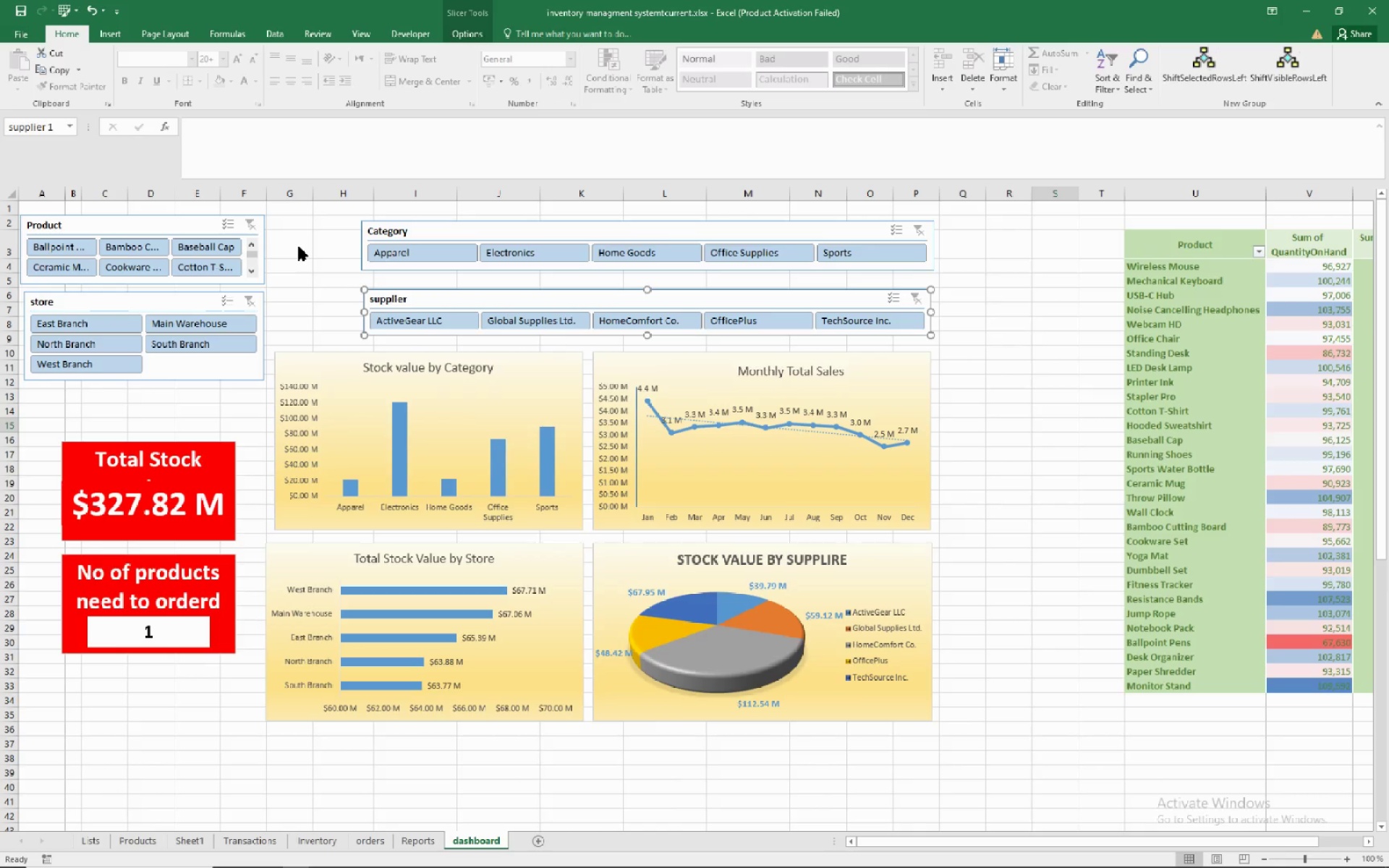 
wait(20.61)
 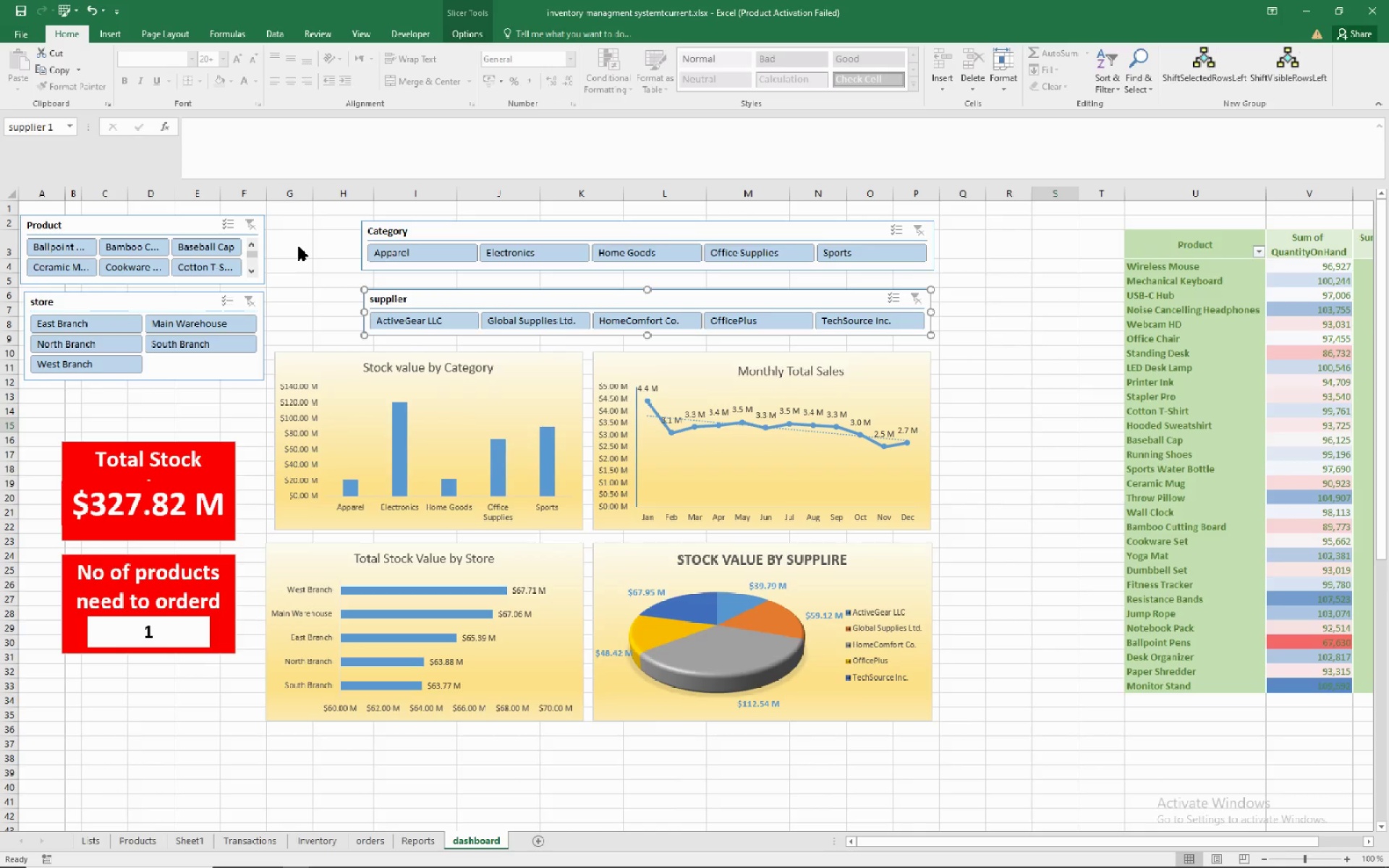 
left_click([787, 221])
 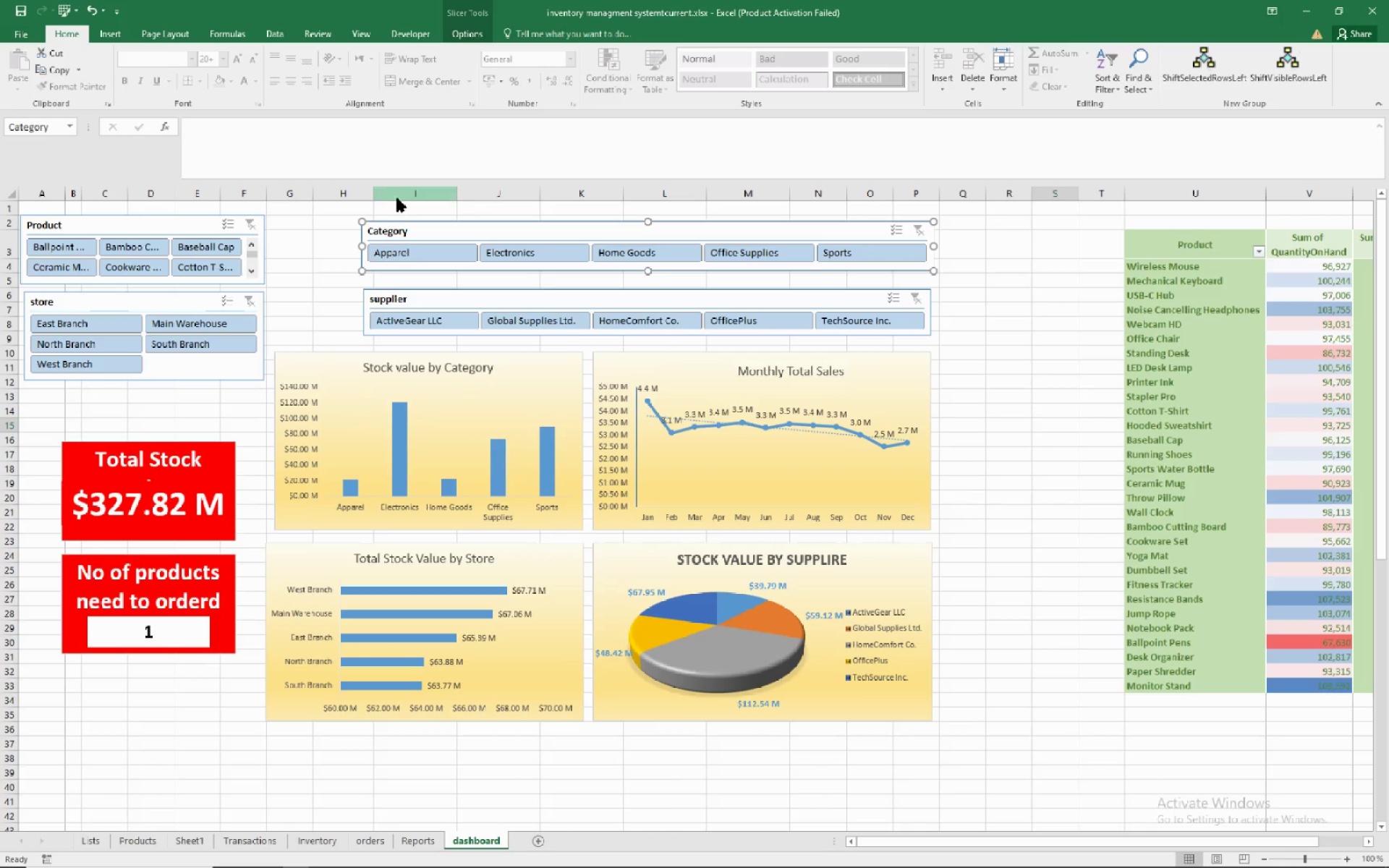 
left_click([328, 258])
 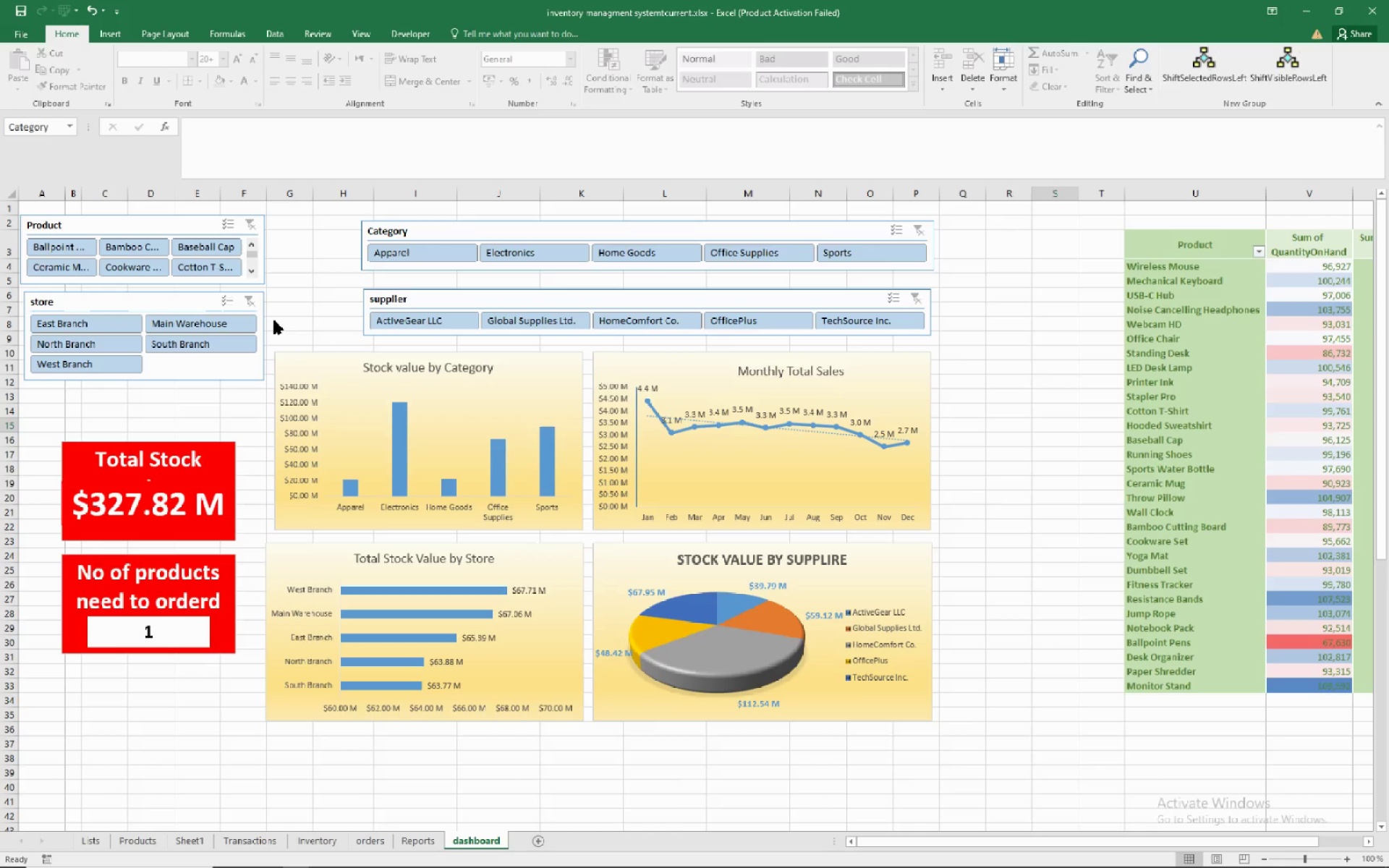 
wait(6.26)
 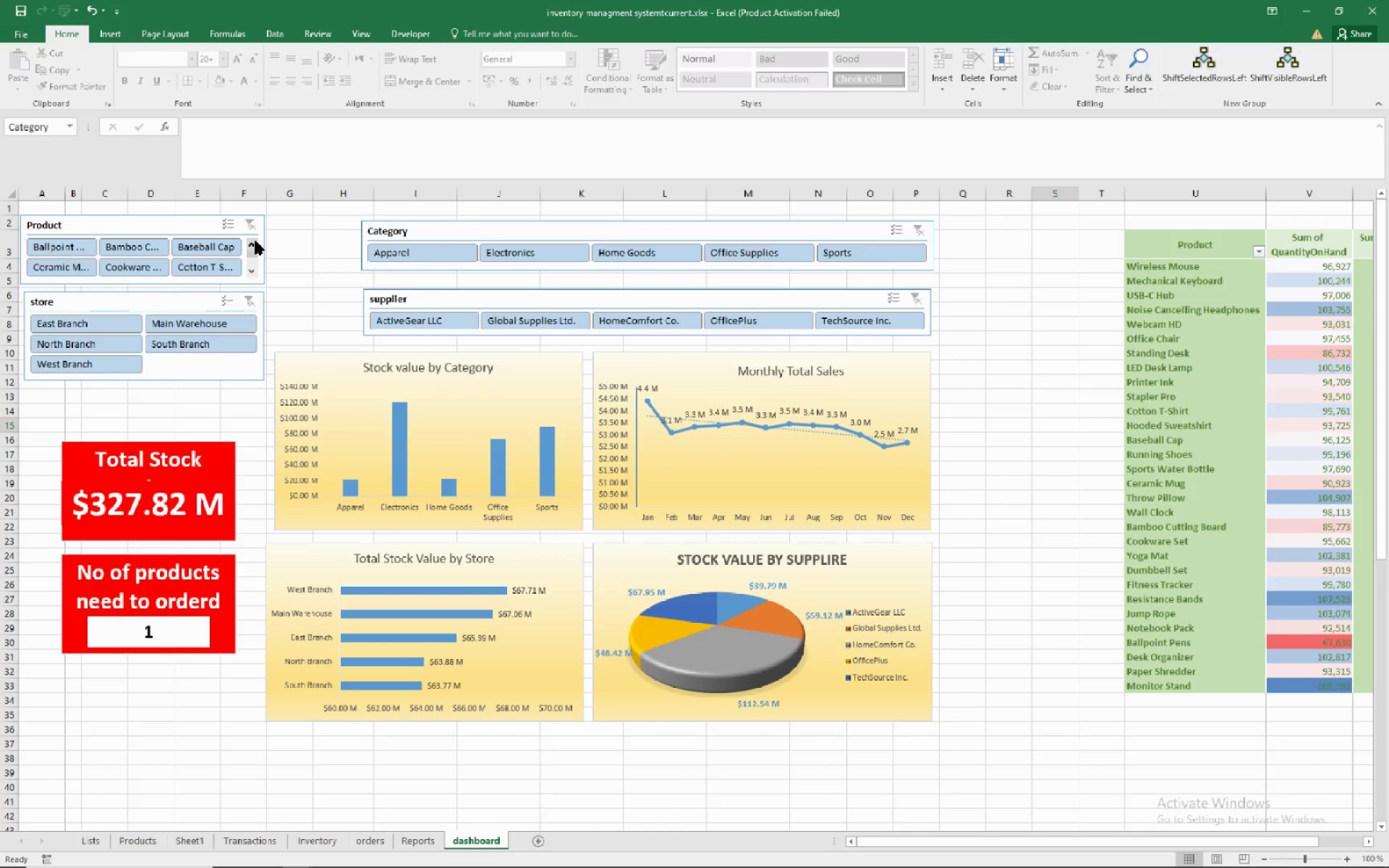 
left_click([163, 295])
 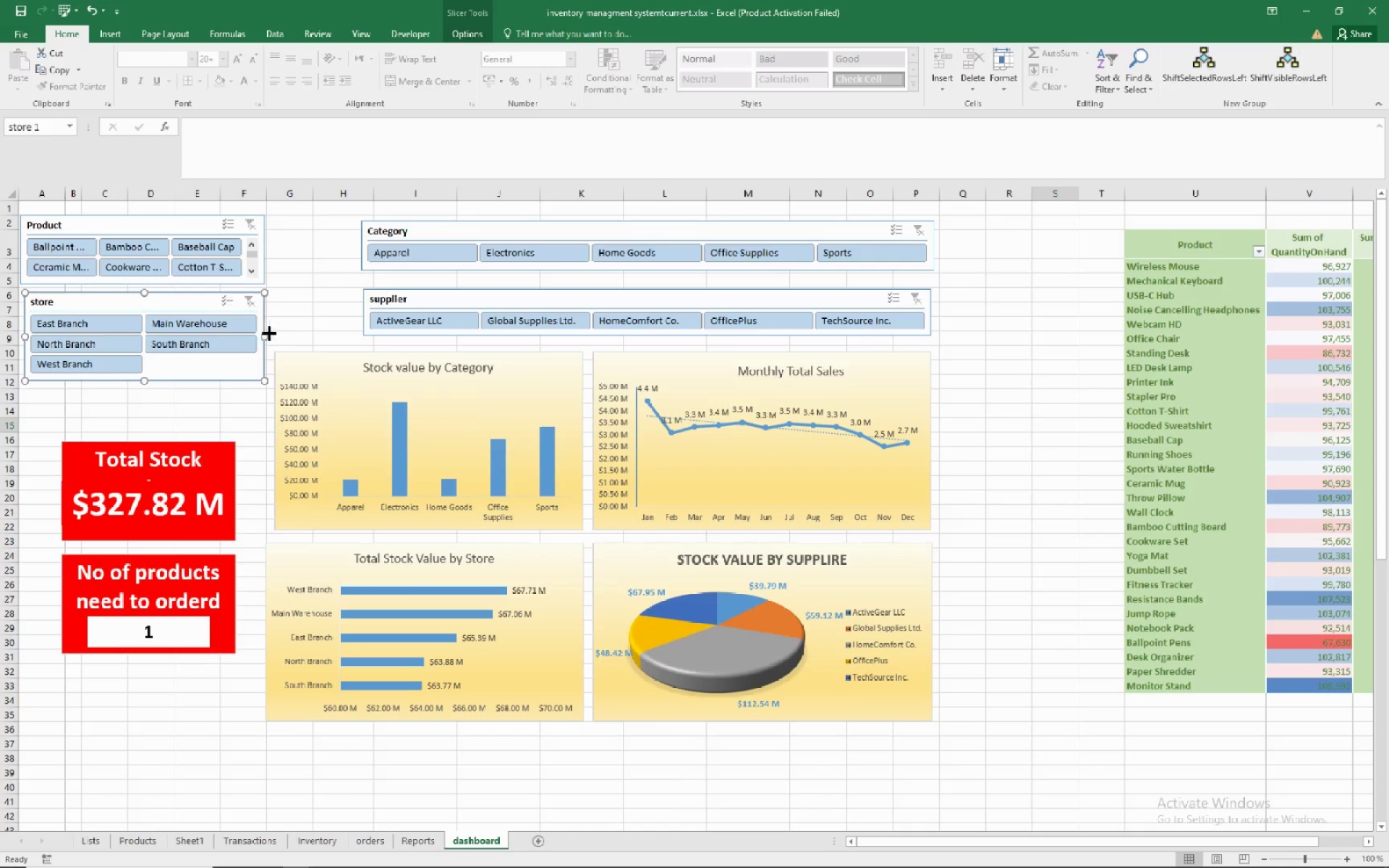 
mouse_move([326, 323])
 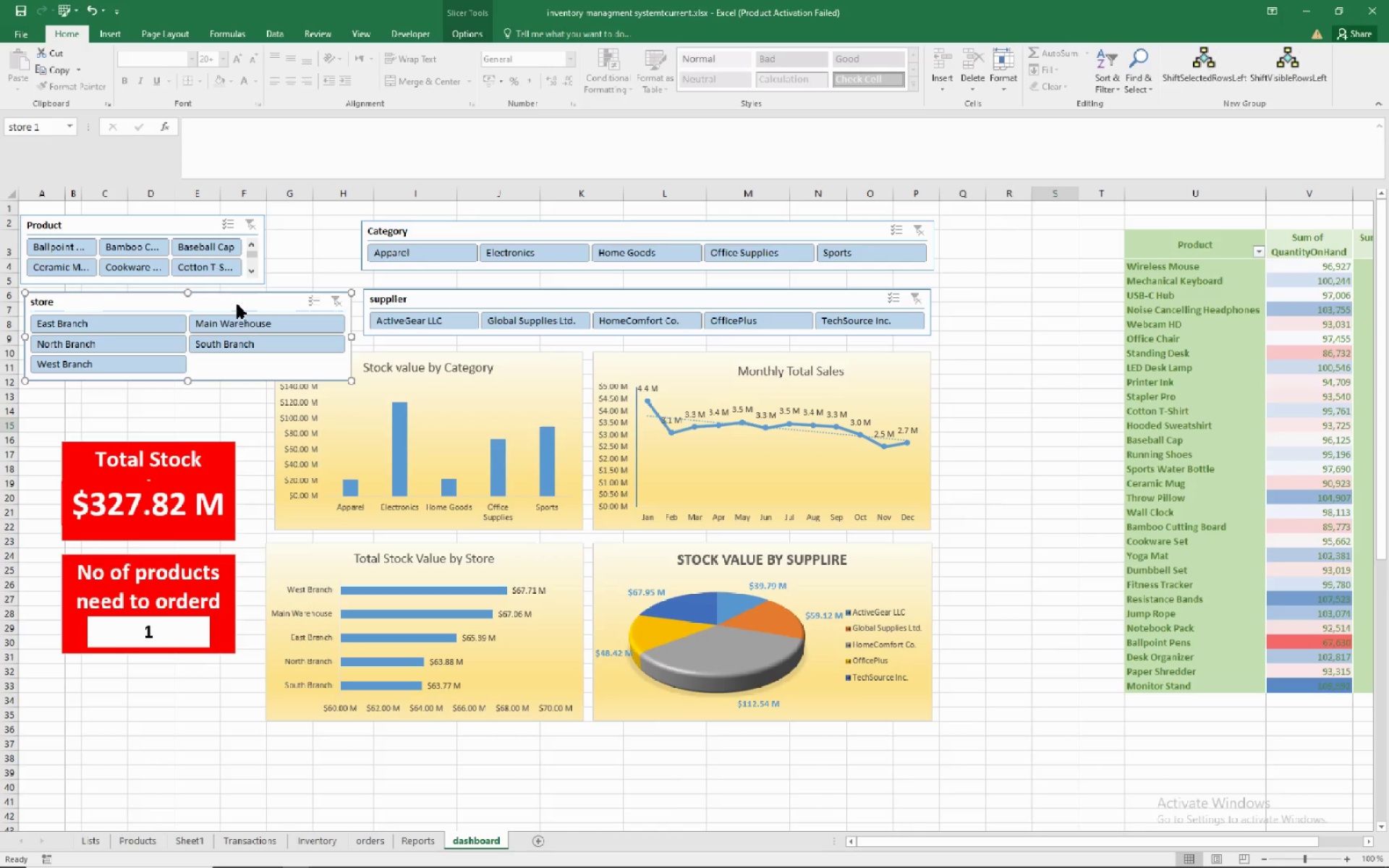 
left_click([237, 305])
 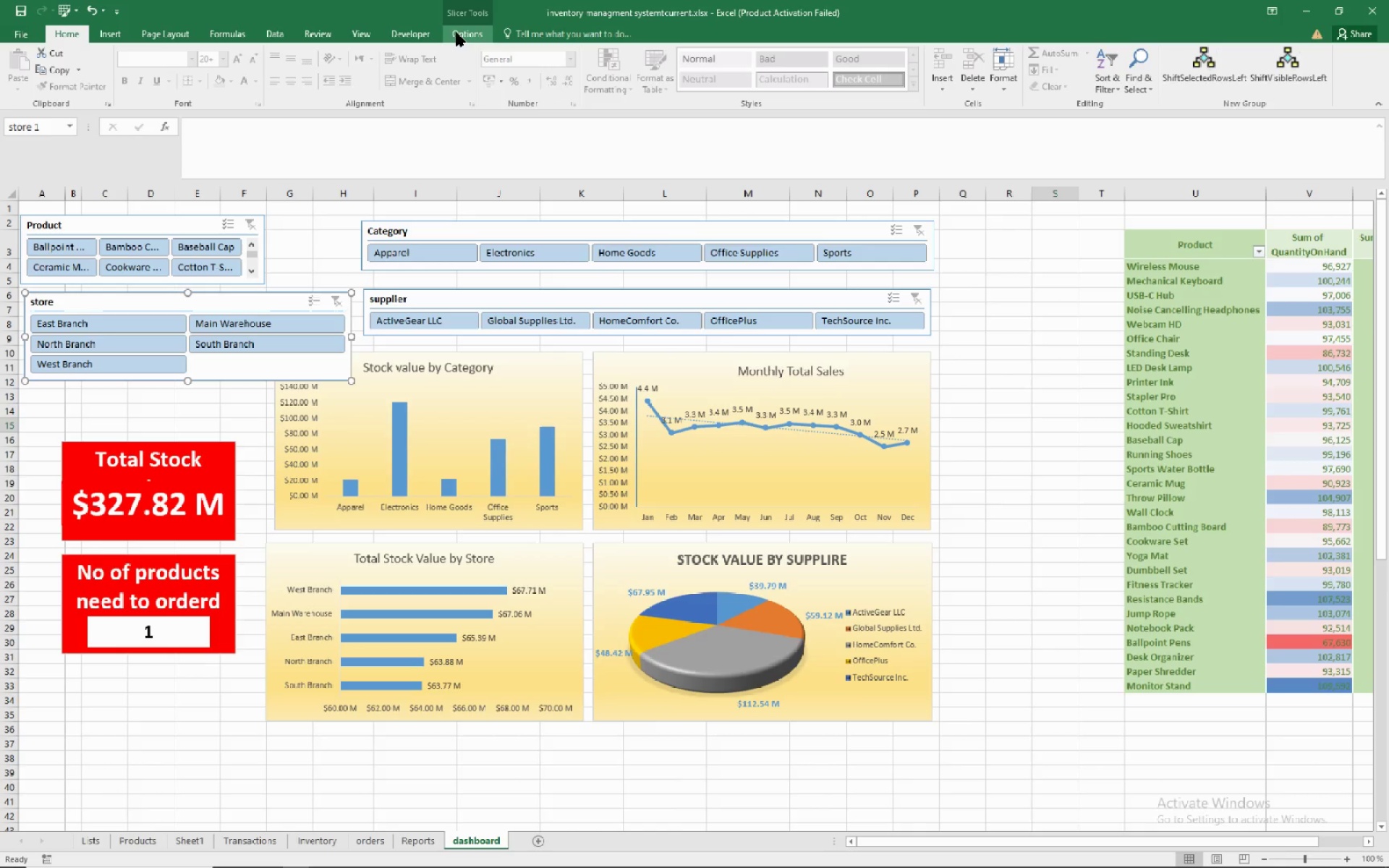 
left_click([459, 33])
 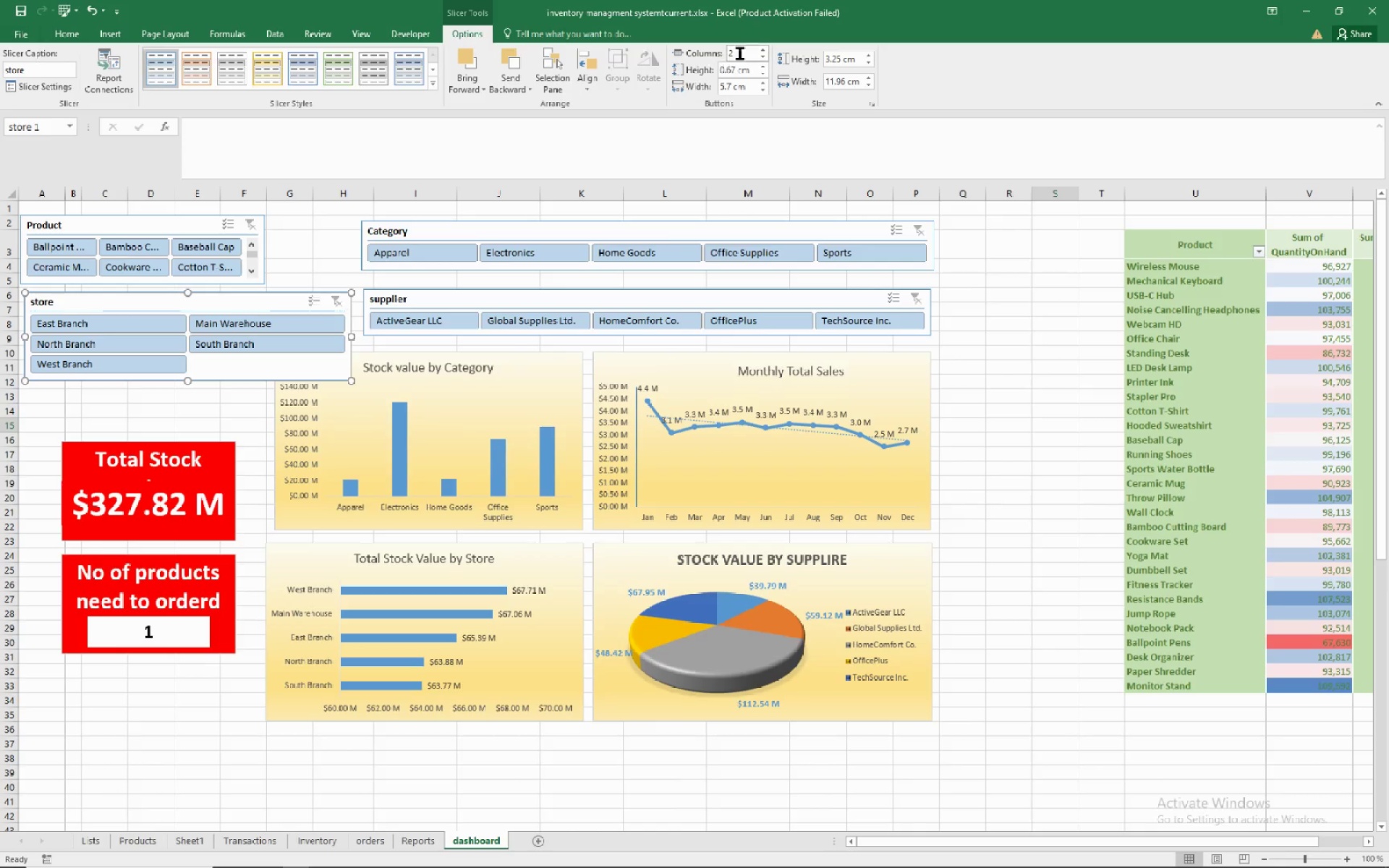 
mouse_move([748, 63])
 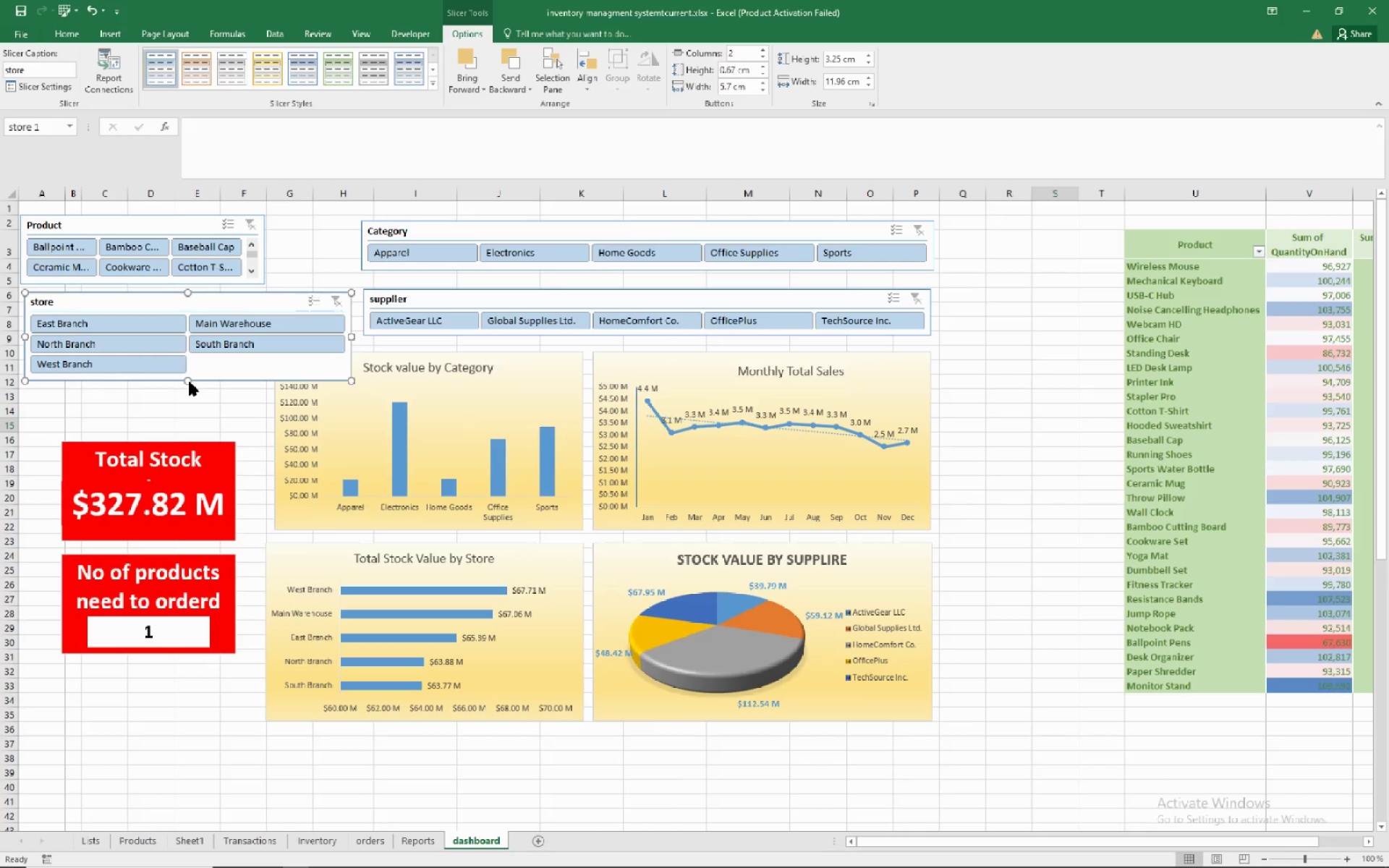 
left_click([190, 382])
 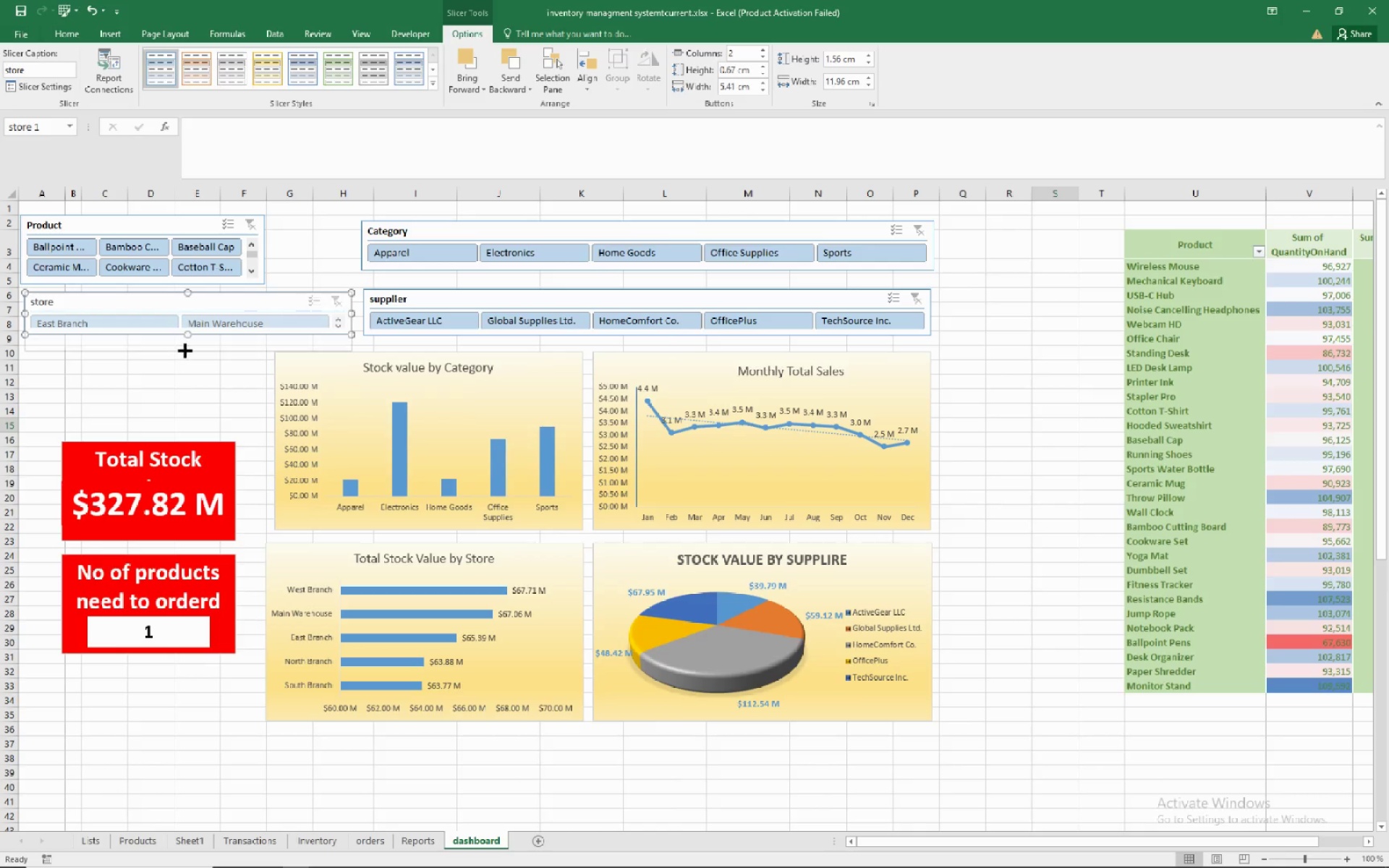 
wait(14.84)
 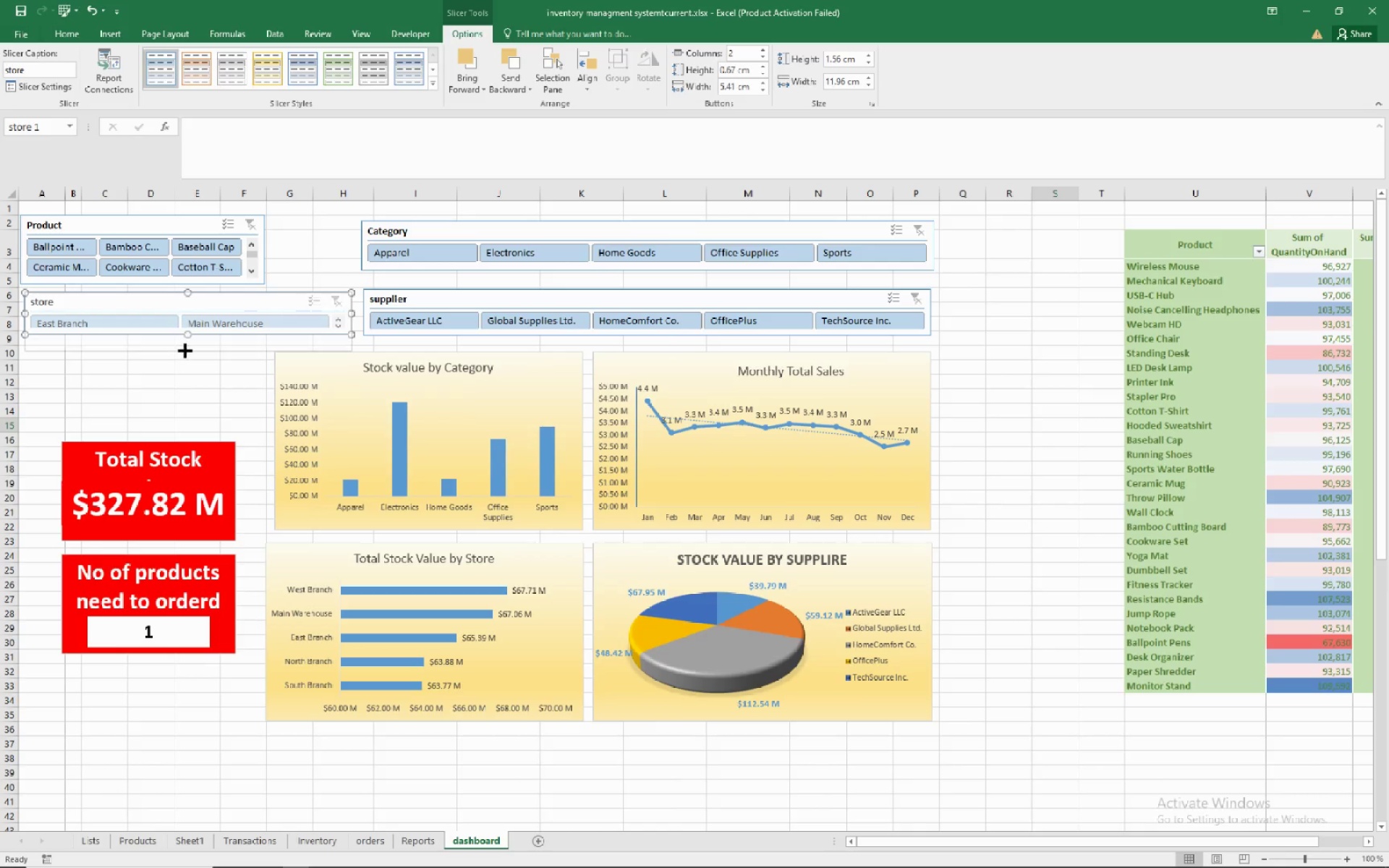 
left_click([160, 216])
 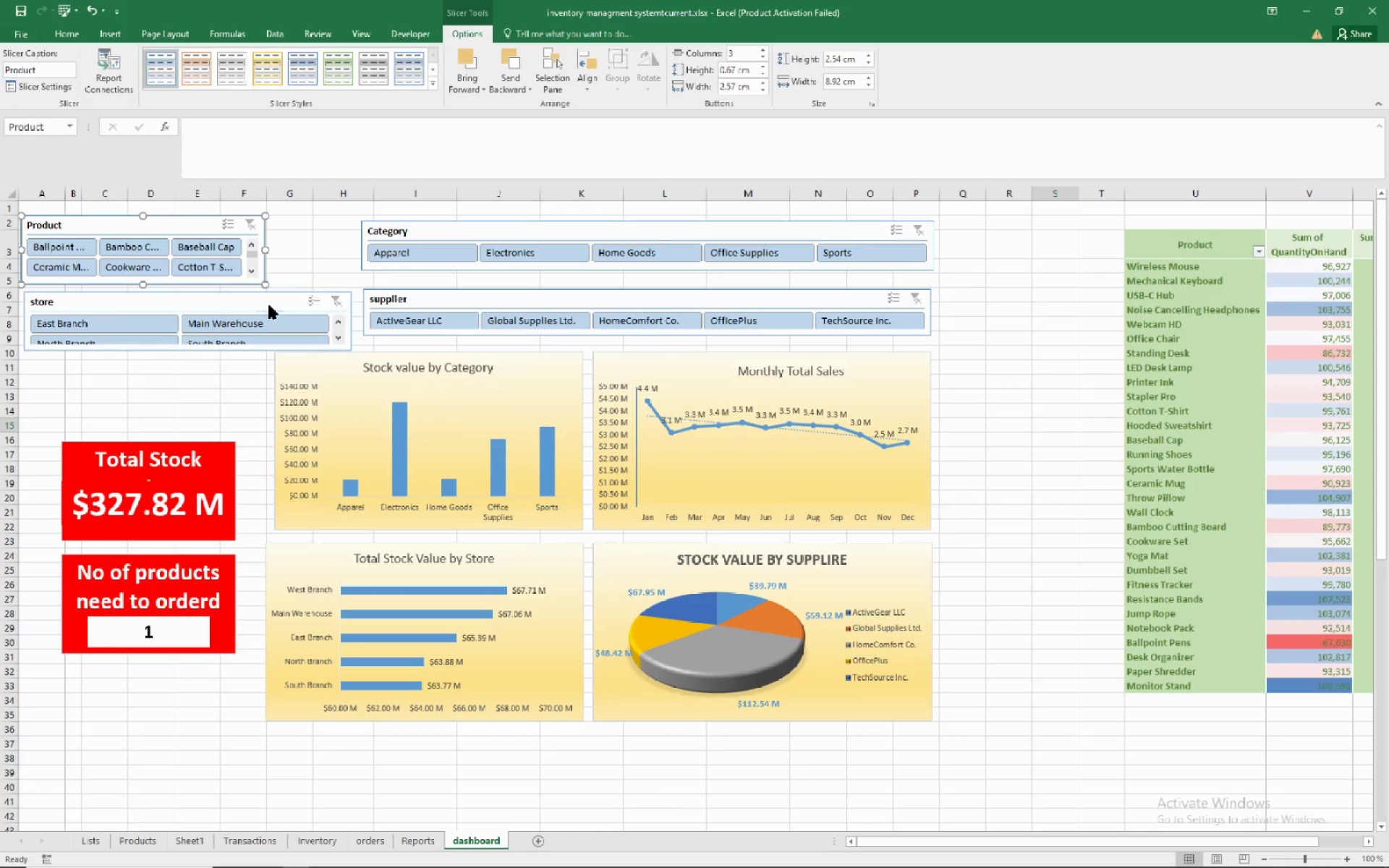 
left_click([271, 303])
 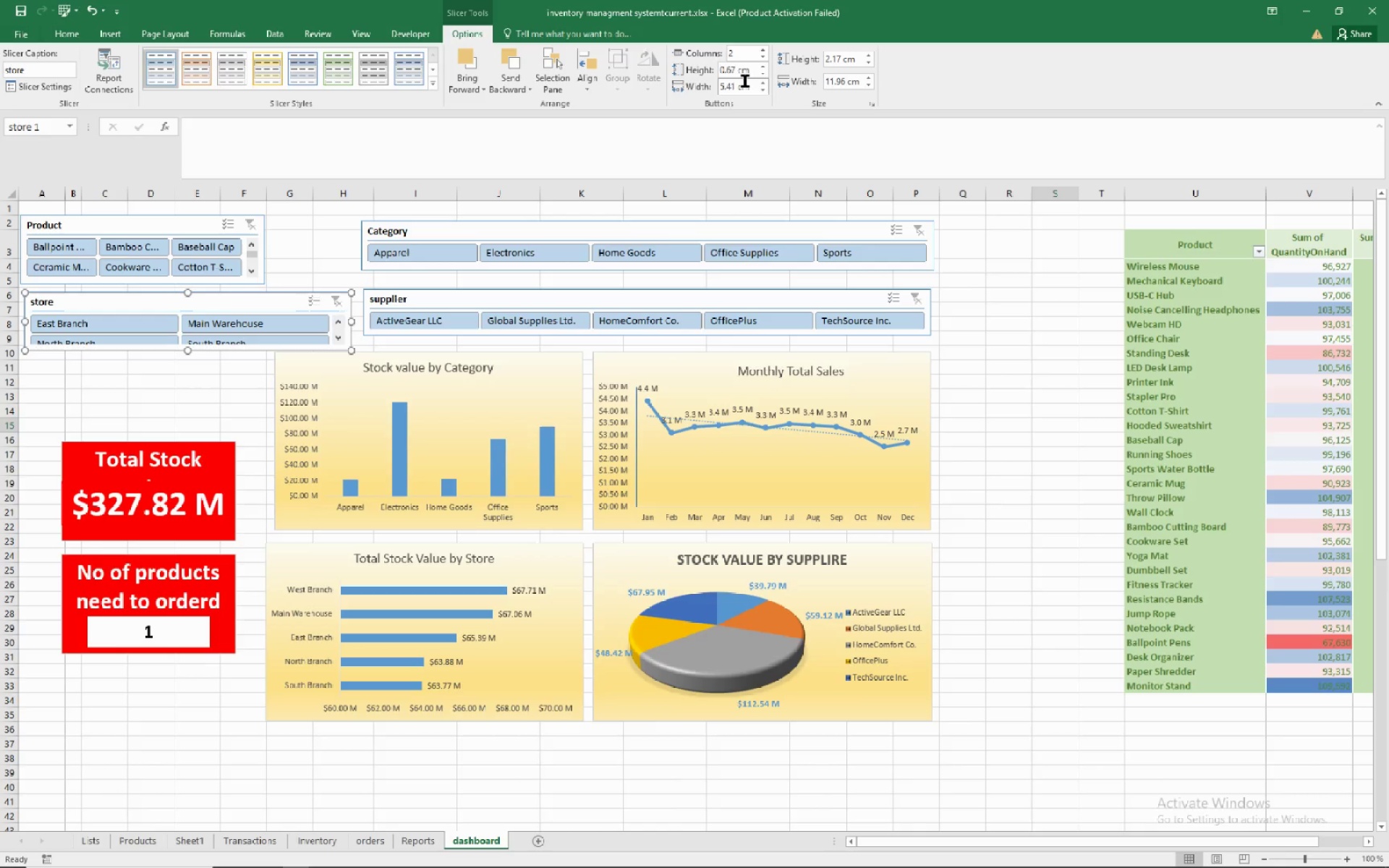 
left_click([743, 57])
 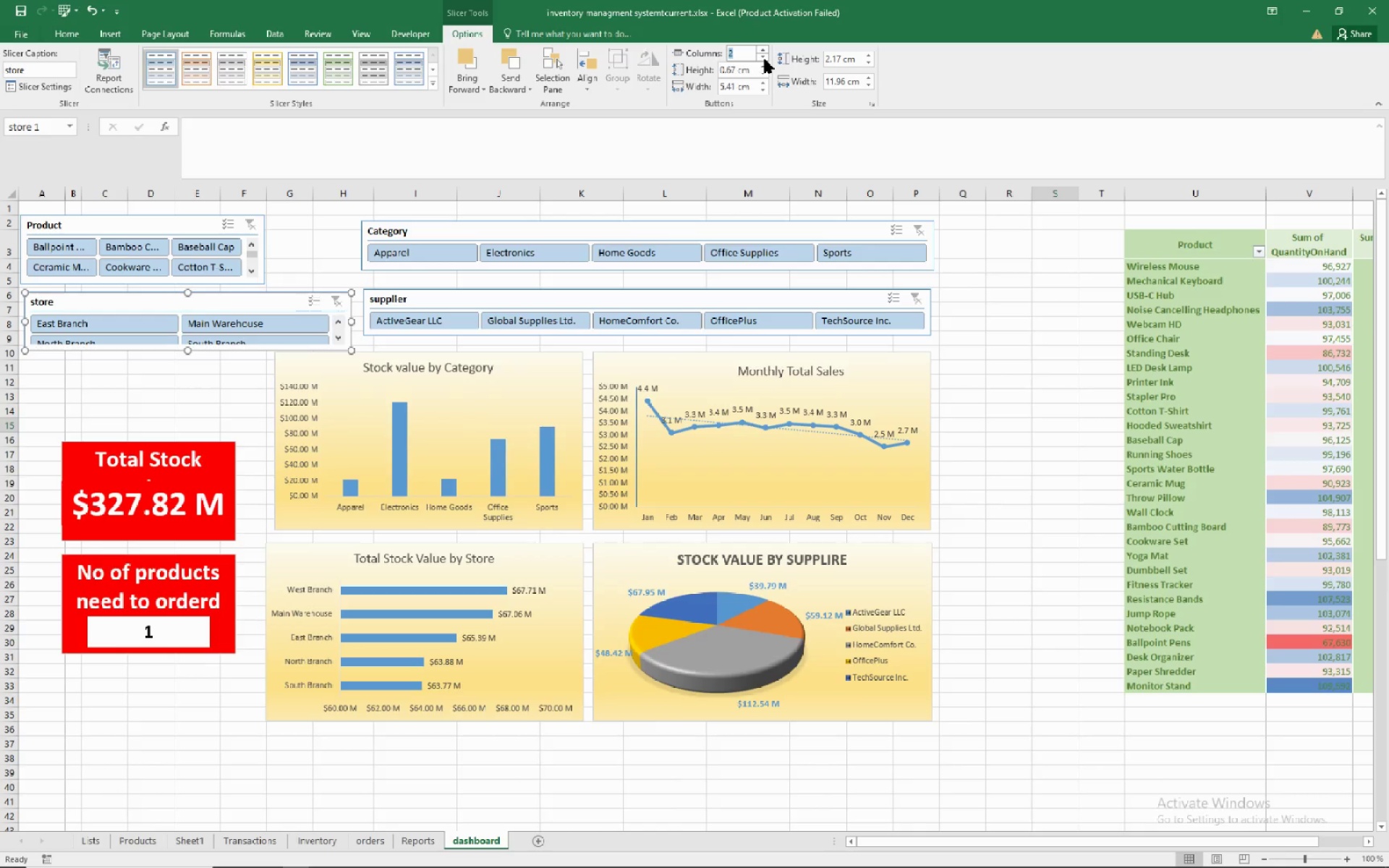 
left_click([765, 59])
 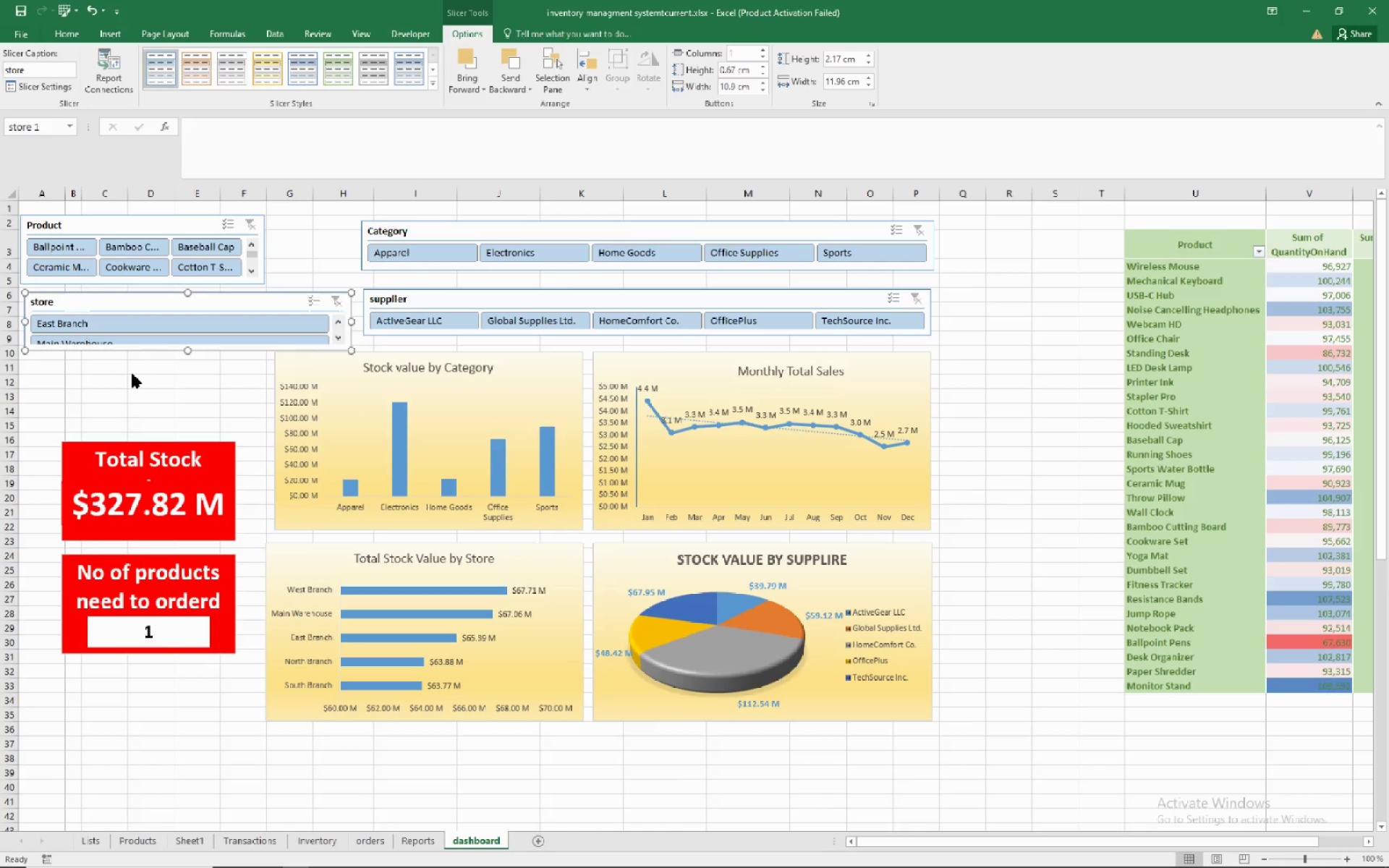 
left_click([133, 373])
 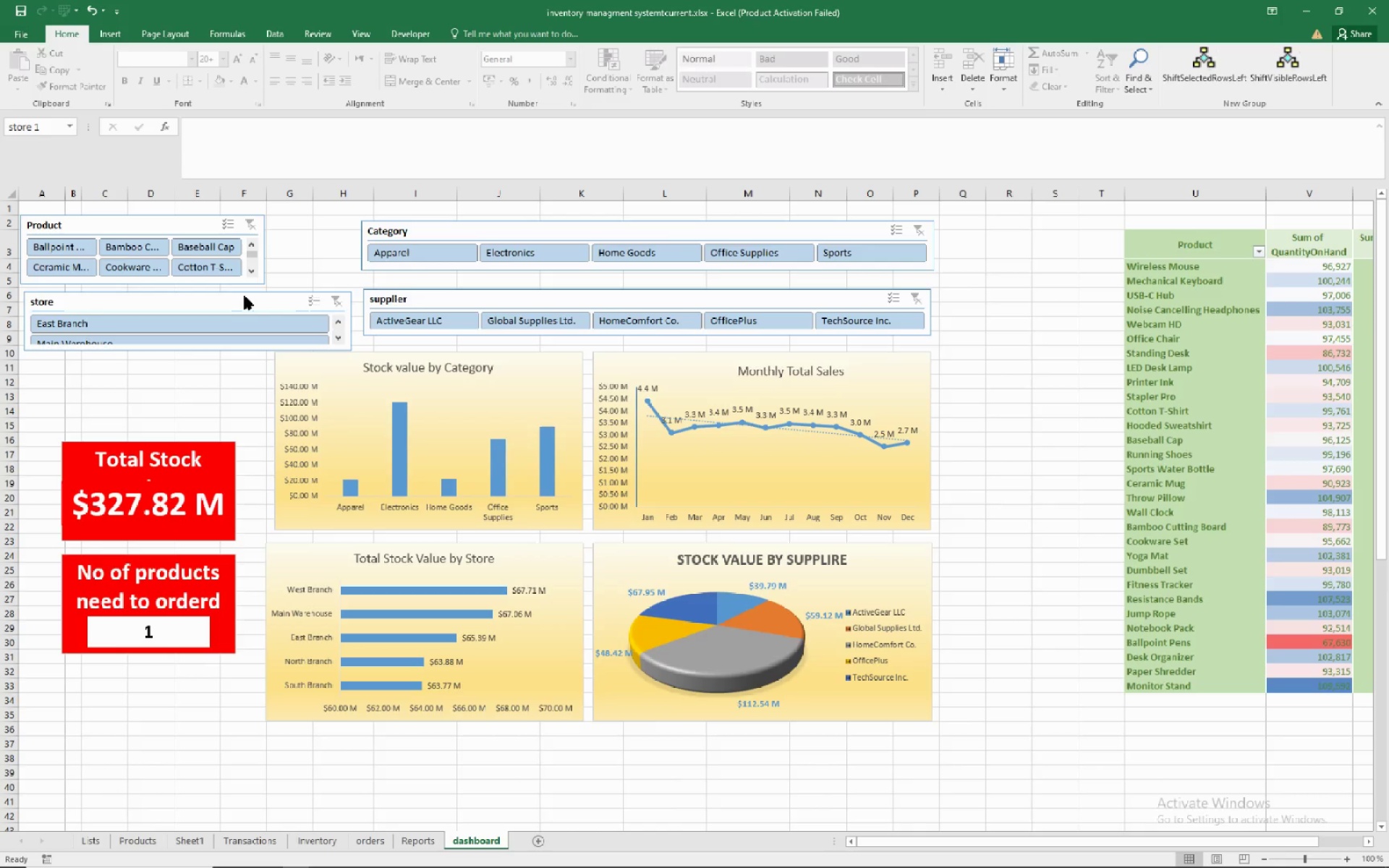 
left_click([225, 290])
 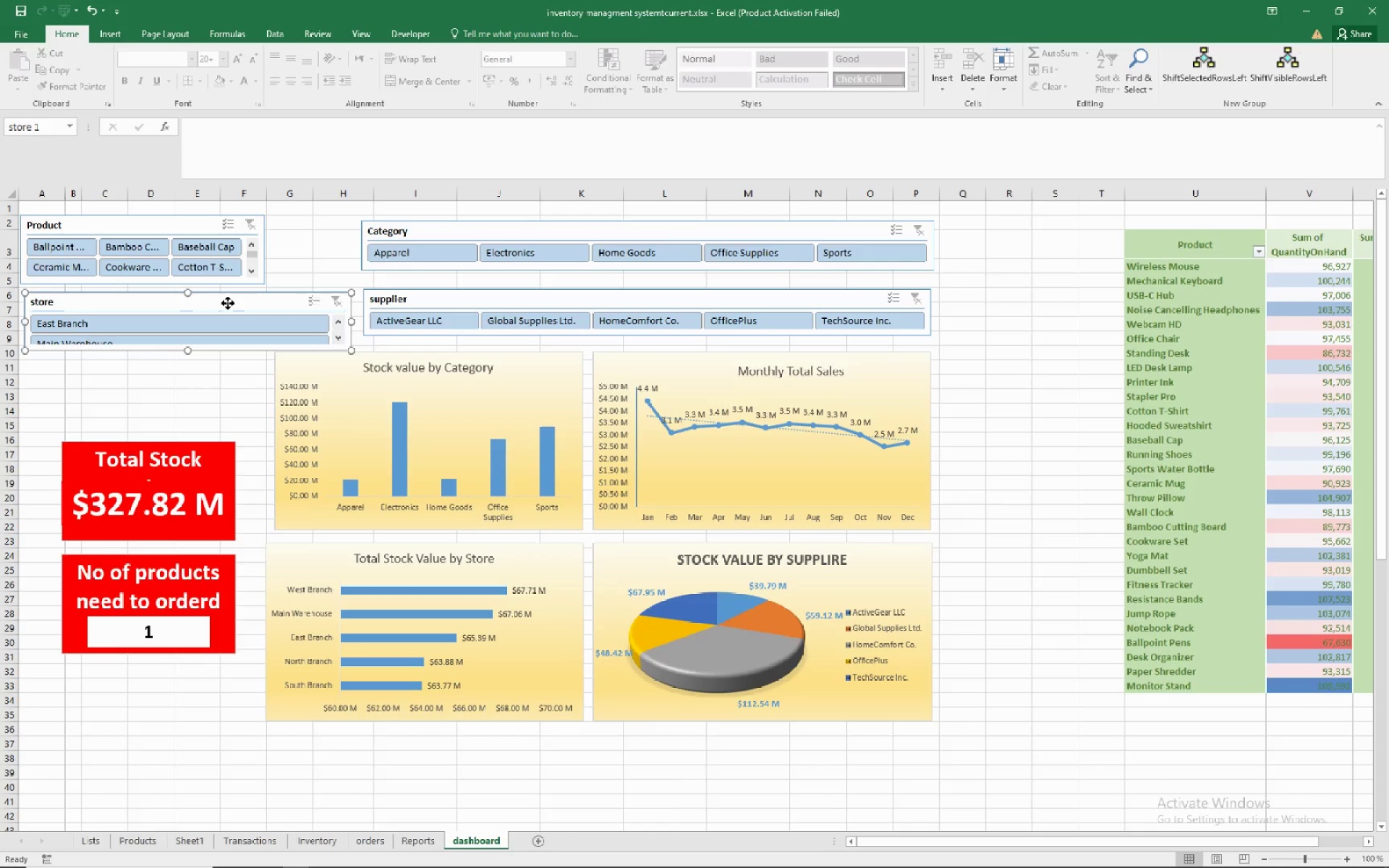 
left_click([228, 303])
 